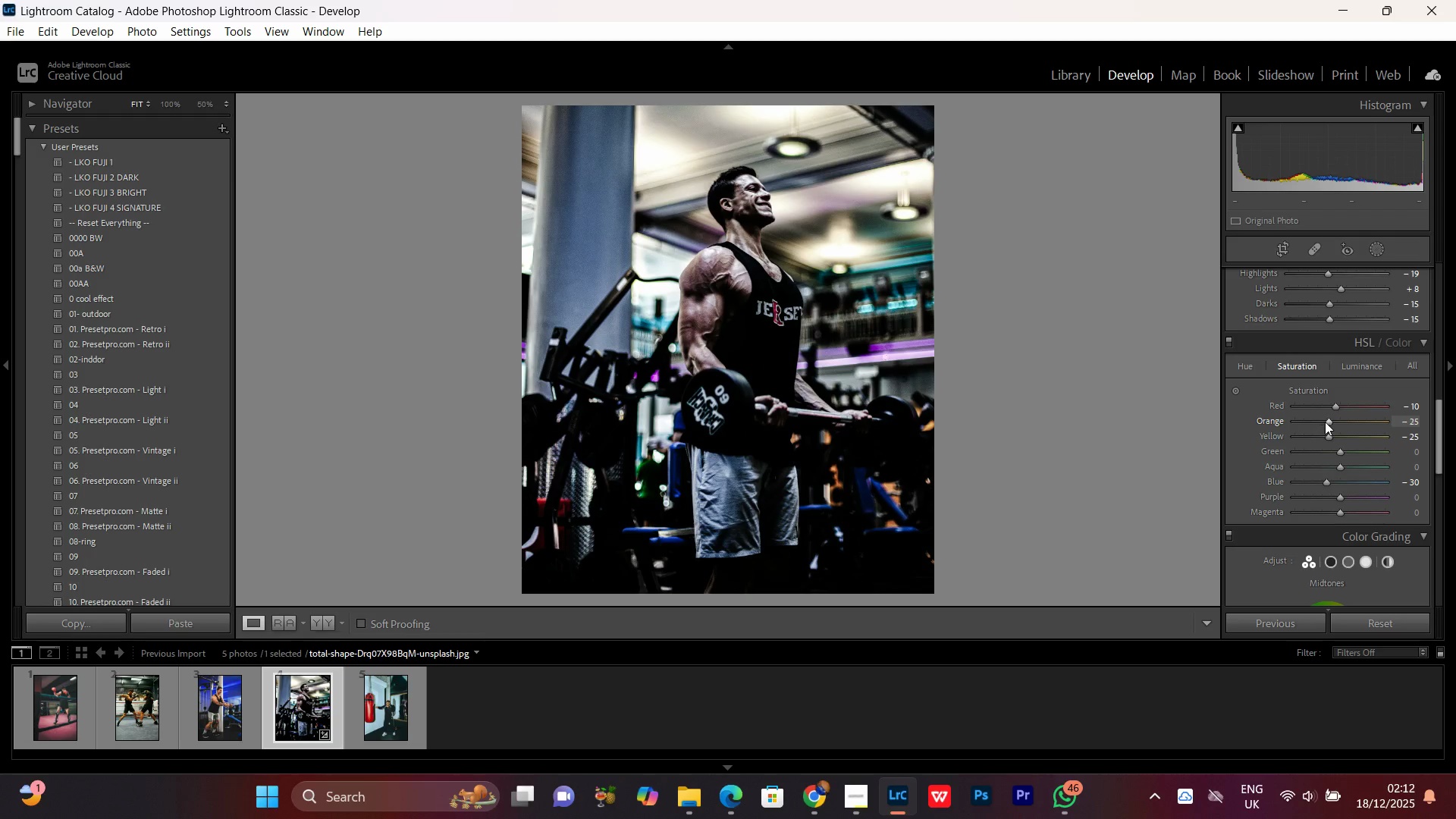 
scroll: coordinate [1325, 422], scroll_direction: up, amount: 2.0
 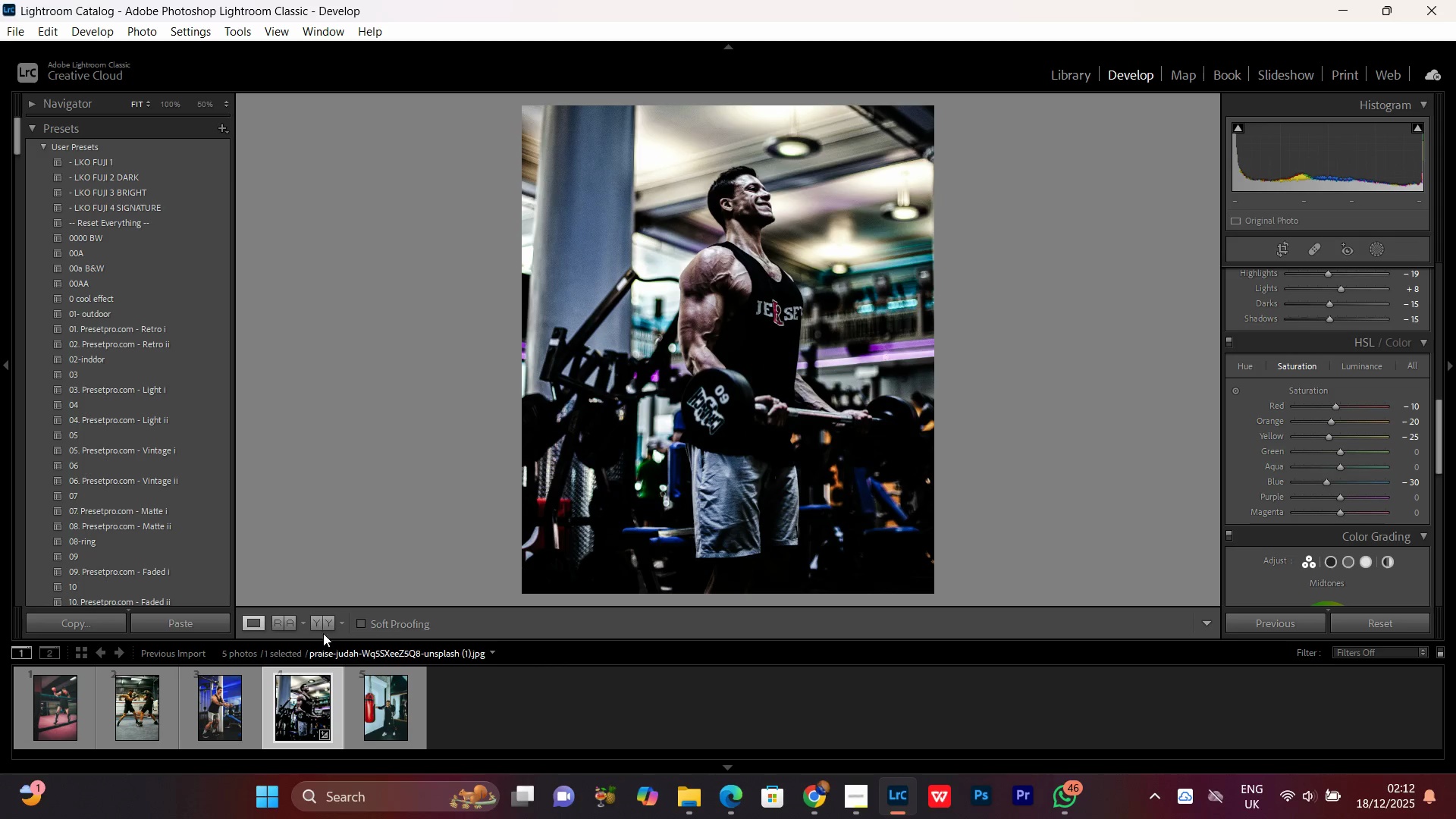 
left_click([323, 628])
 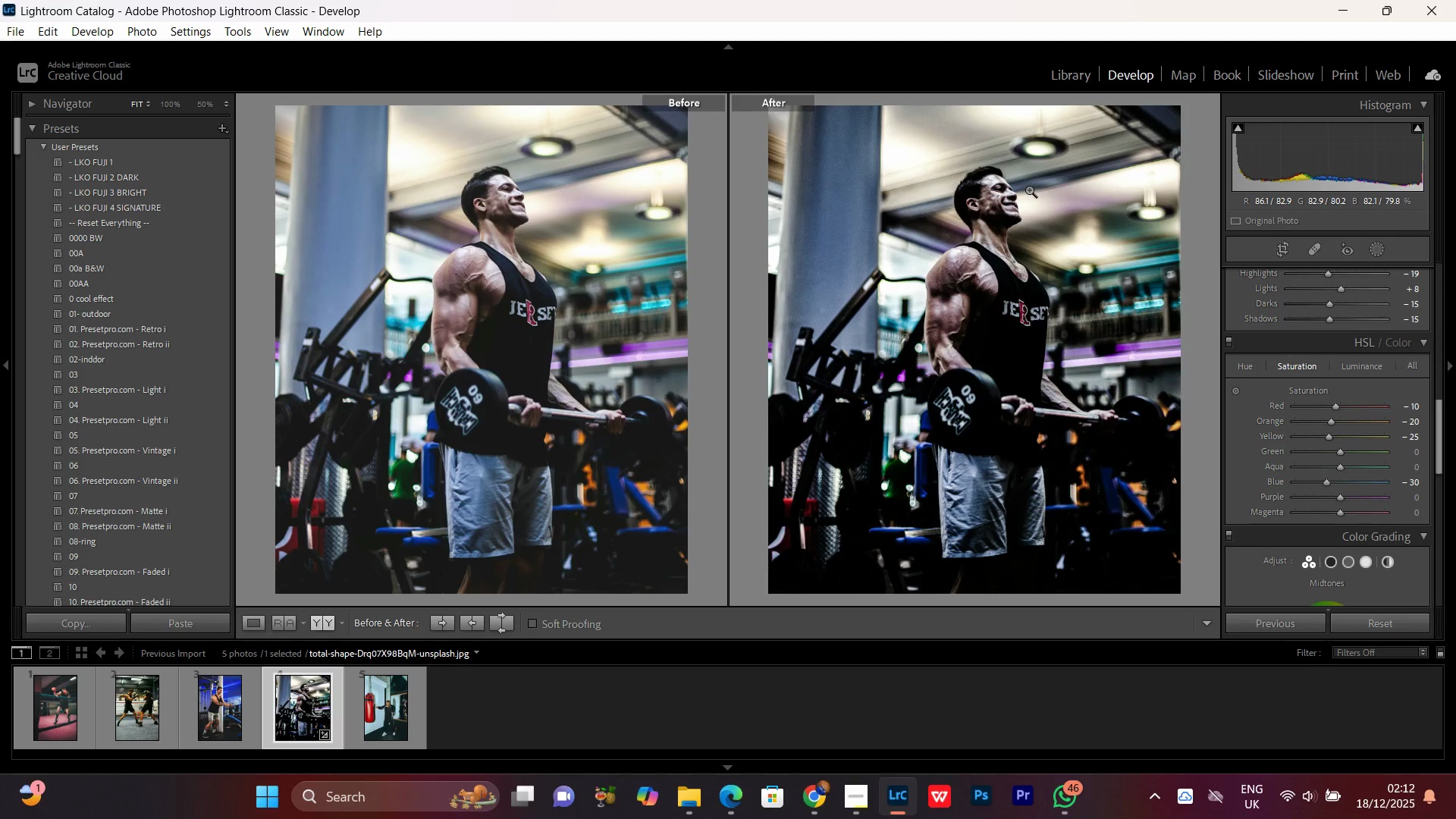 
left_click([1033, 187])
 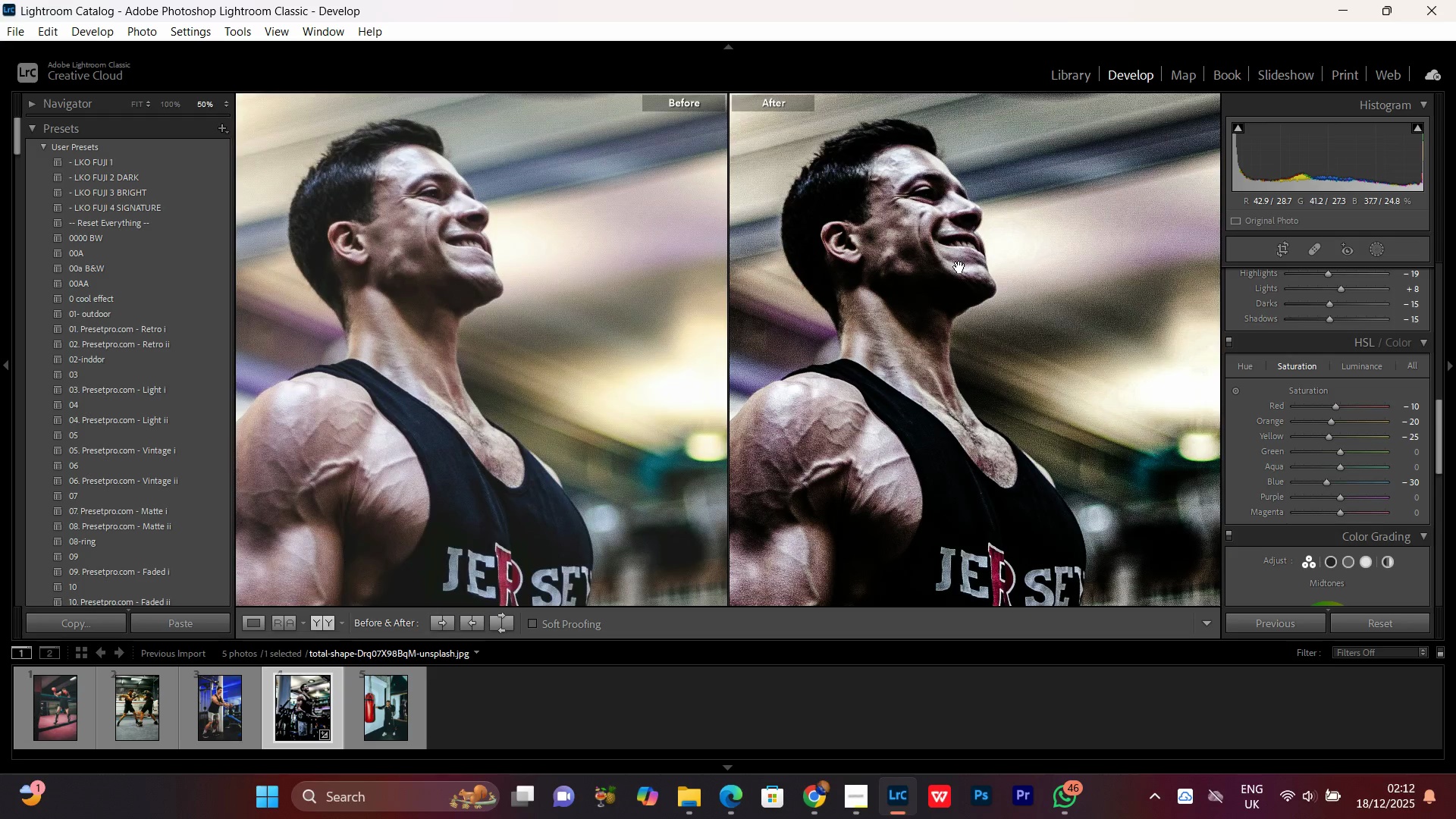 
left_click_drag(start_coordinate=[959, 267], to_coordinate=[968, 355])
 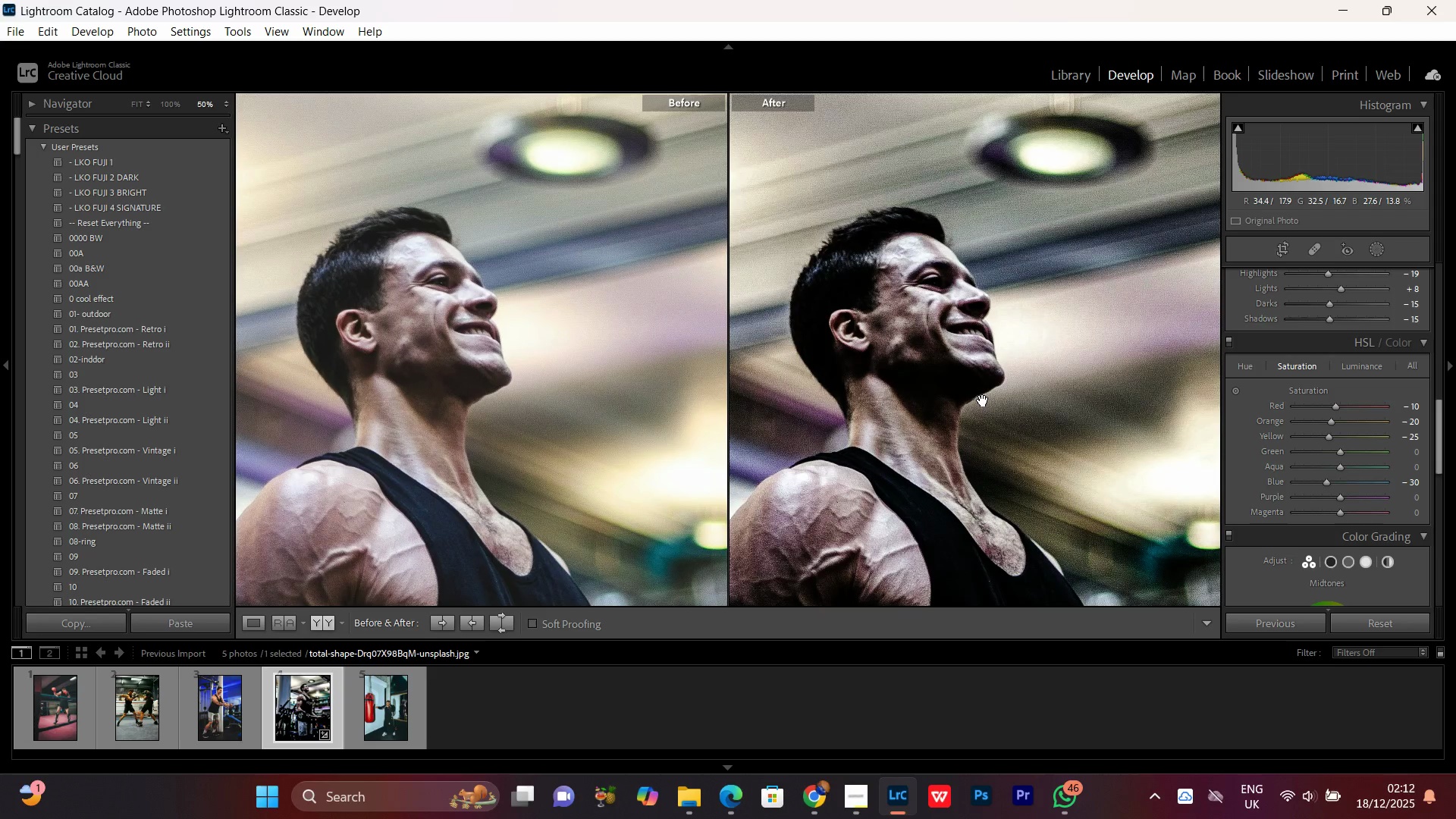 
left_click([983, 400])
 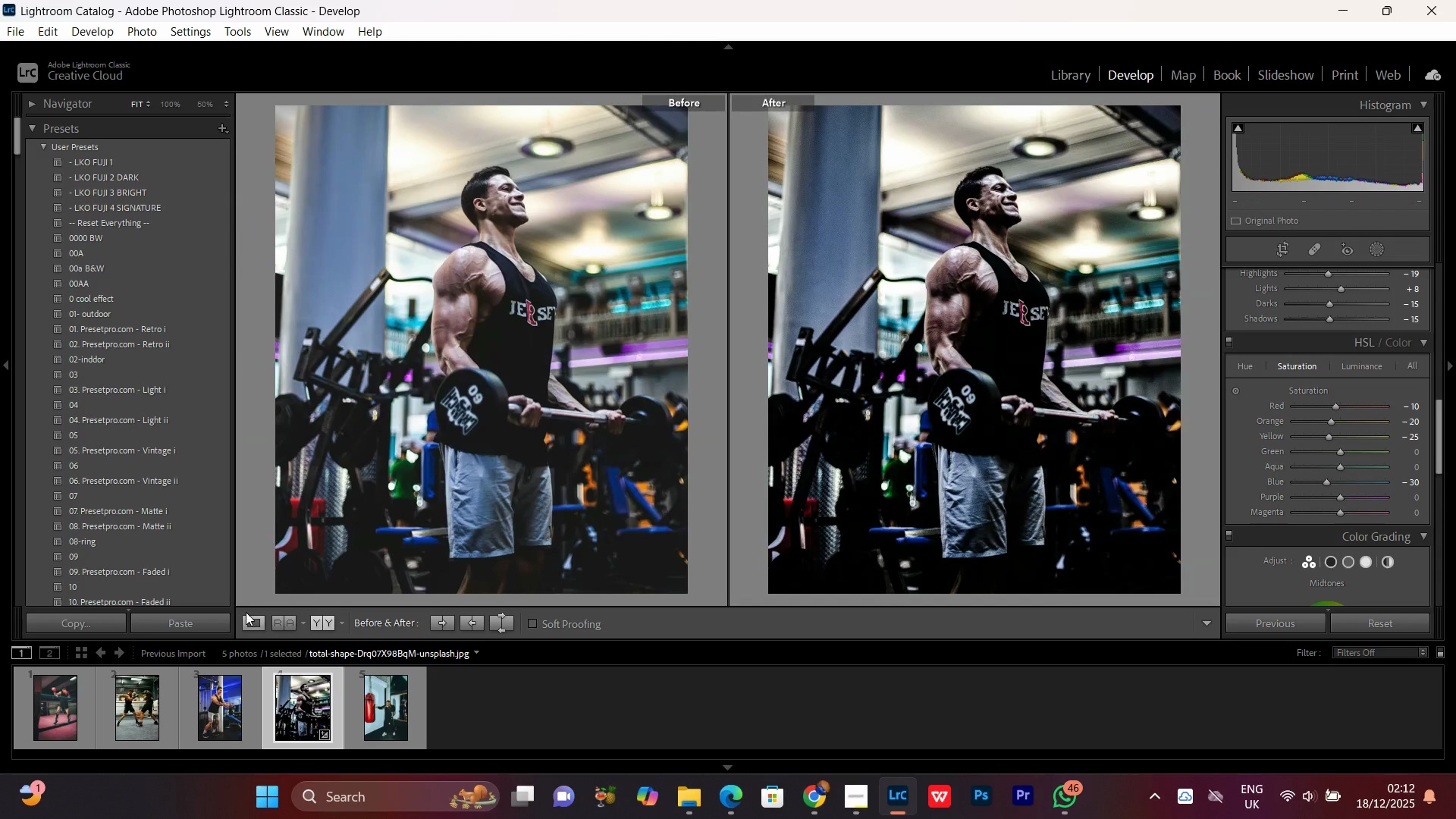 
left_click([247, 616])
 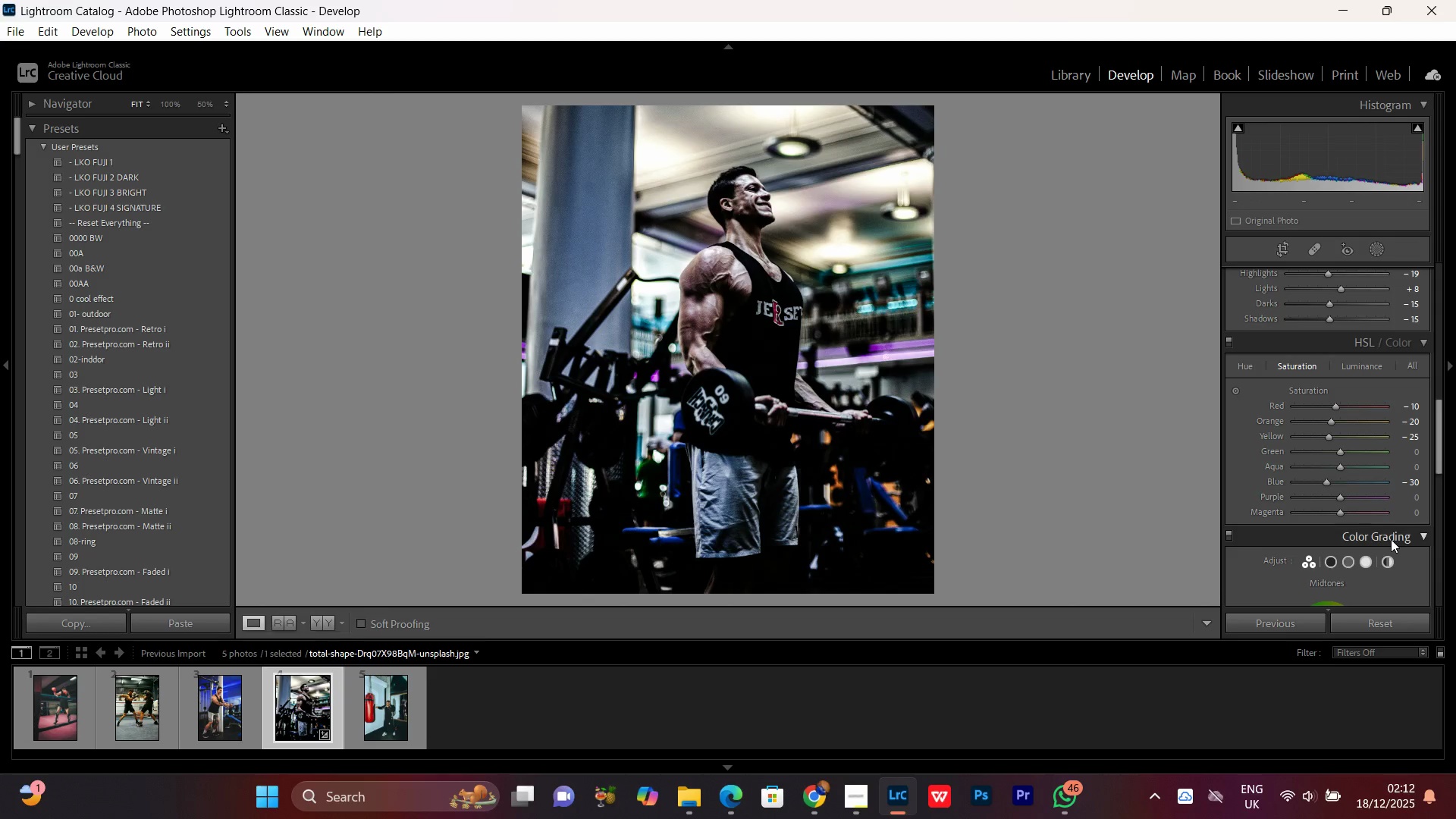 
left_click([1359, 366])
 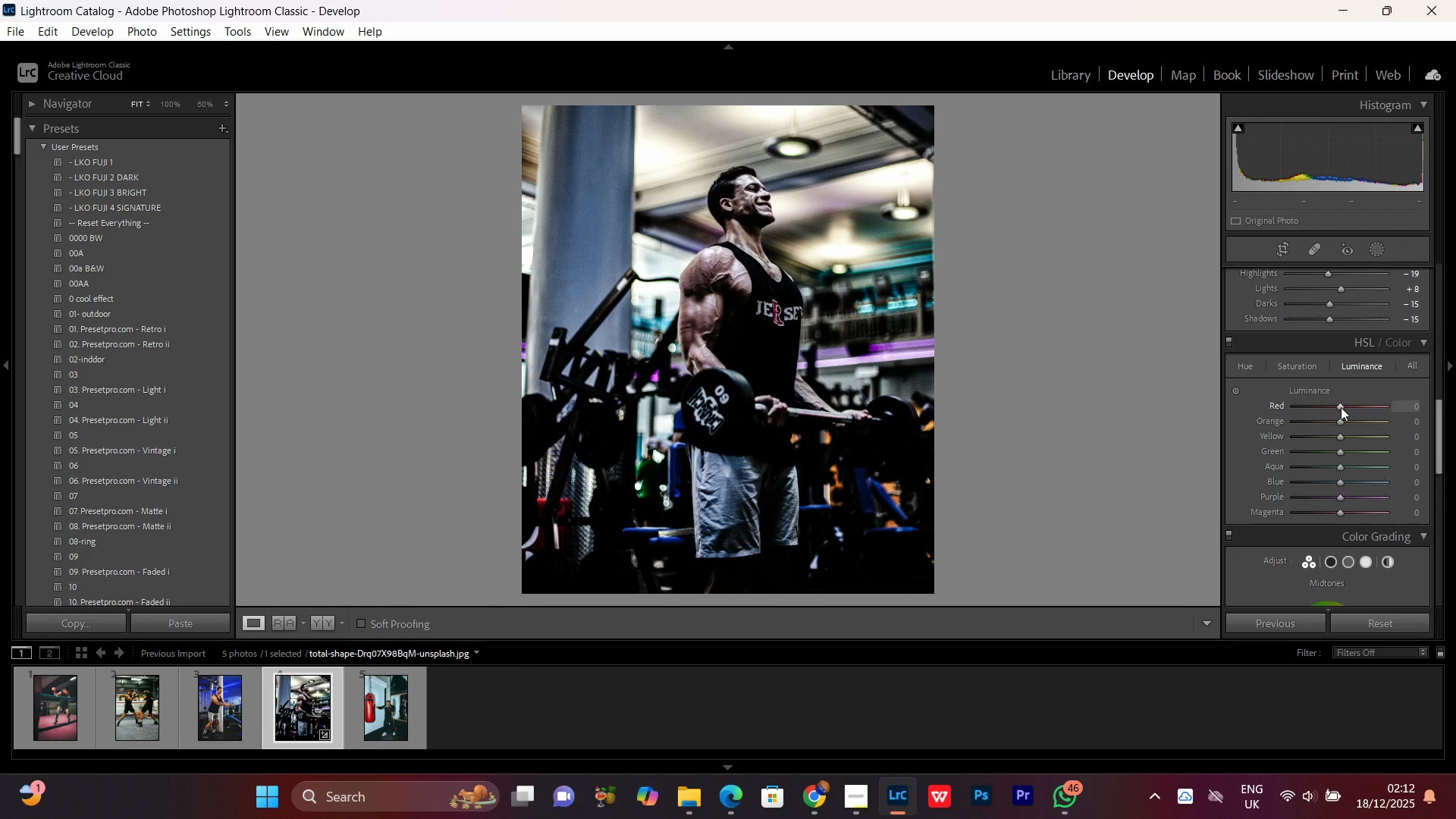 
left_click([1341, 407])
 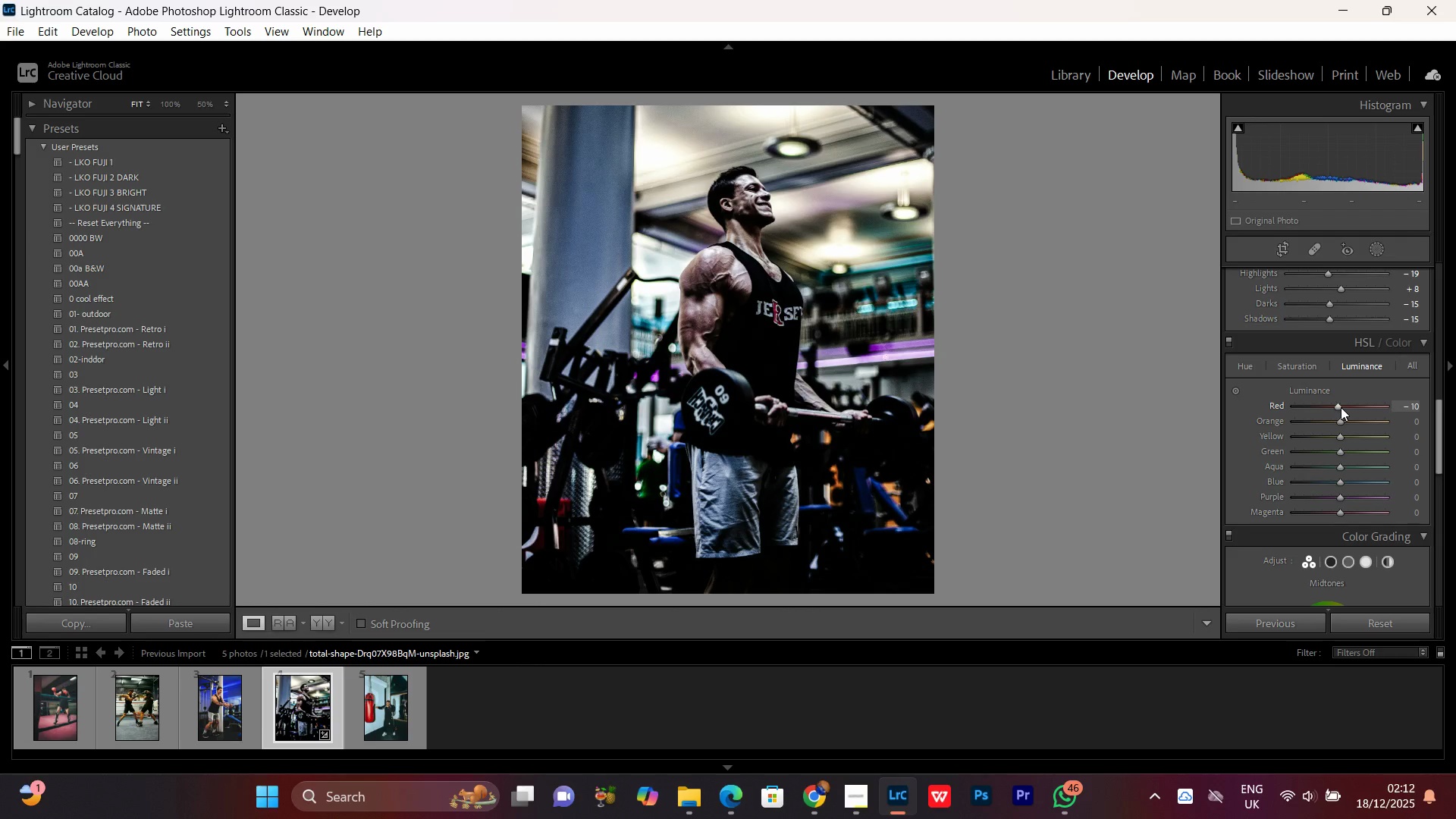 
scroll: coordinate [1341, 407], scroll_direction: down, amount: 2.0
 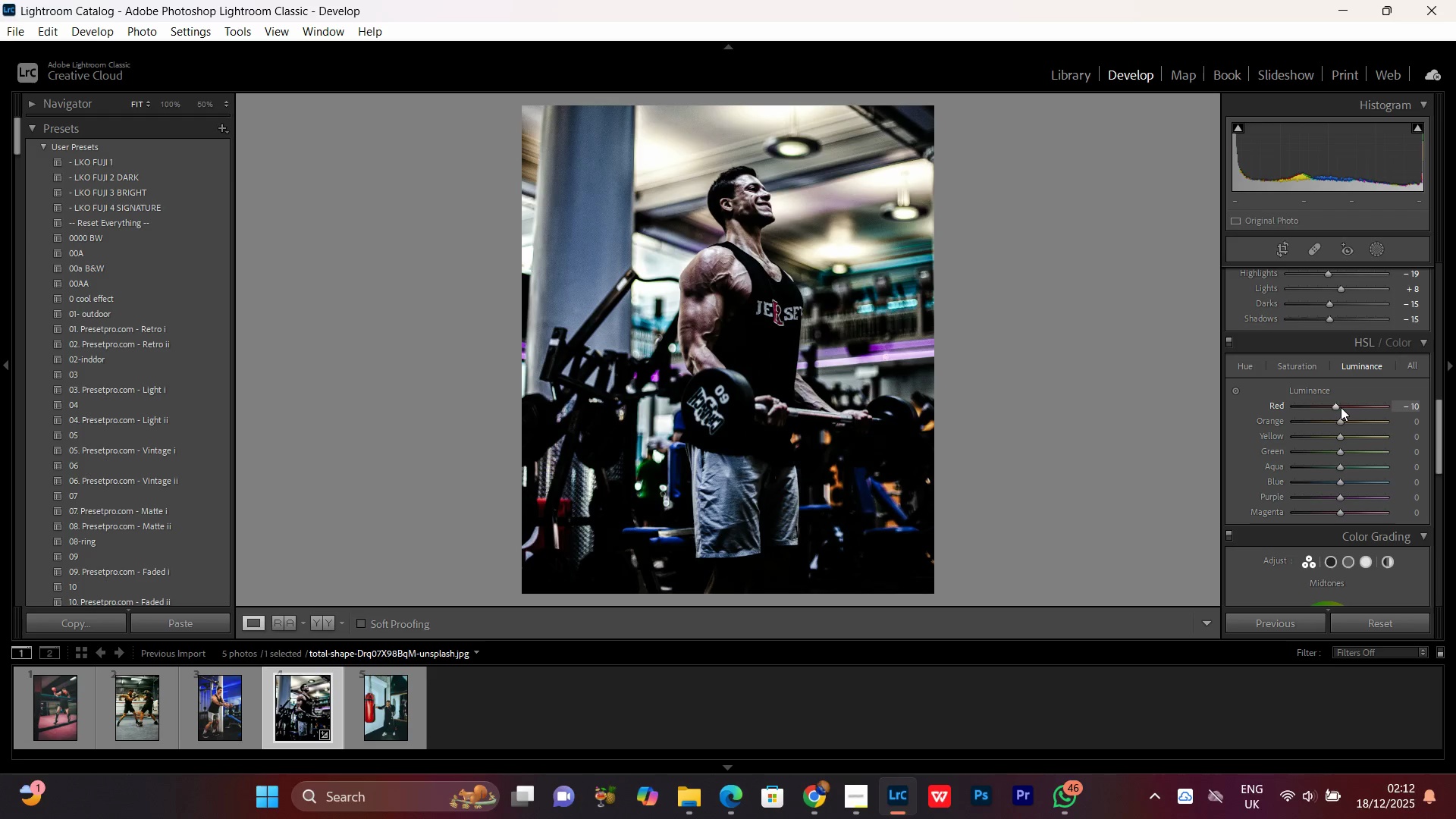 
scroll: coordinate [1341, 407], scroll_direction: up, amount: 1.0
 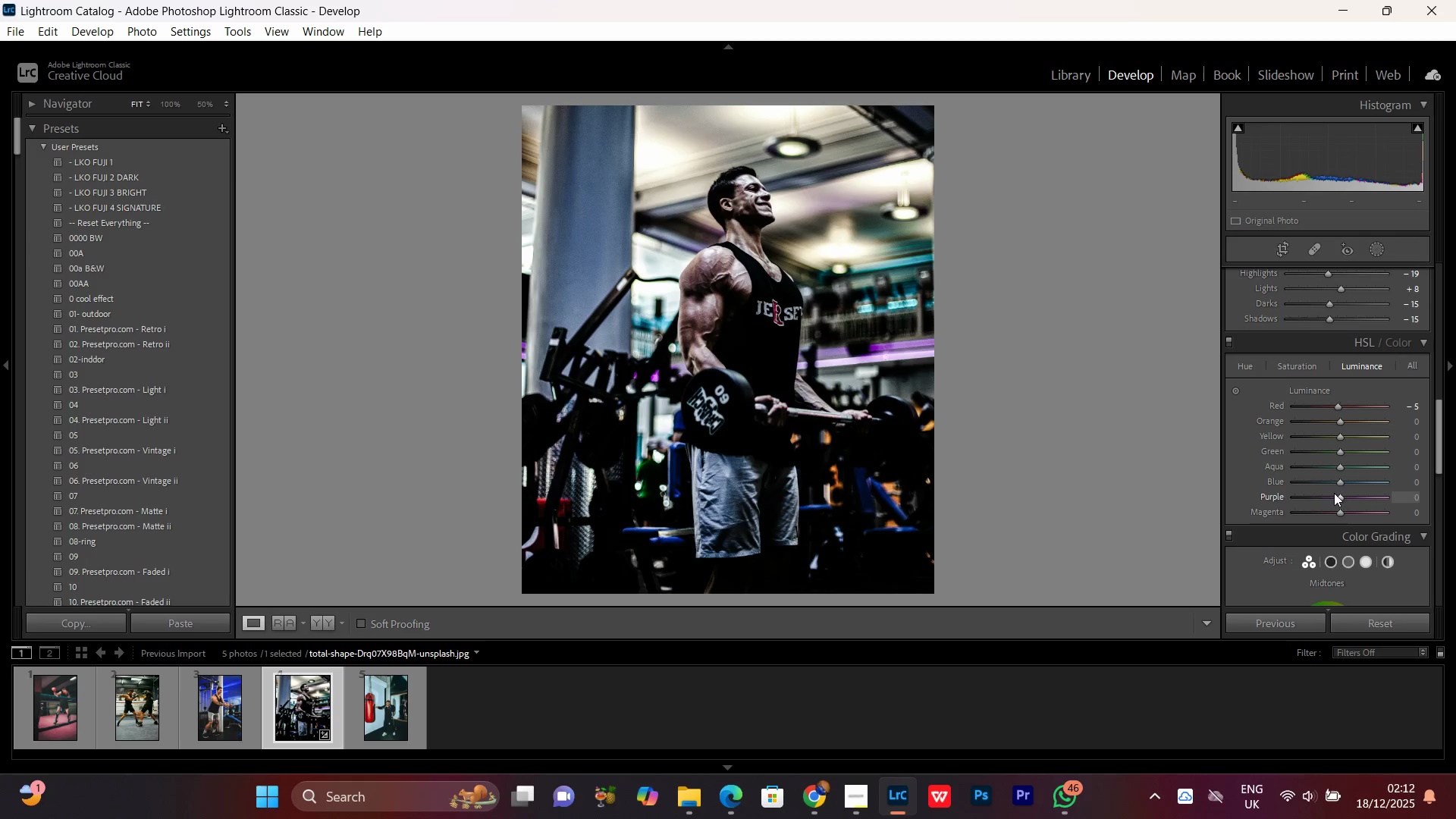 
left_click([1337, 481])
 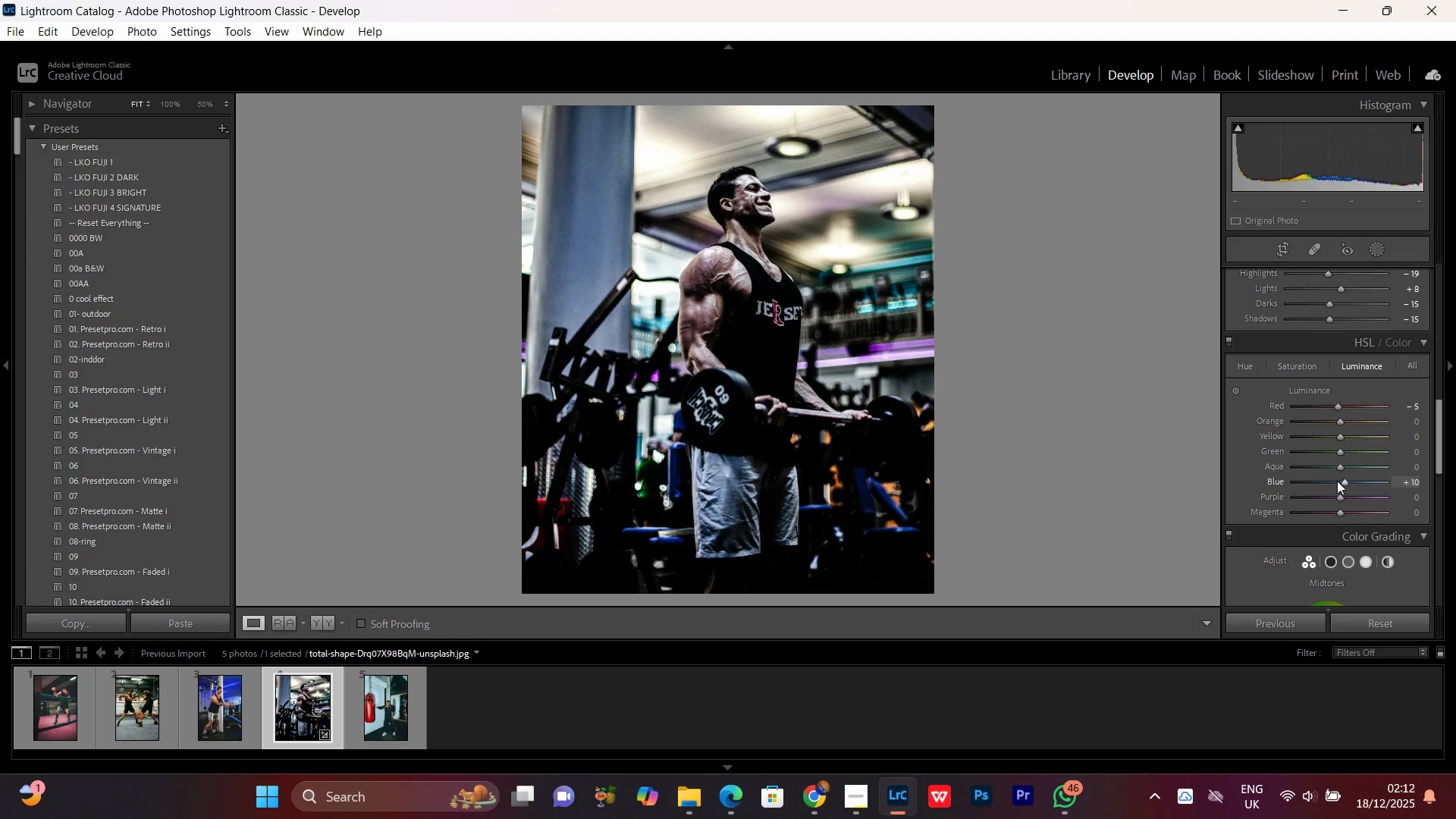 
scroll: coordinate [1337, 481], scroll_direction: up, amount: 3.0
 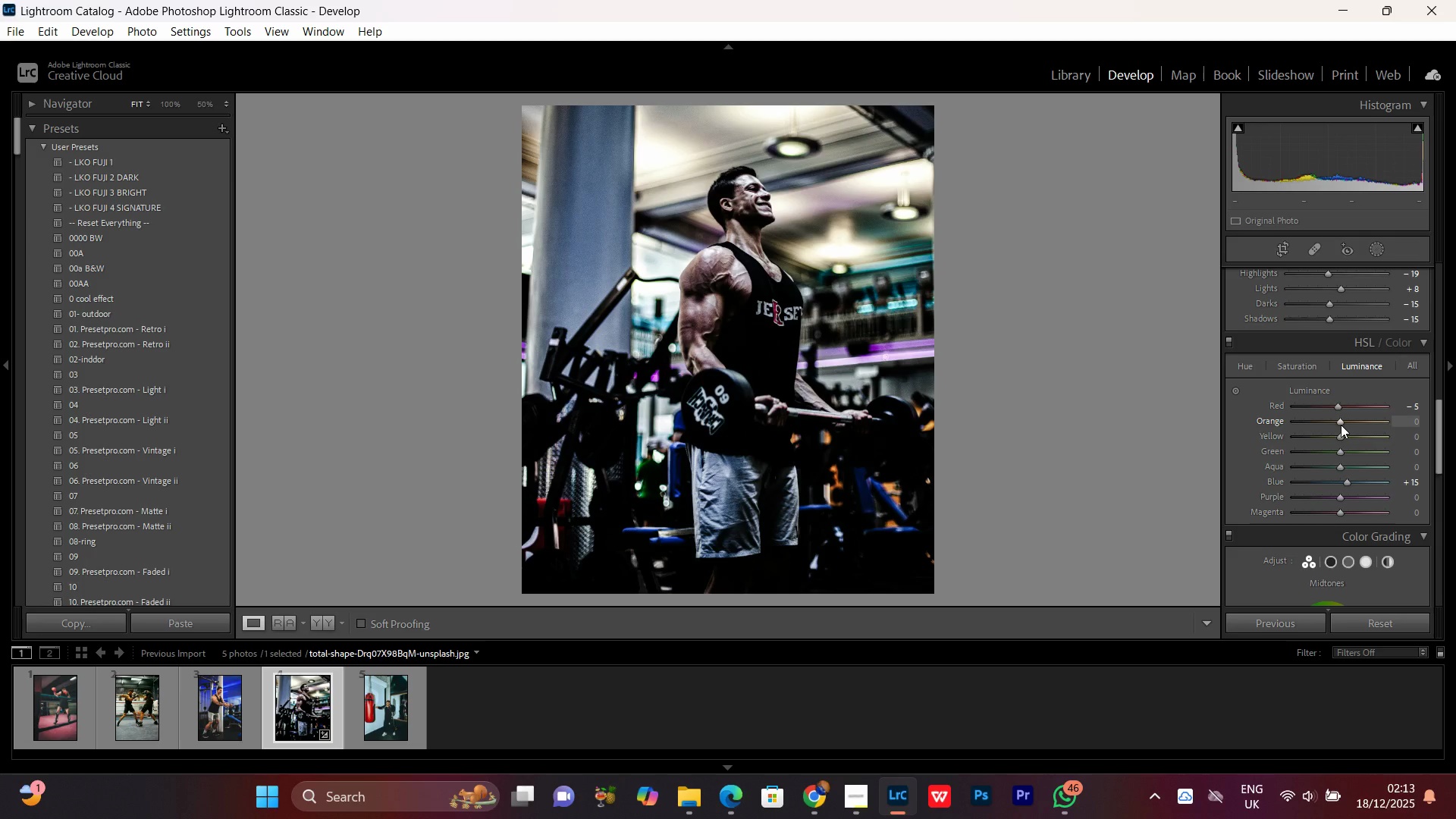 
left_click([1341, 425])
 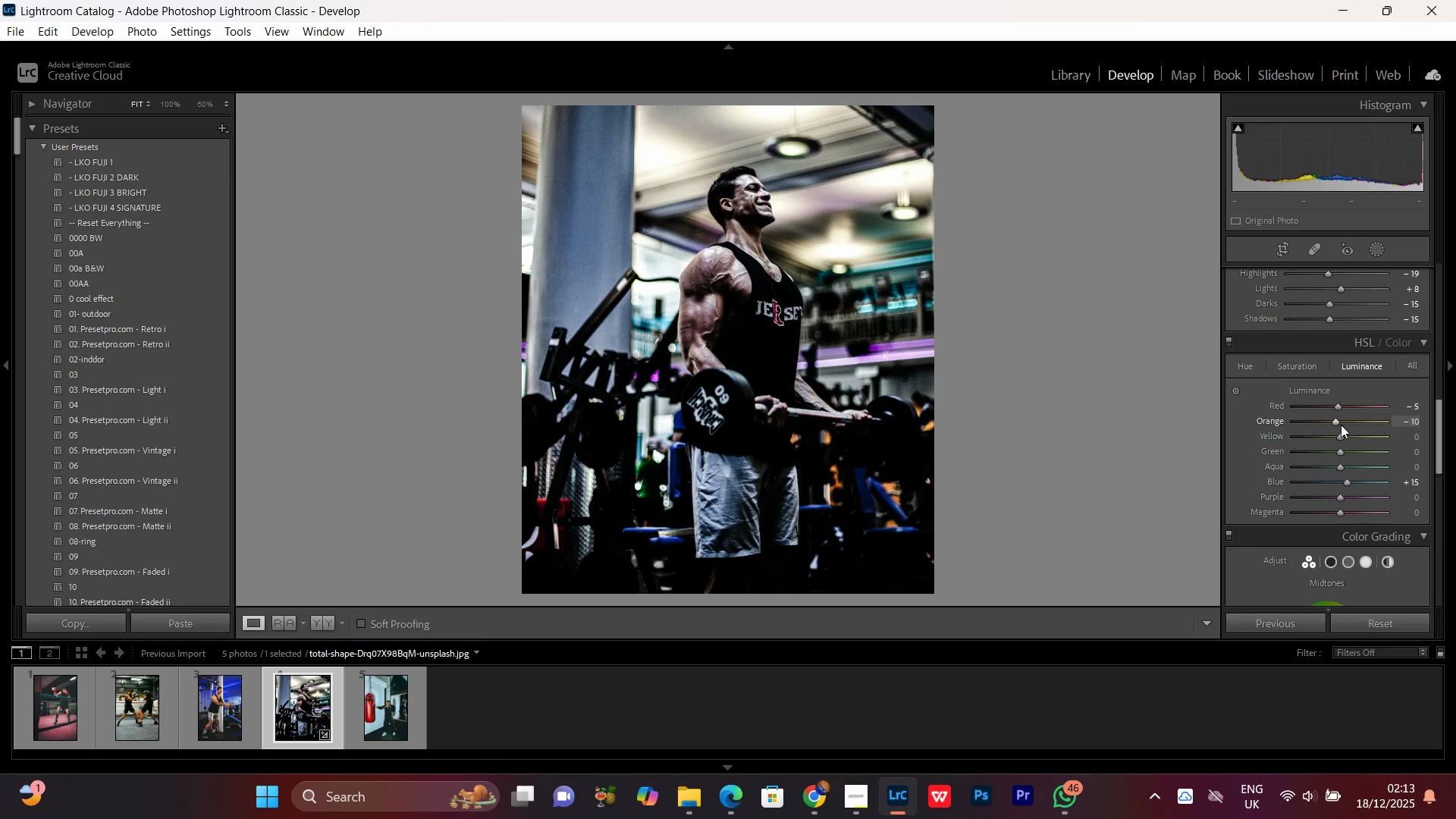 
scroll: coordinate [1341, 425], scroll_direction: down, amount: 2.0
 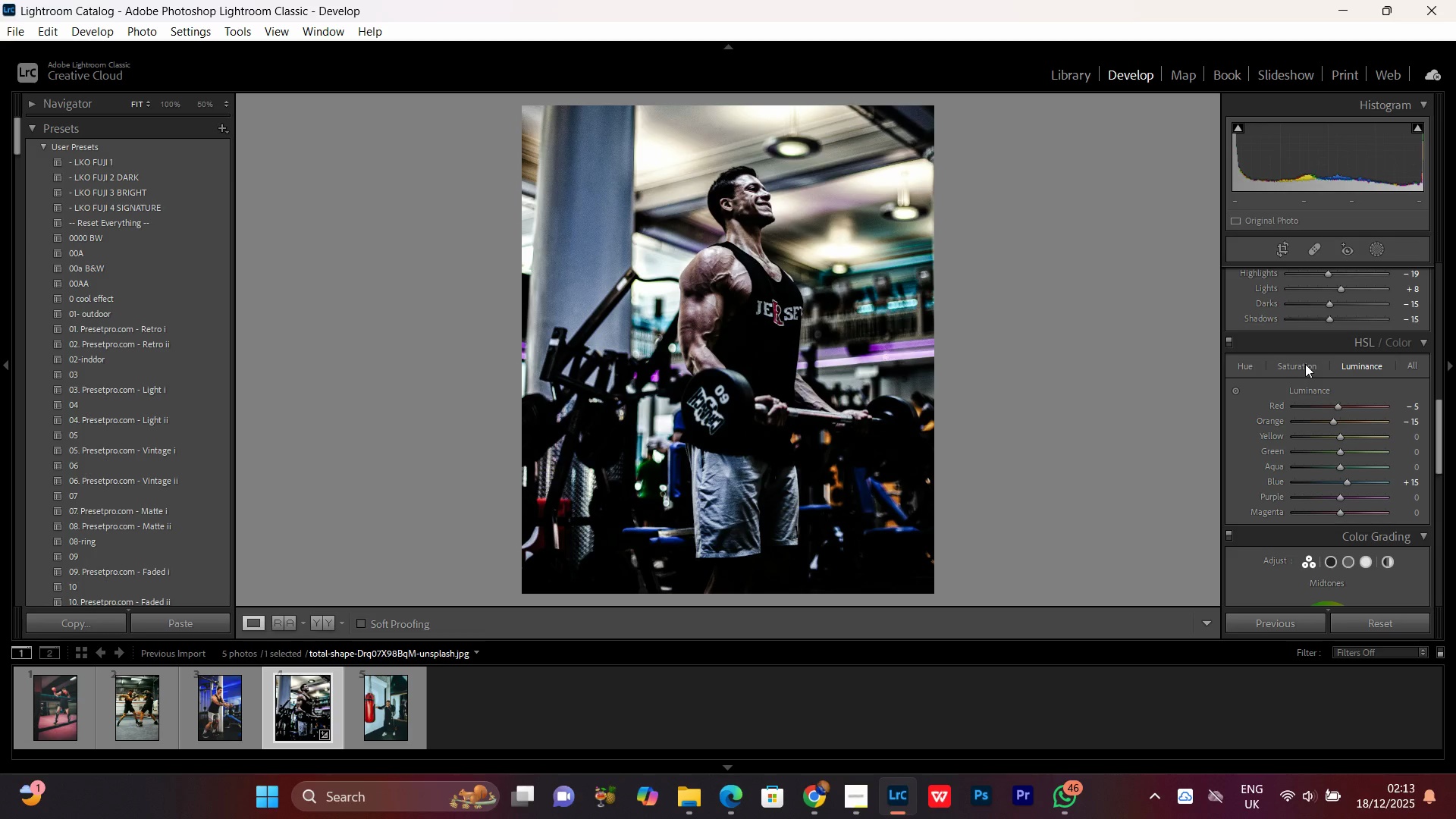 
left_click([1305, 364])
 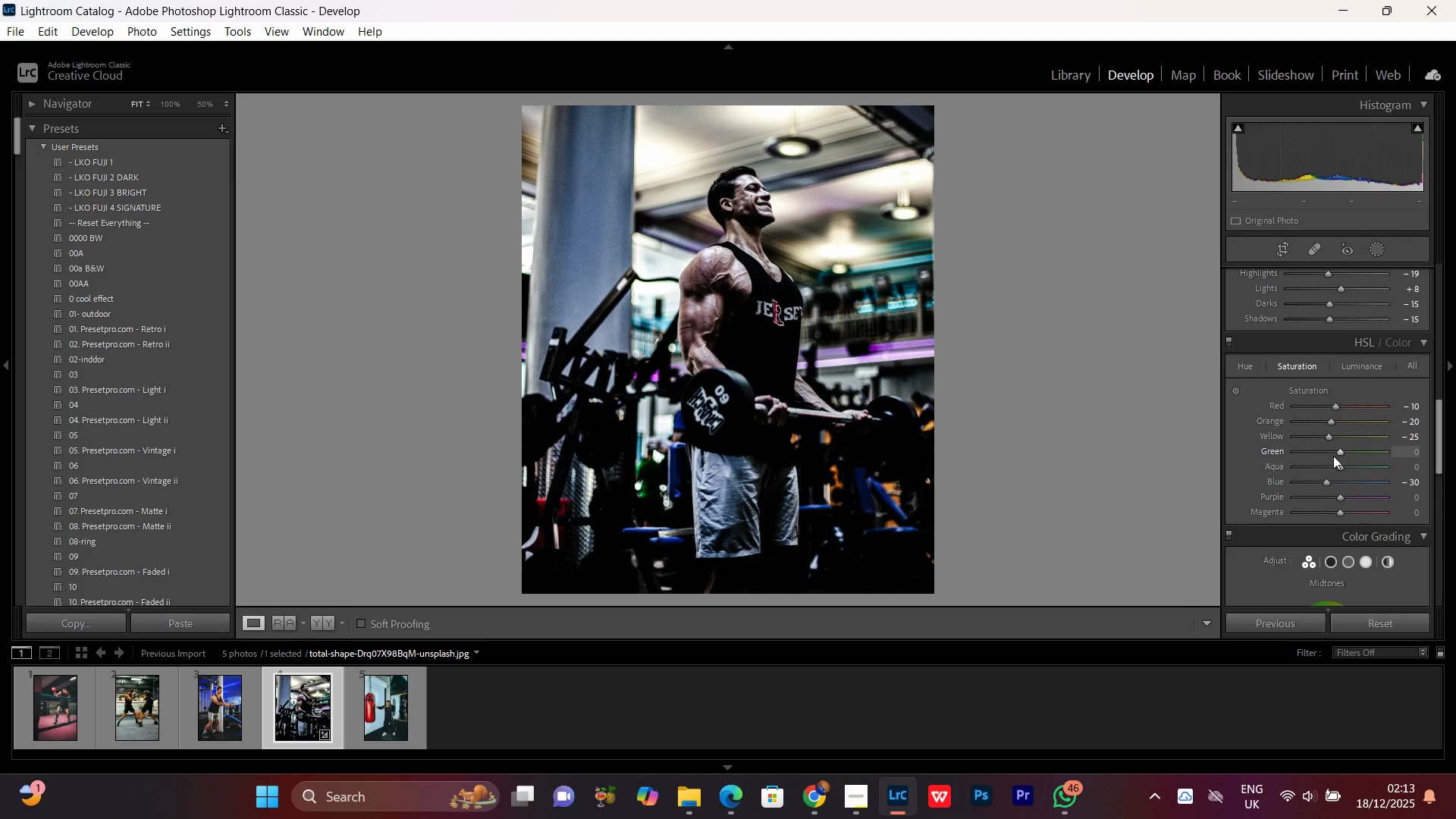 
left_click([1335, 453])
 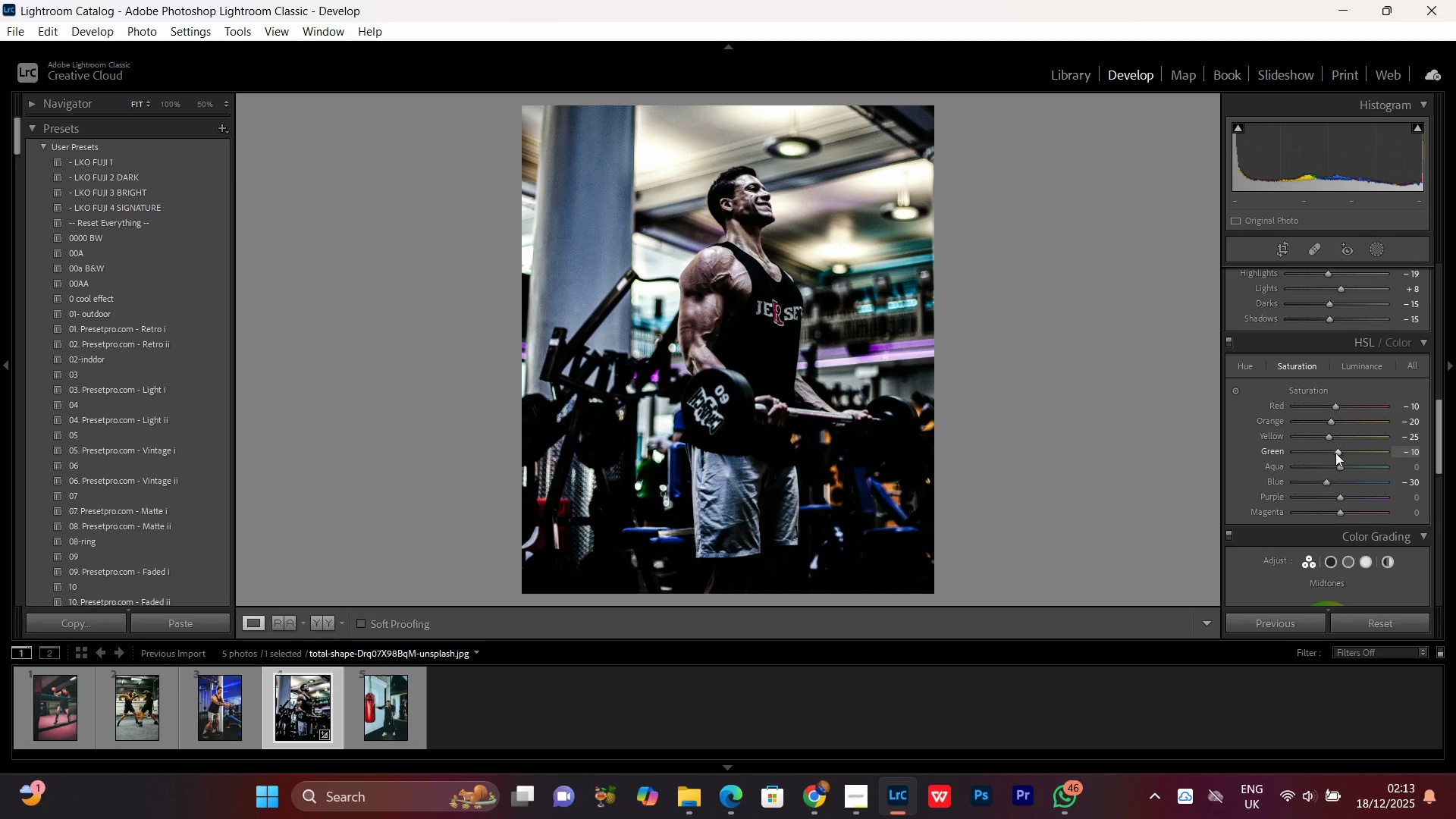 
scroll: coordinate [1335, 453], scroll_direction: down, amount: 4.0
 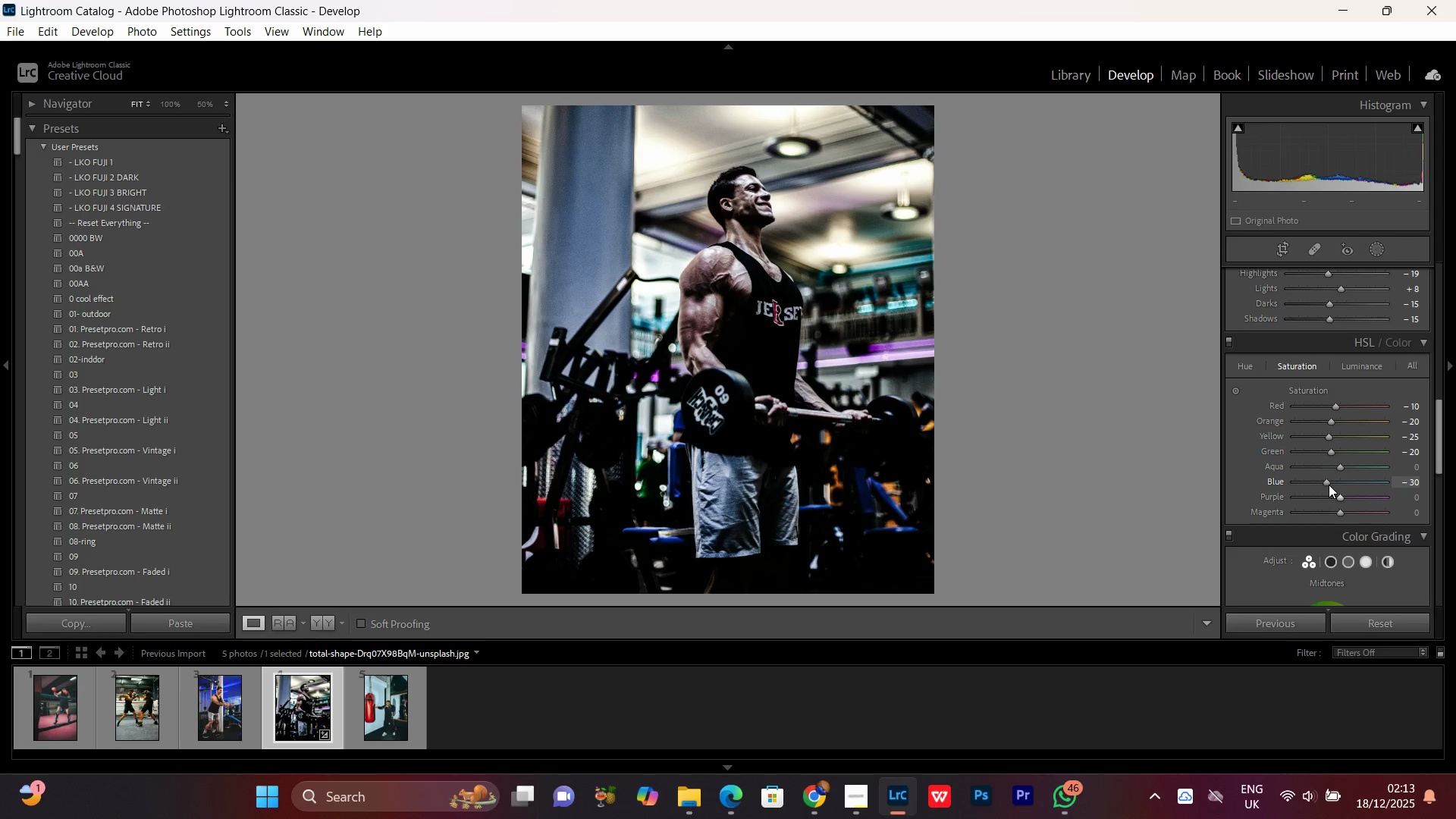 
left_click([1326, 479])
 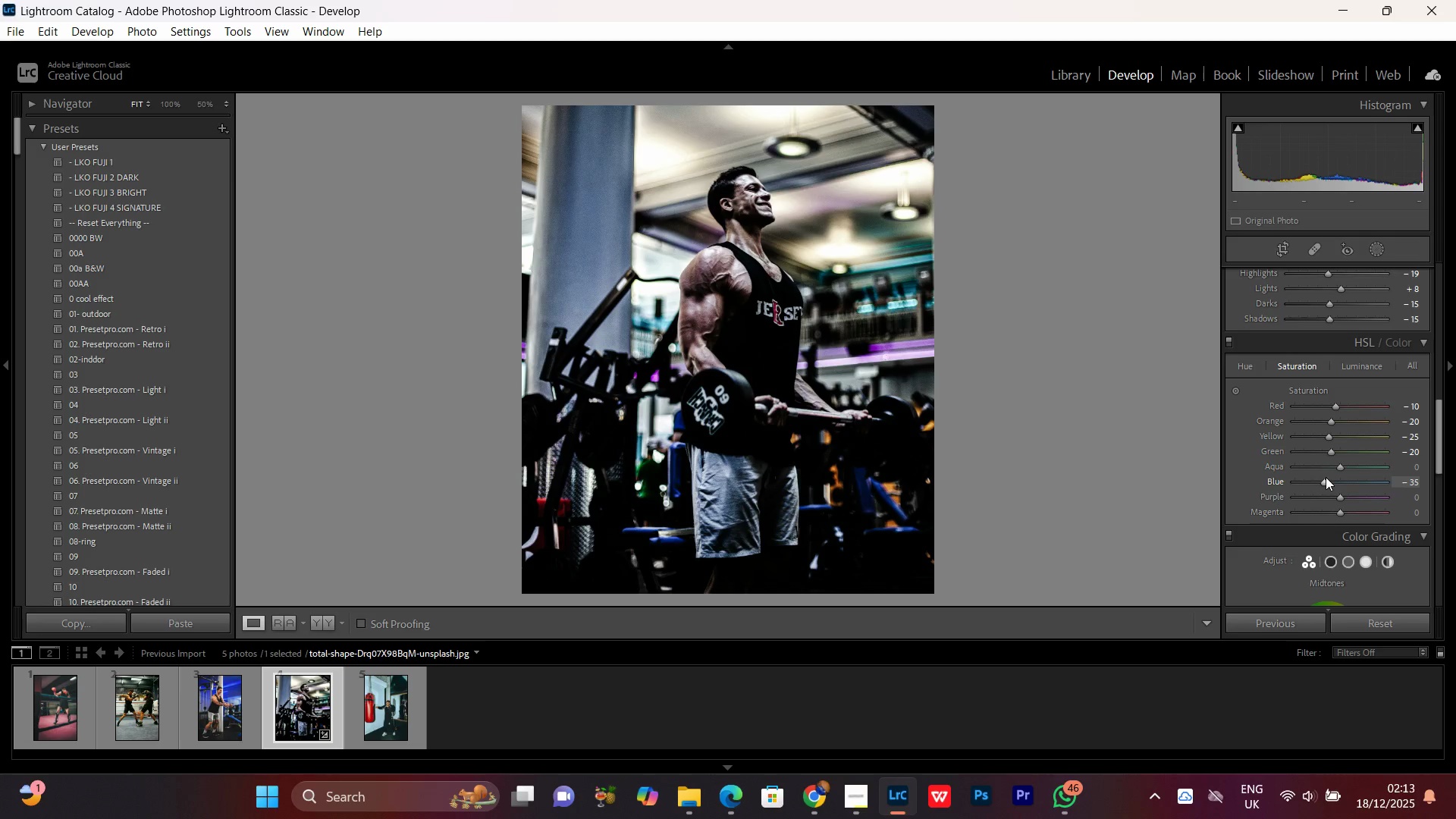 
scroll: coordinate [1326, 477], scroll_direction: down, amount: 1.0
 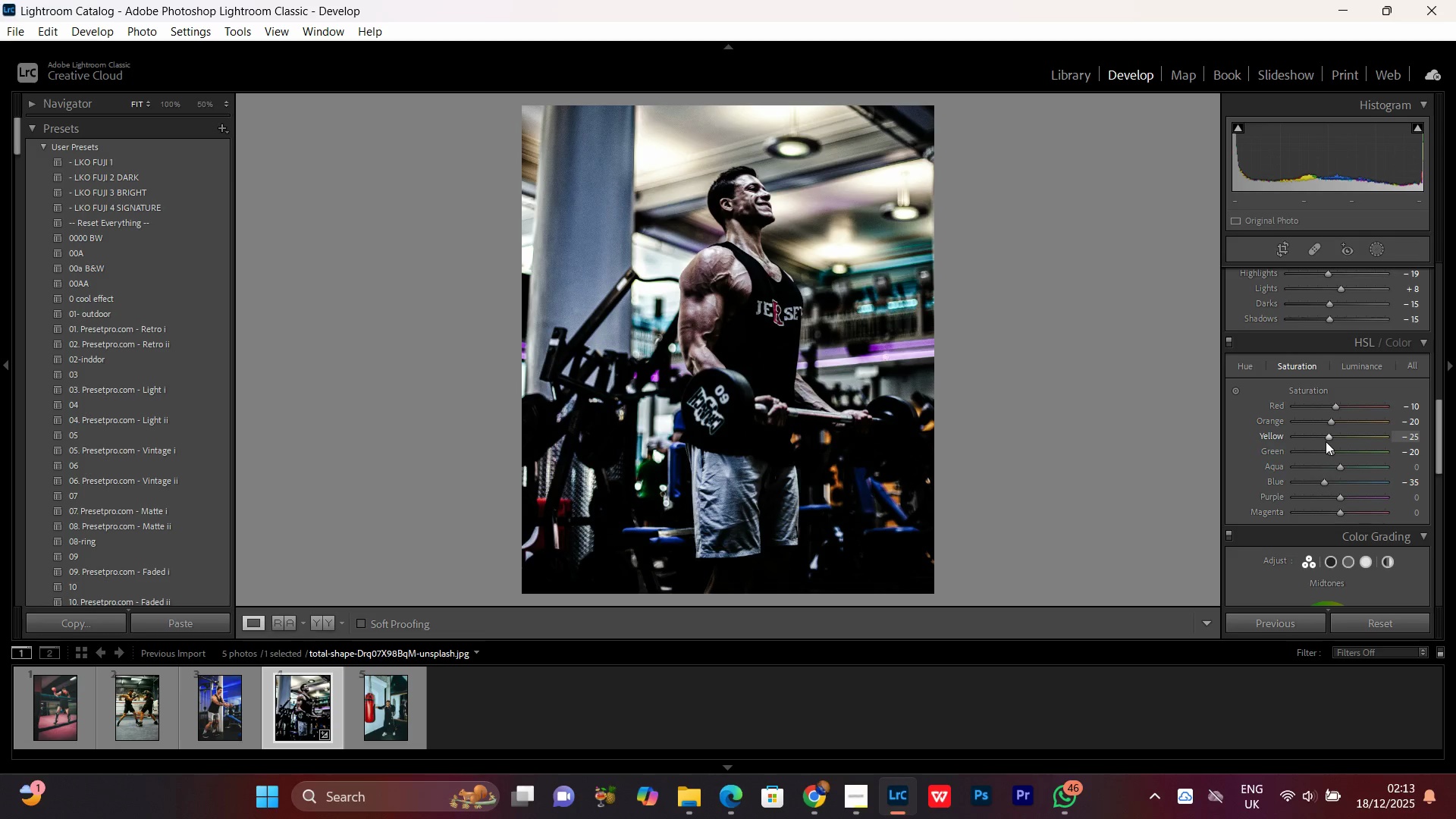 
left_click([1326, 440])
 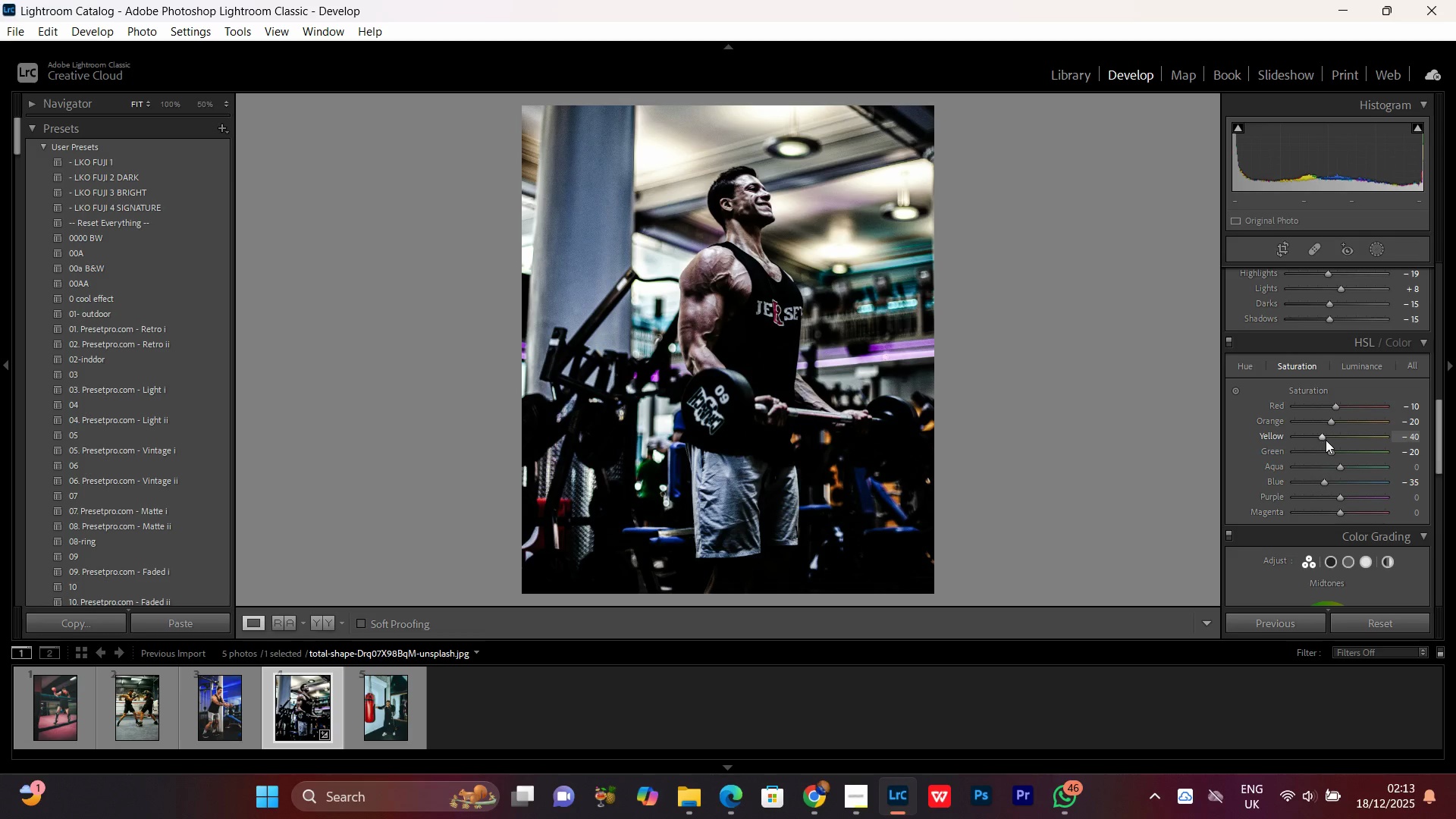 
scroll: coordinate [1326, 440], scroll_direction: down, amount: 5.0
 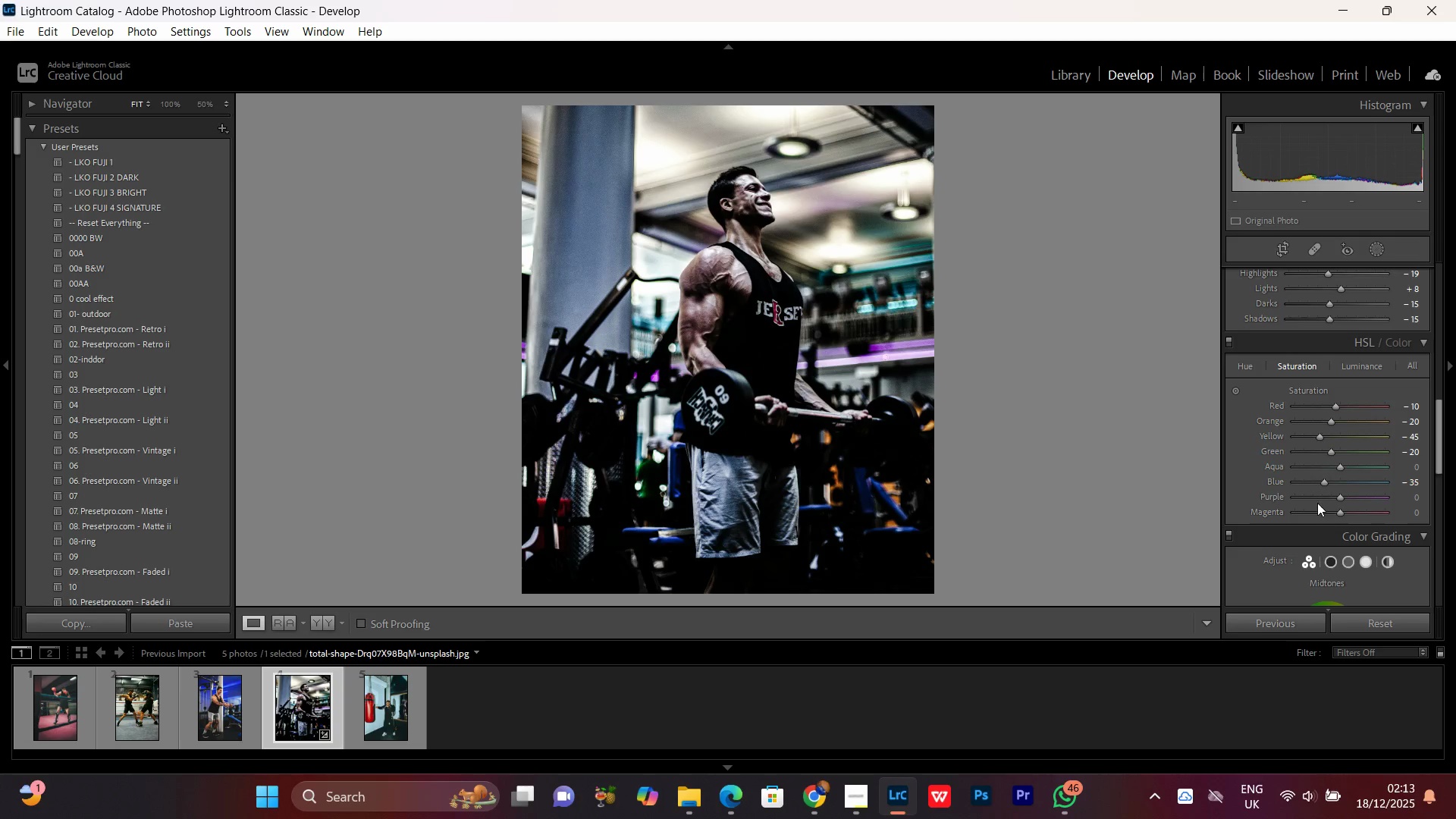 
scroll: coordinate [1373, 497], scroll_direction: none, amount: 0.0
 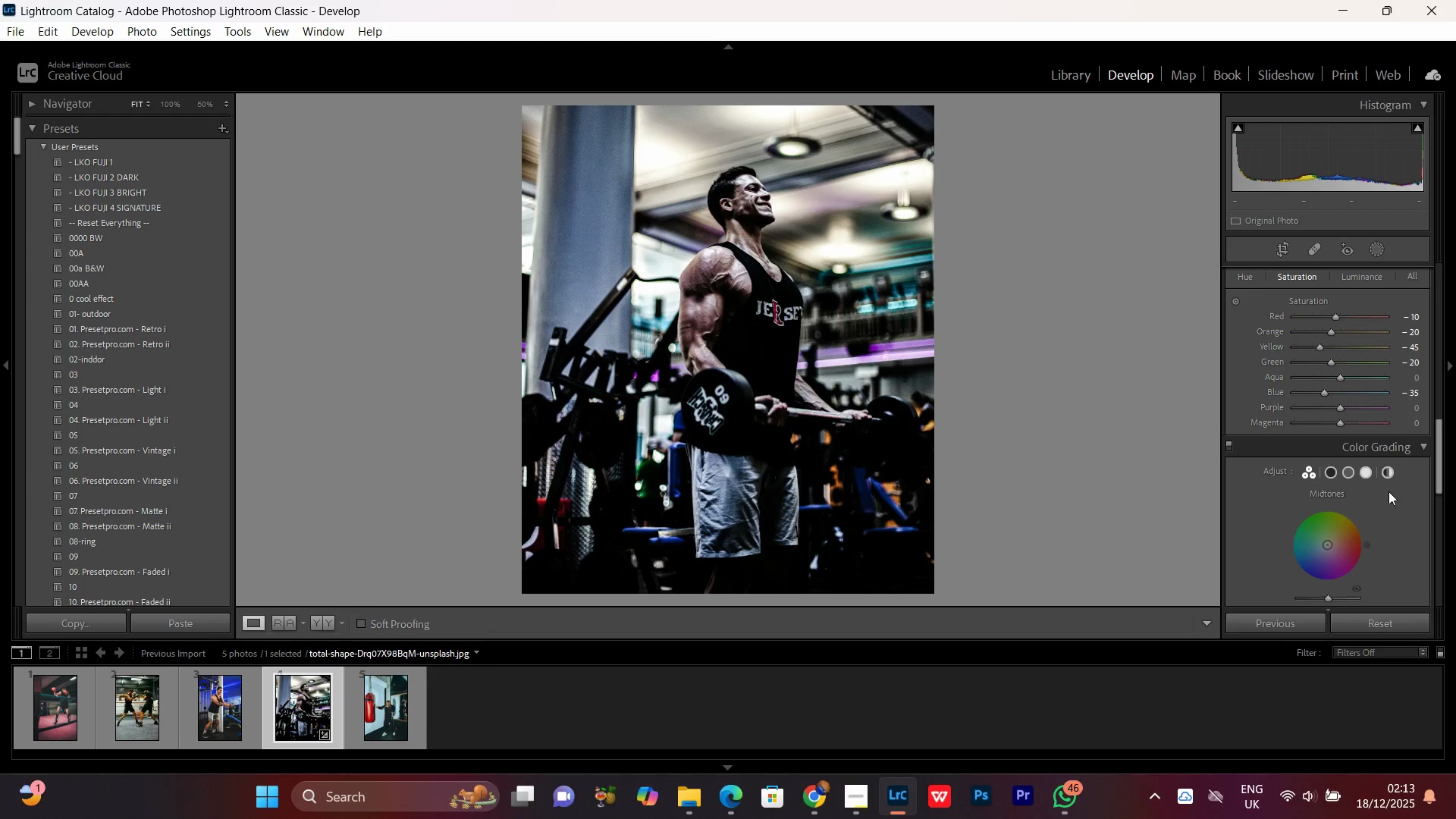 
scroll: coordinate [1373, 544], scroll_direction: down, amount: 2.0
 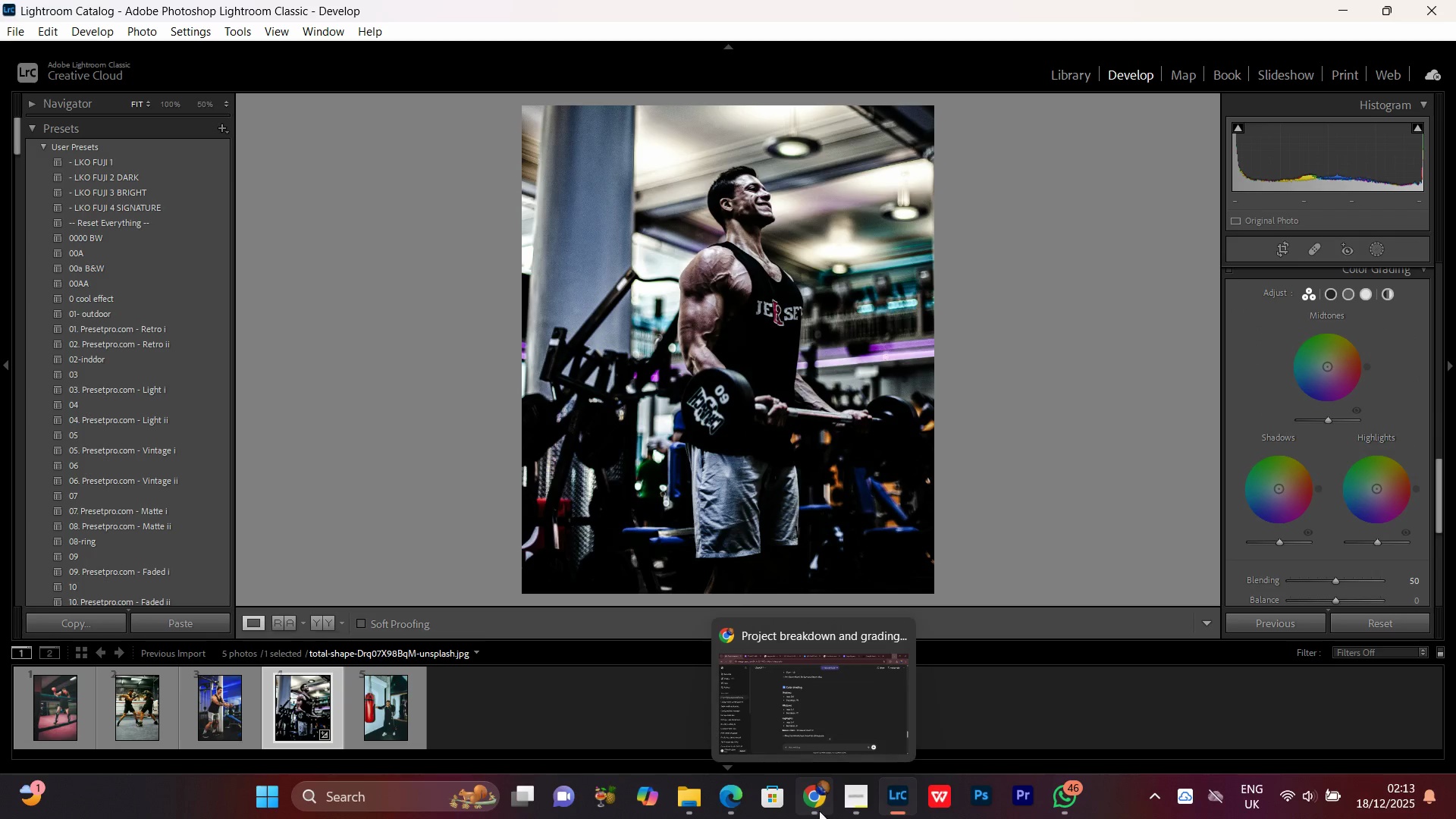 
left_click([819, 803])
 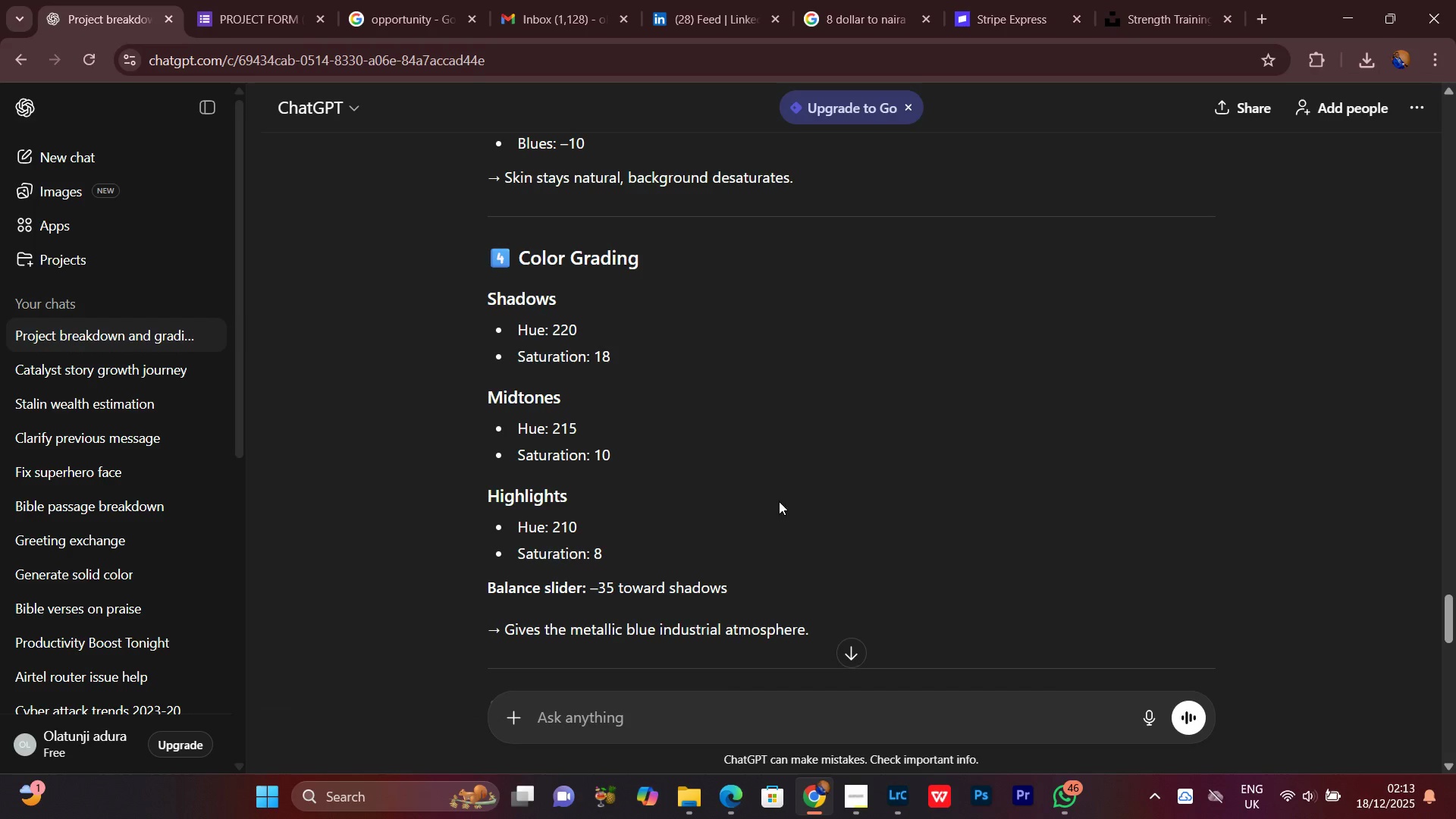 
scroll: coordinate [783, 510], scroll_direction: down, amount: 1.0
 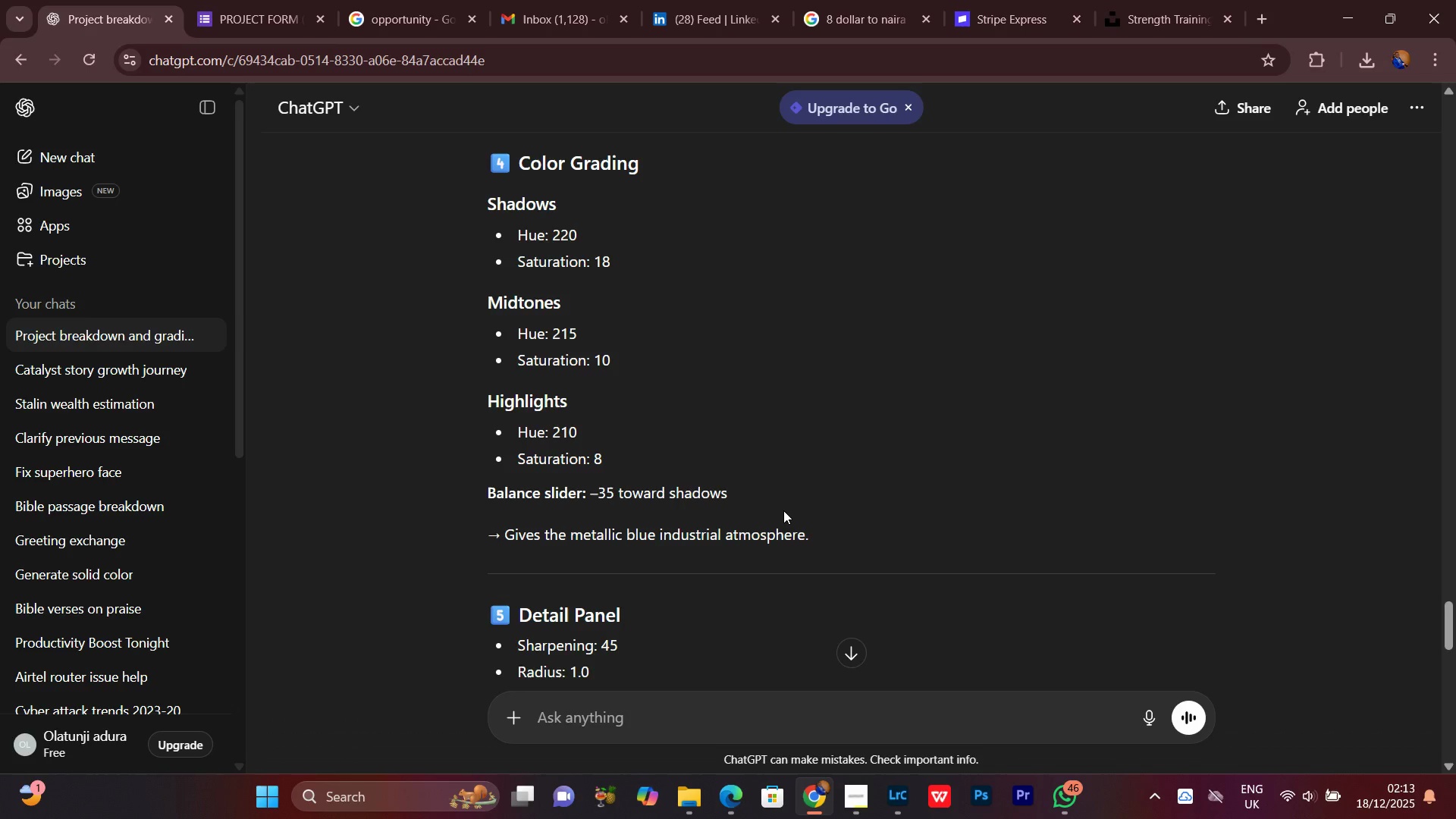 
scroll: coordinate [783, 510], scroll_direction: none, amount: 0.0
 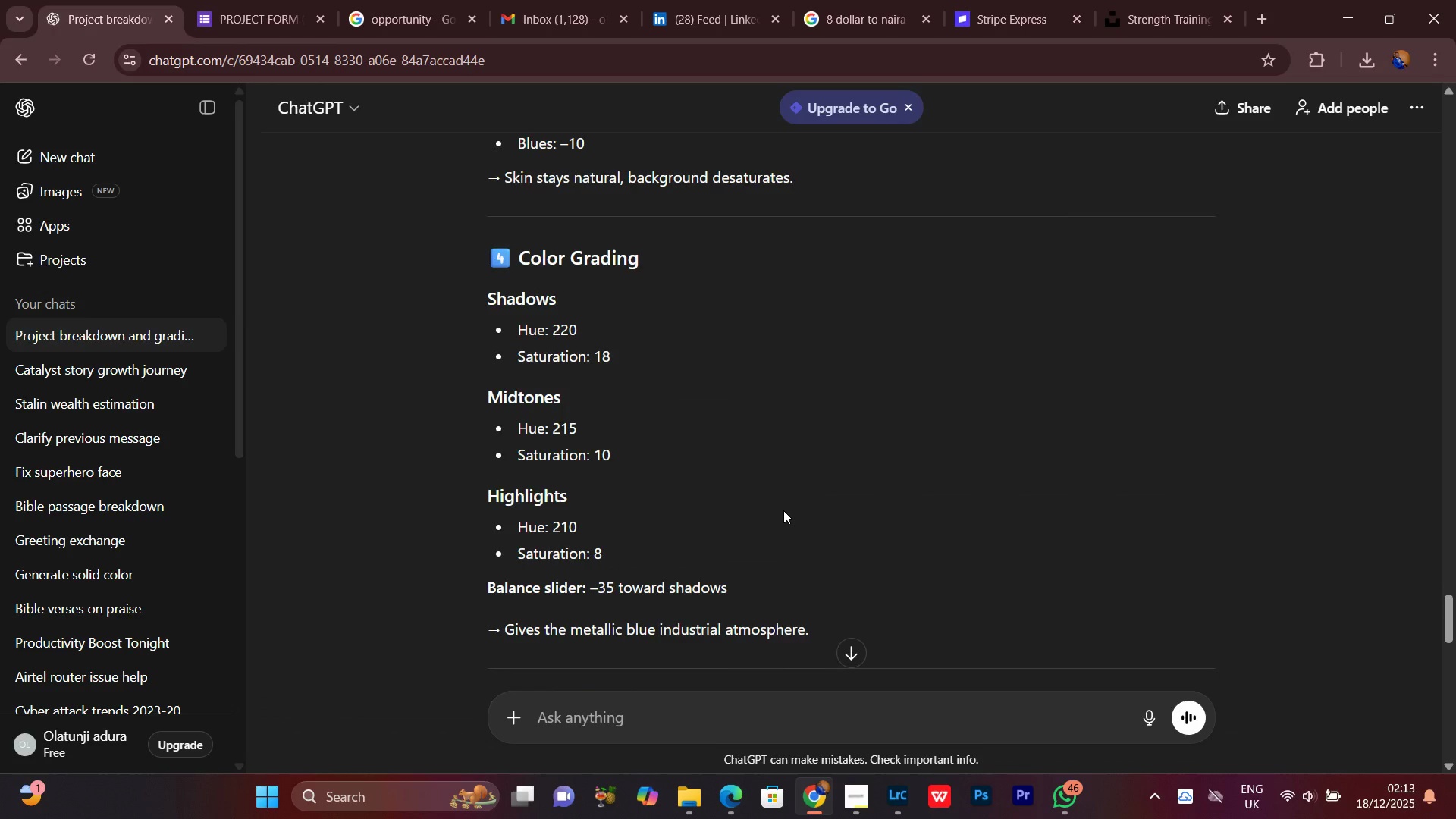 
scroll: coordinate [783, 510], scroll_direction: down, amount: 2.0
 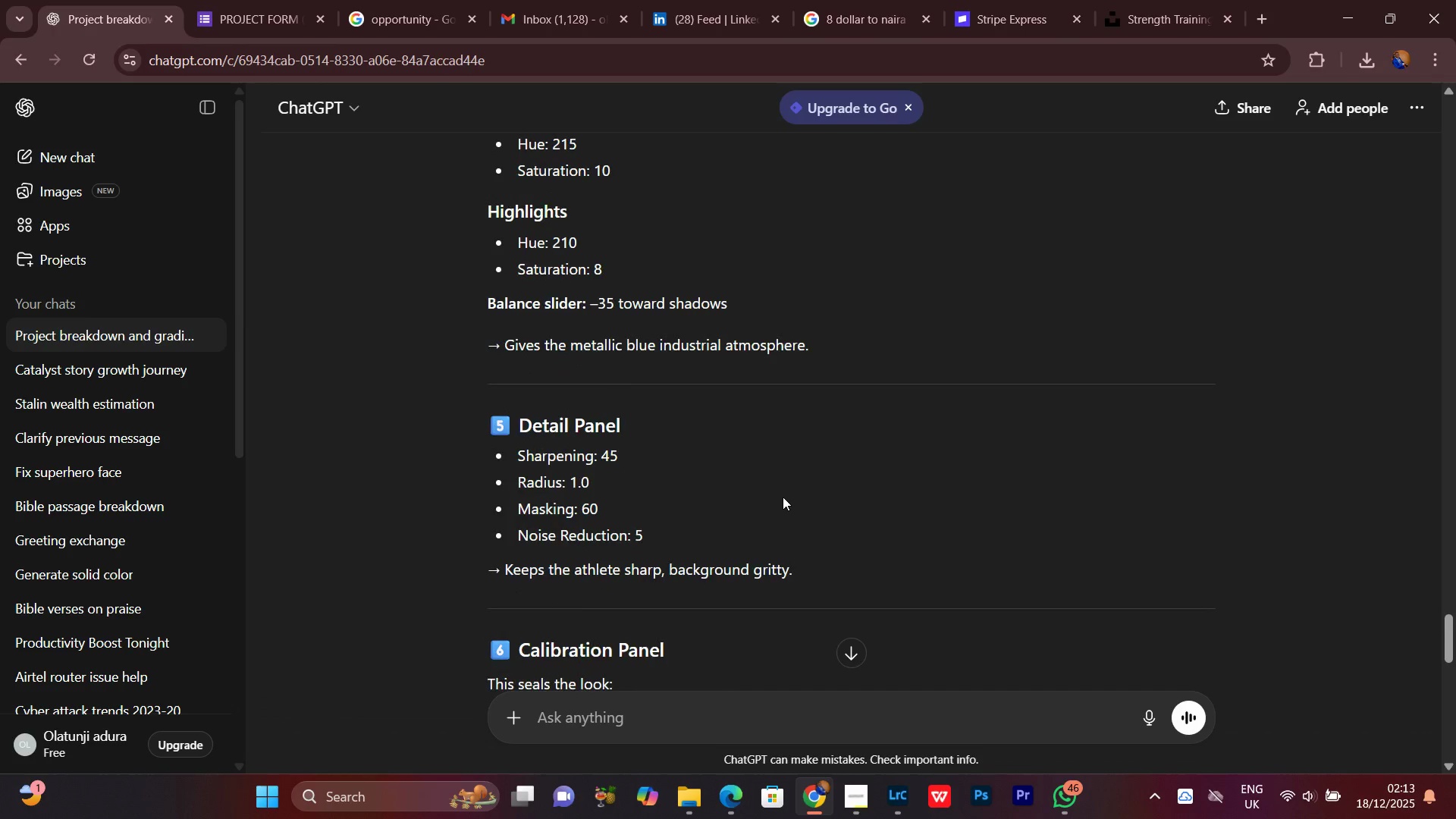 
scroll: coordinate [788, 486], scroll_direction: up, amount: 2.0
 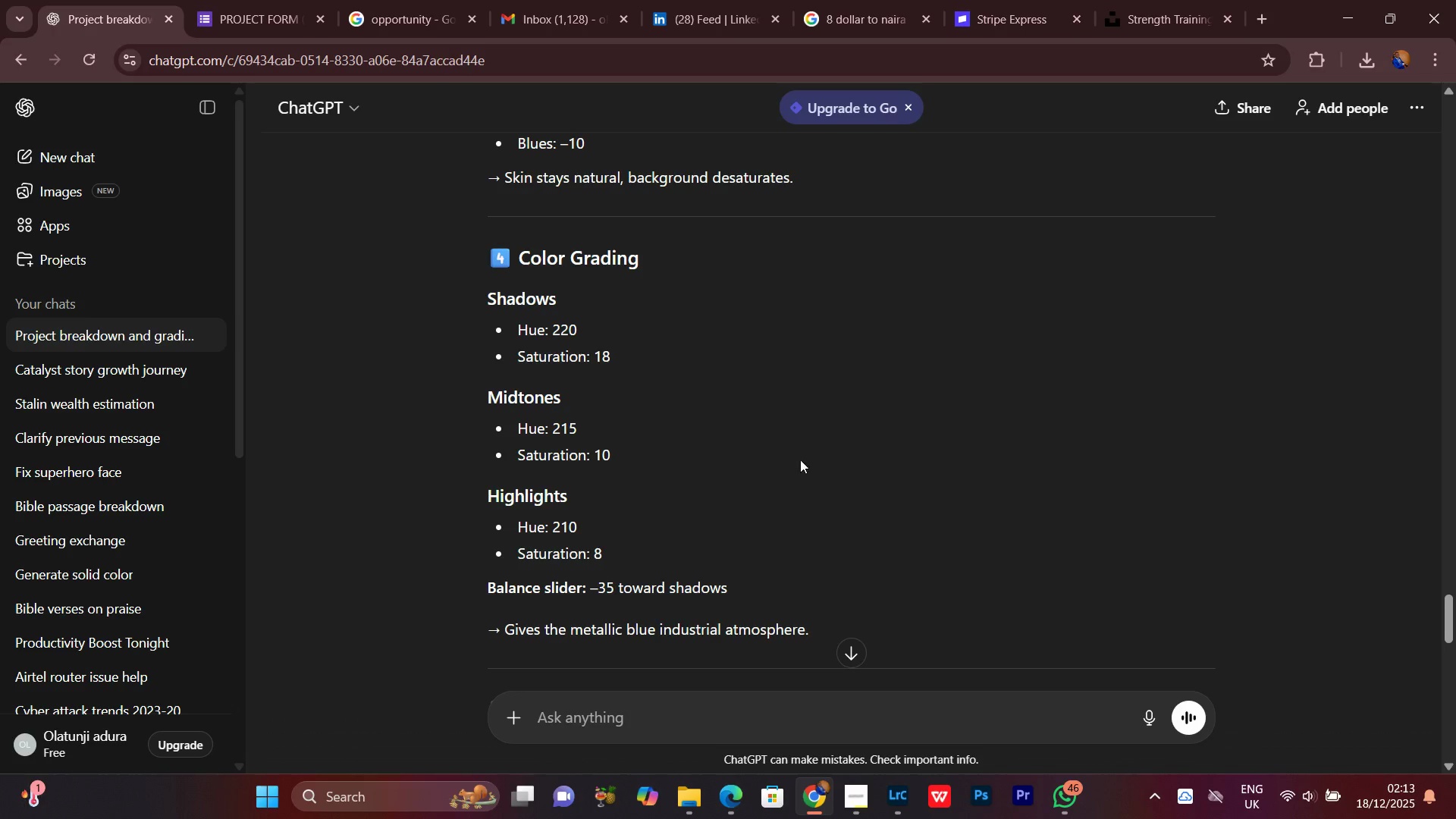 
wait(15.5)
 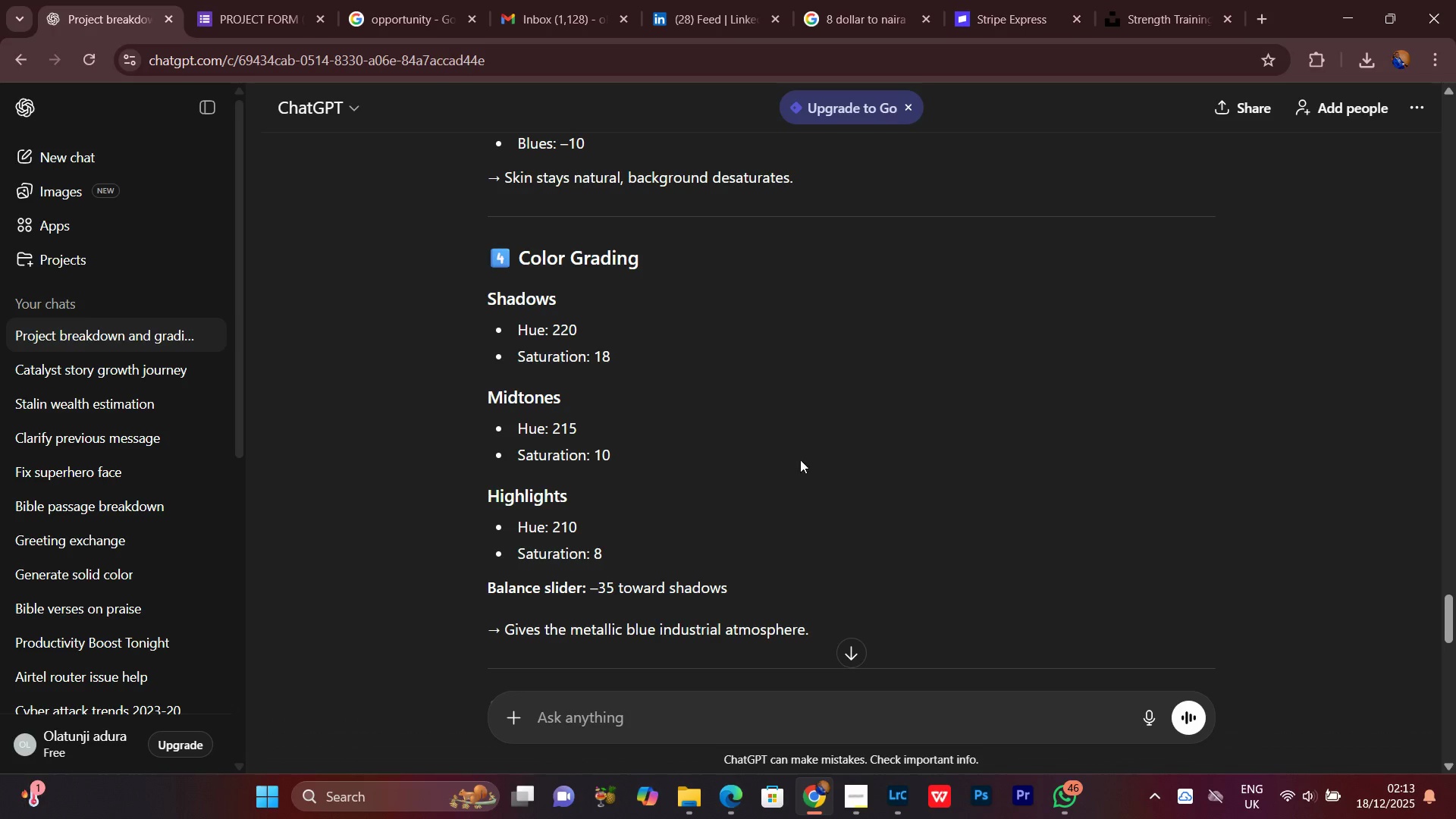 
left_click([1348, 8])
 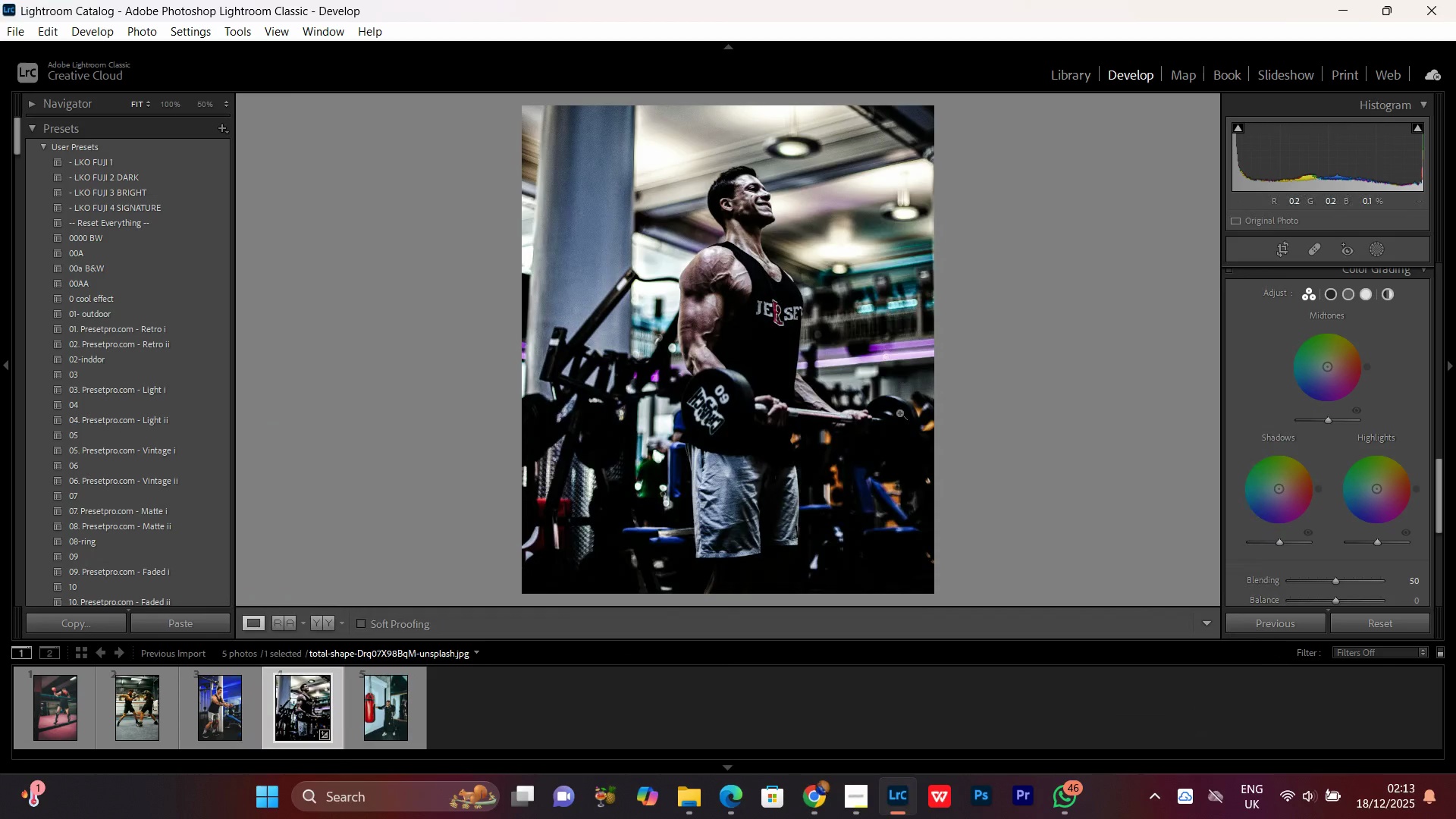 
scroll: coordinate [908, 387], scroll_direction: up, amount: 1.0
 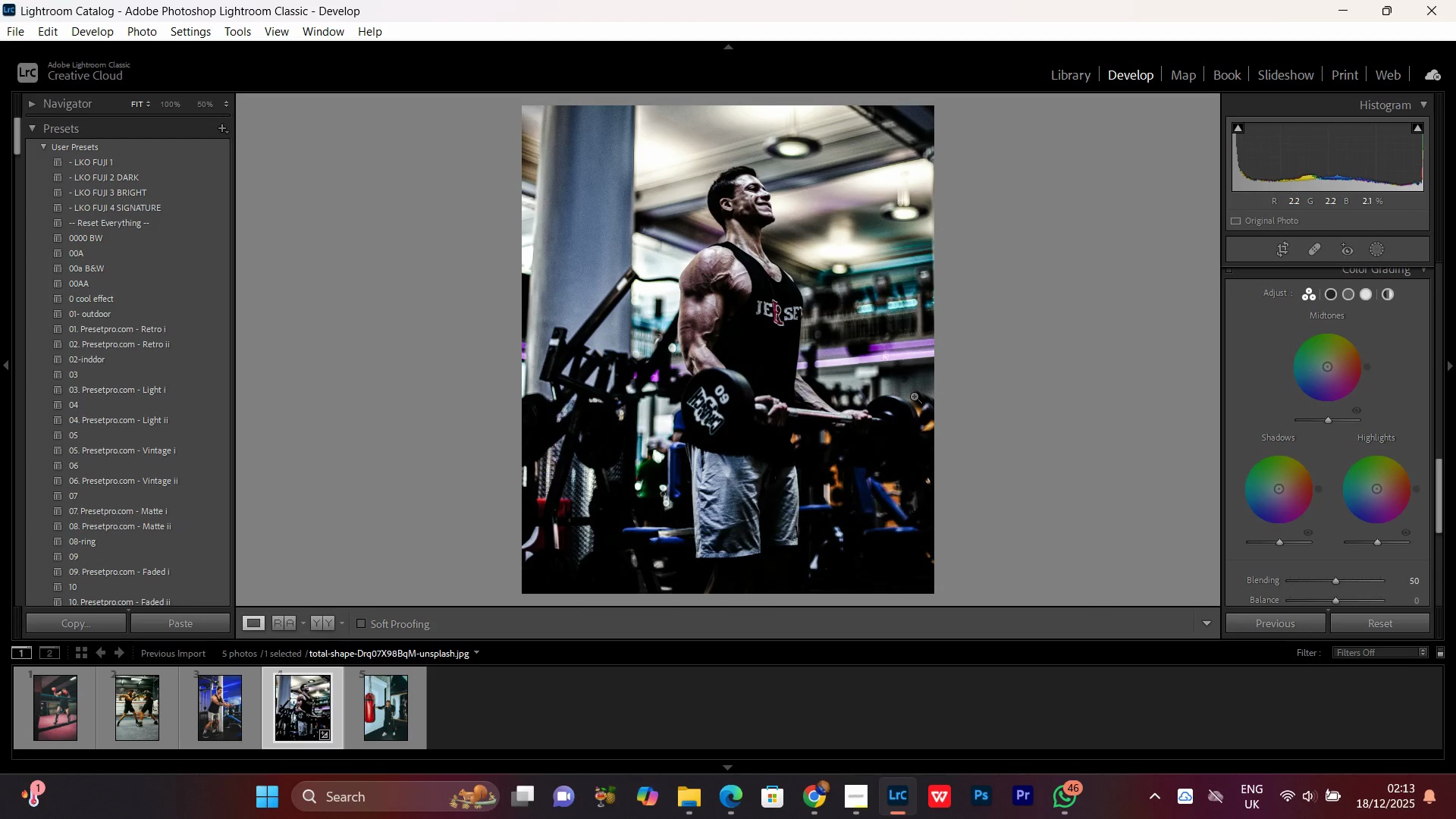 
scroll: coordinate [914, 402], scroll_direction: down, amount: 2.0
 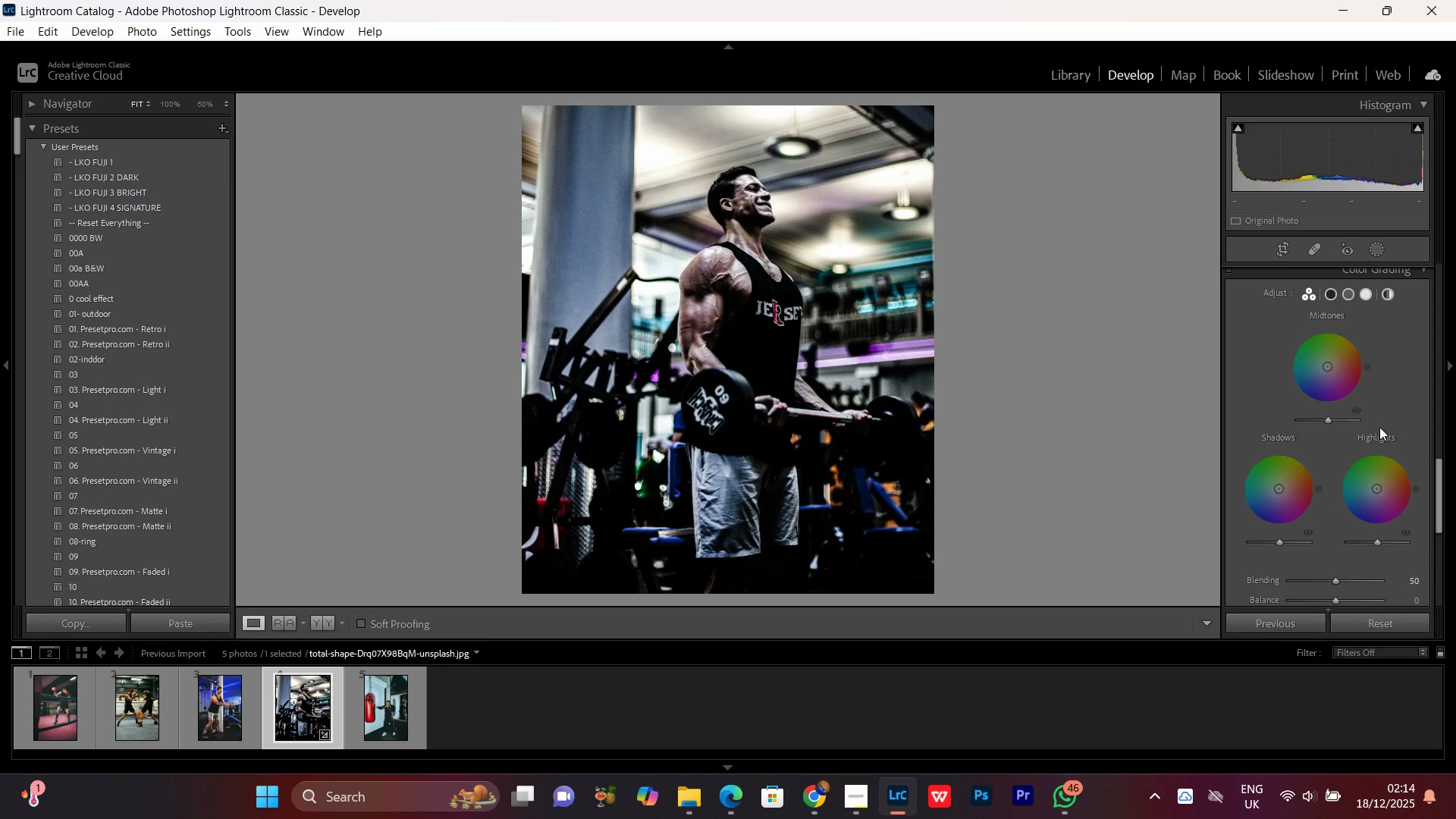 
left_click([1351, 294])
 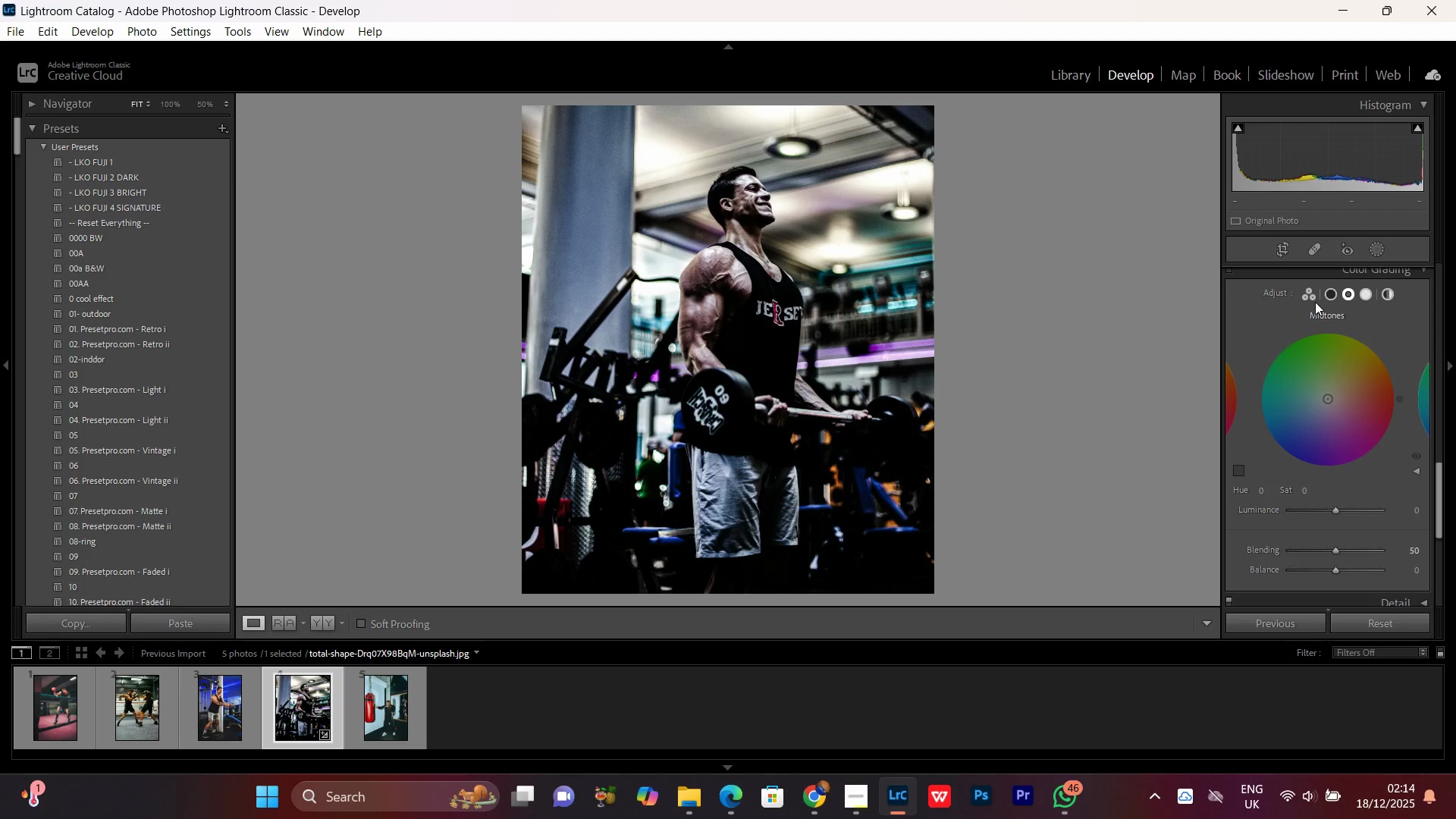 
wait(11.91)
 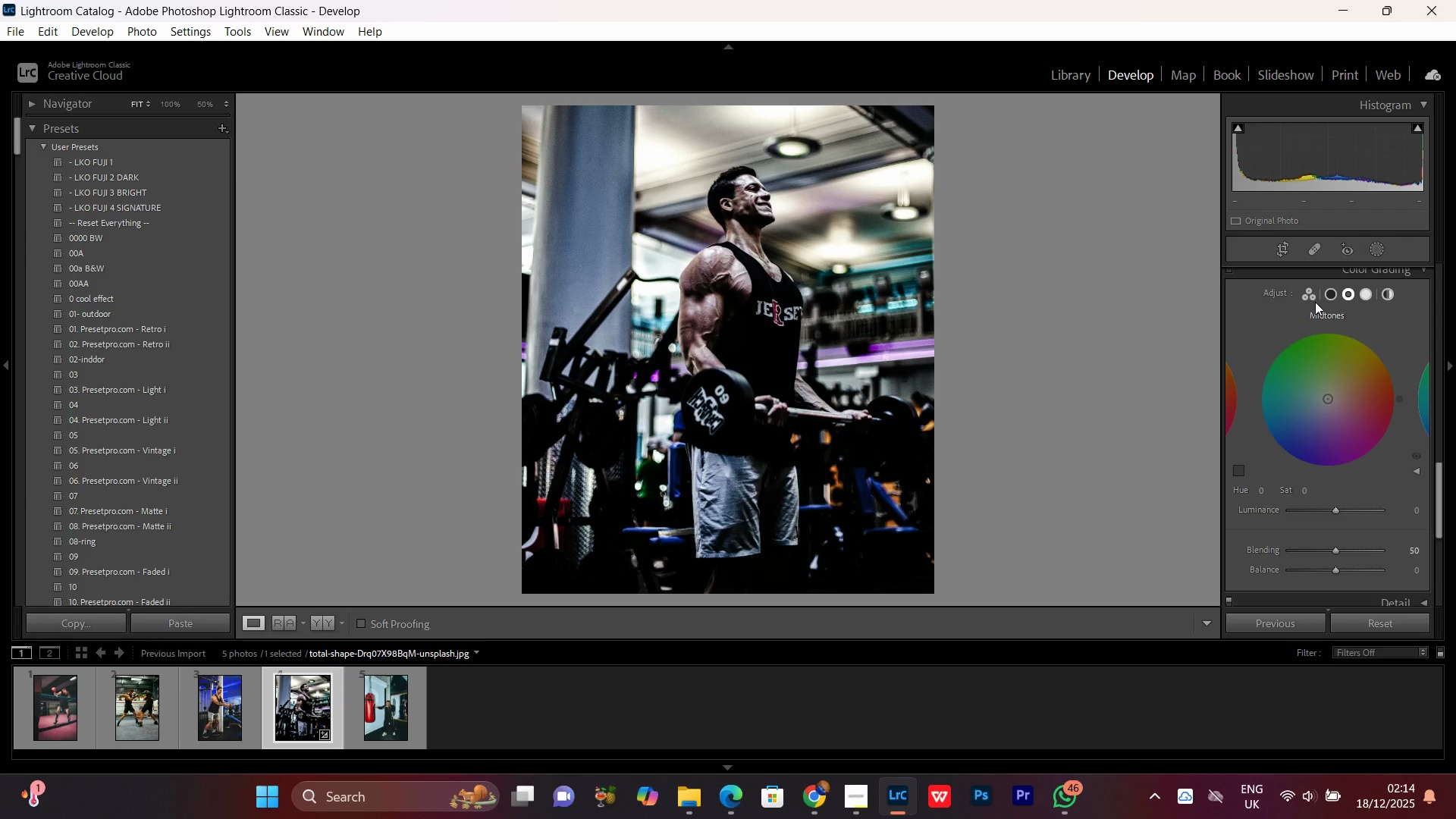 
left_click([1348, 294])
 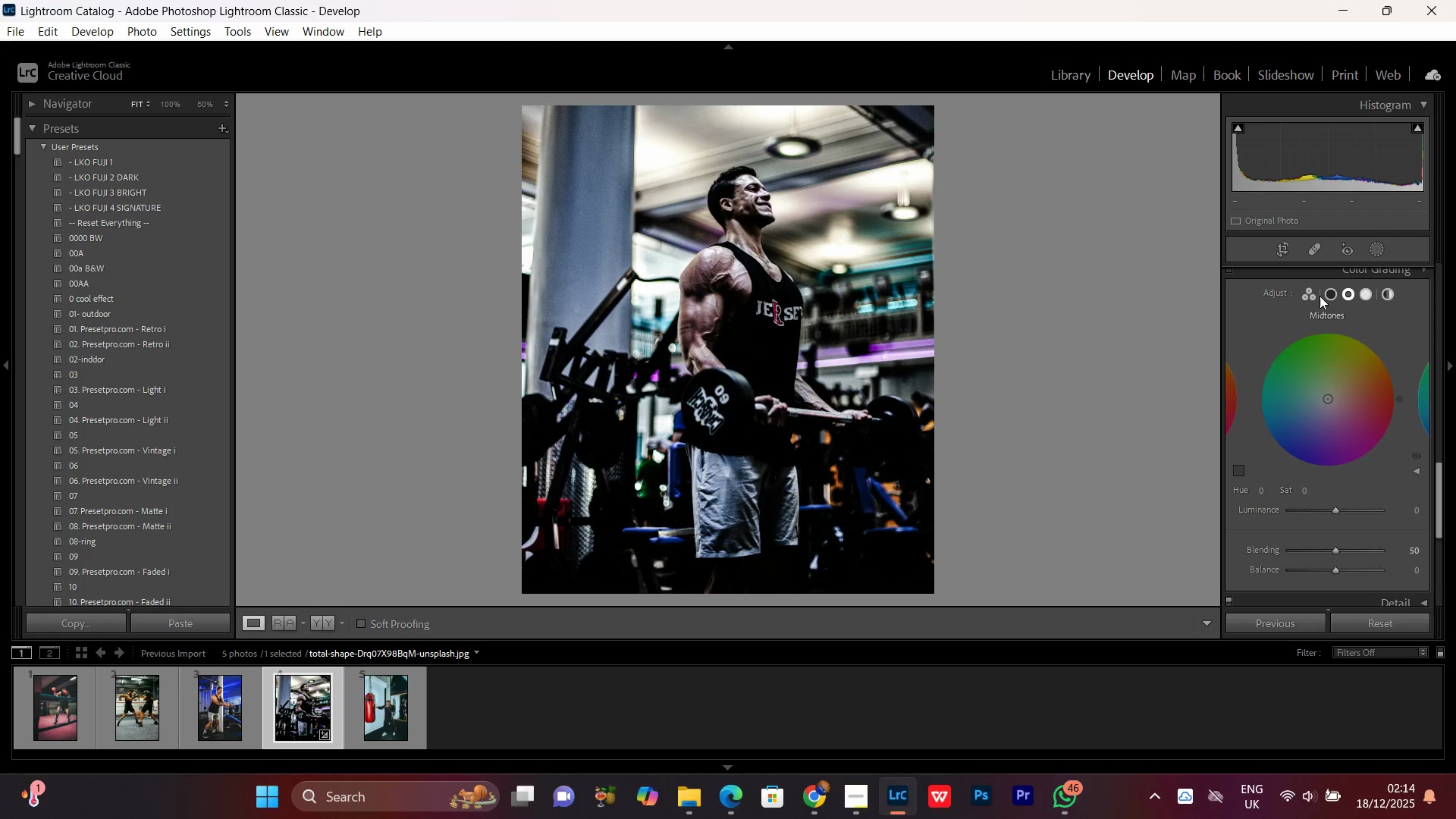 
double_click([1335, 296])
 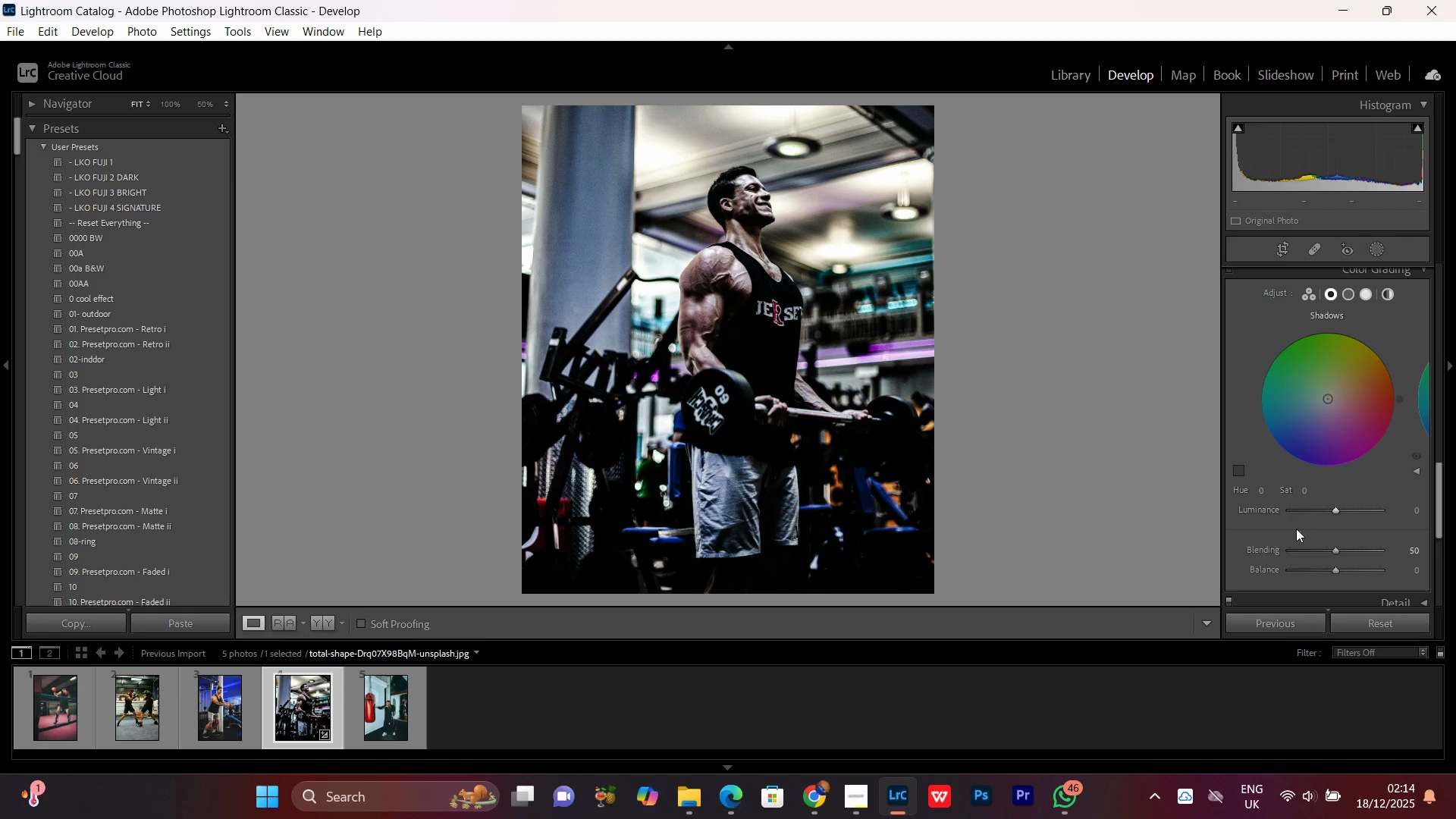 
scroll: coordinate [1280, 521], scroll_direction: down, amount: 1.0
 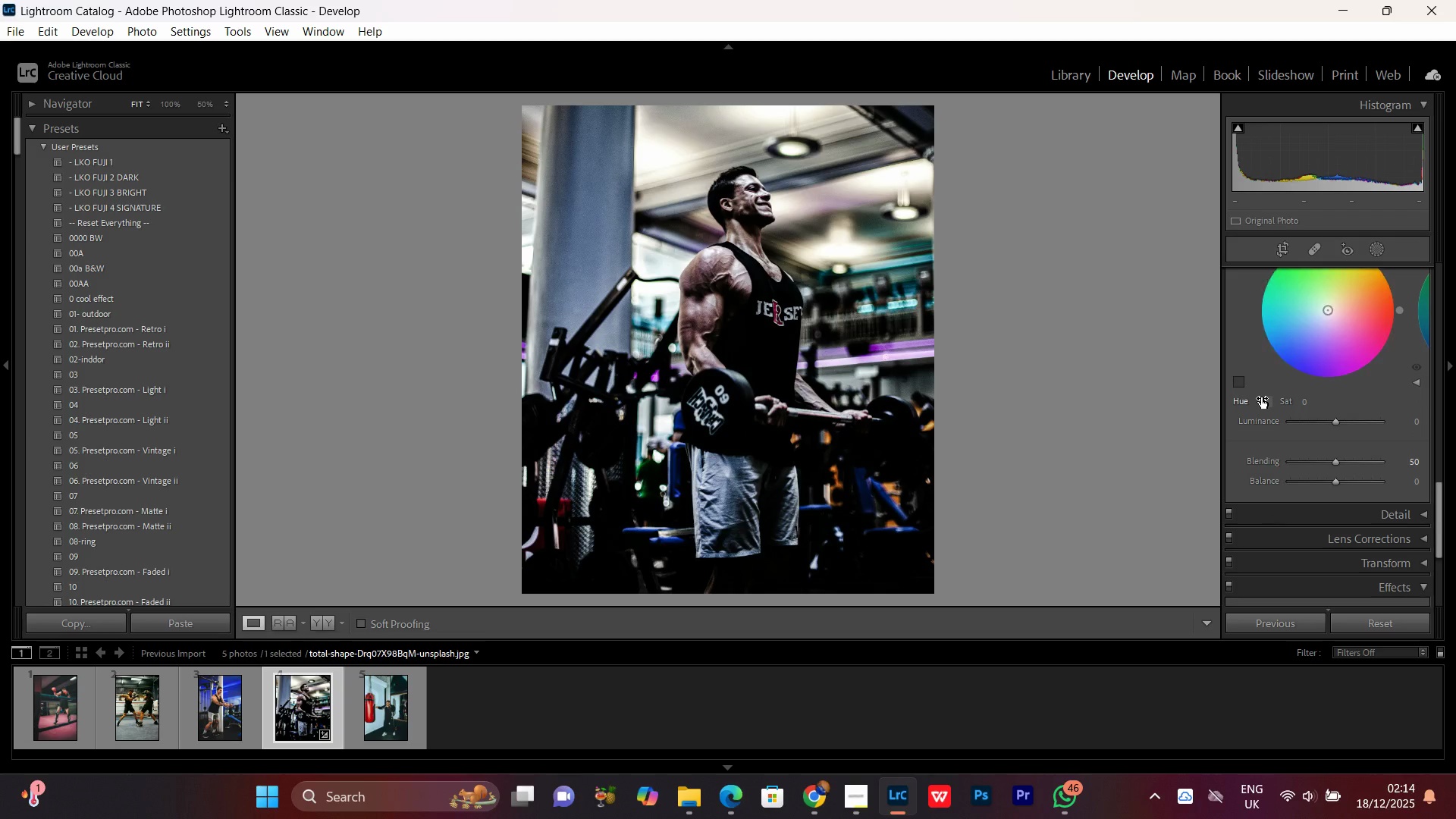 
left_click([1261, 397])
 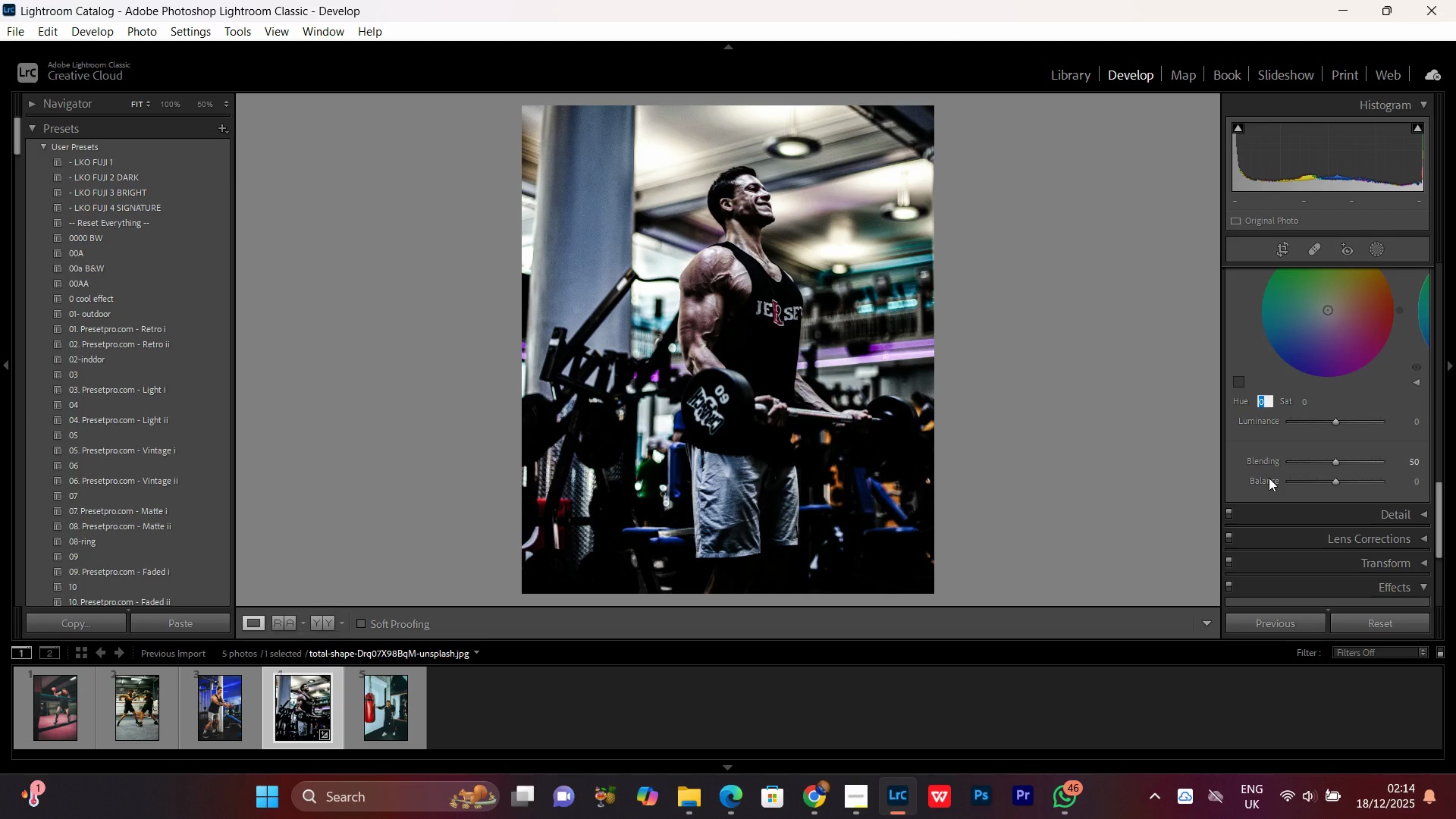 
type(220)
 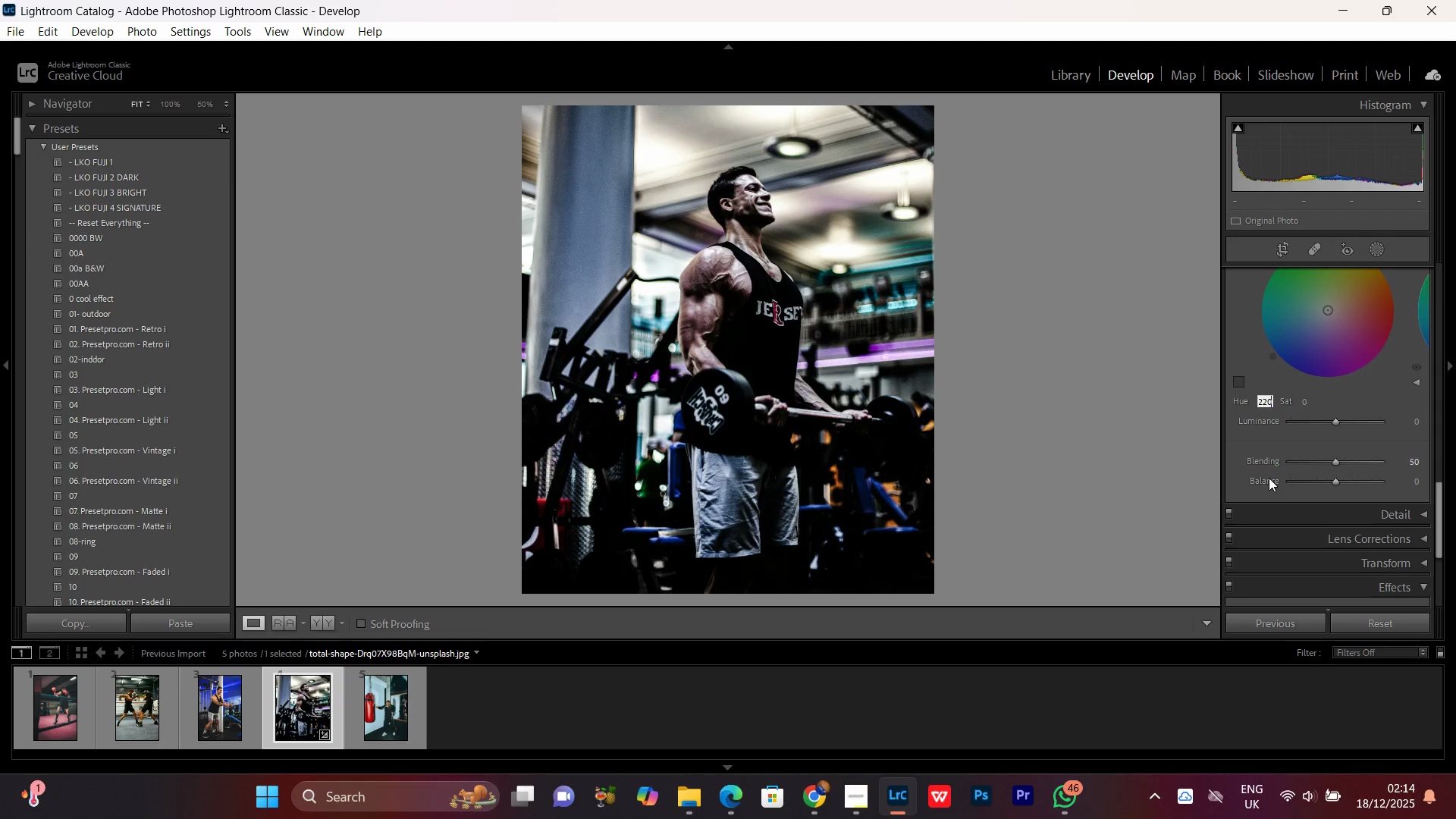 
key(Enter)
 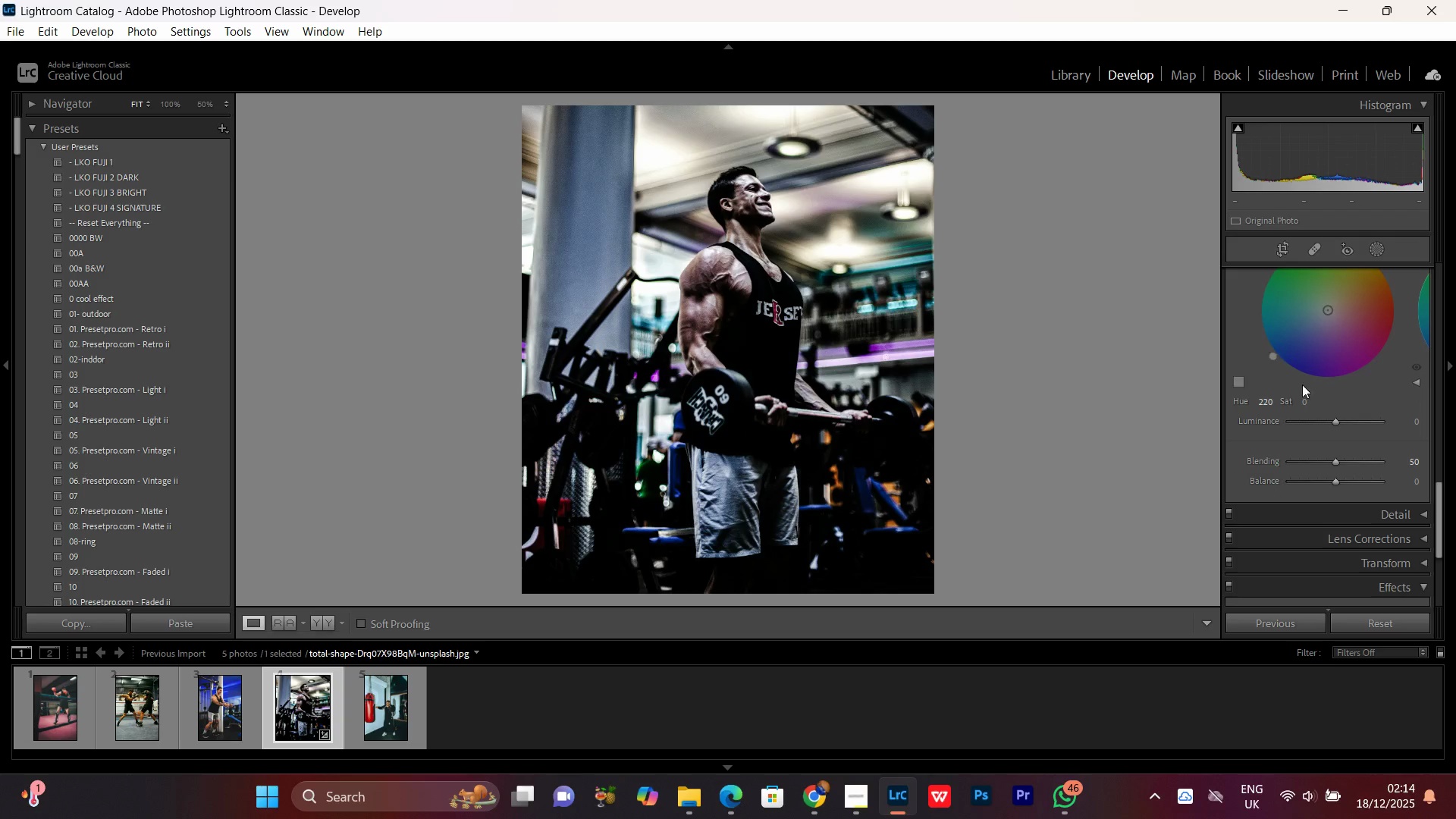 
left_click([1301, 402])
 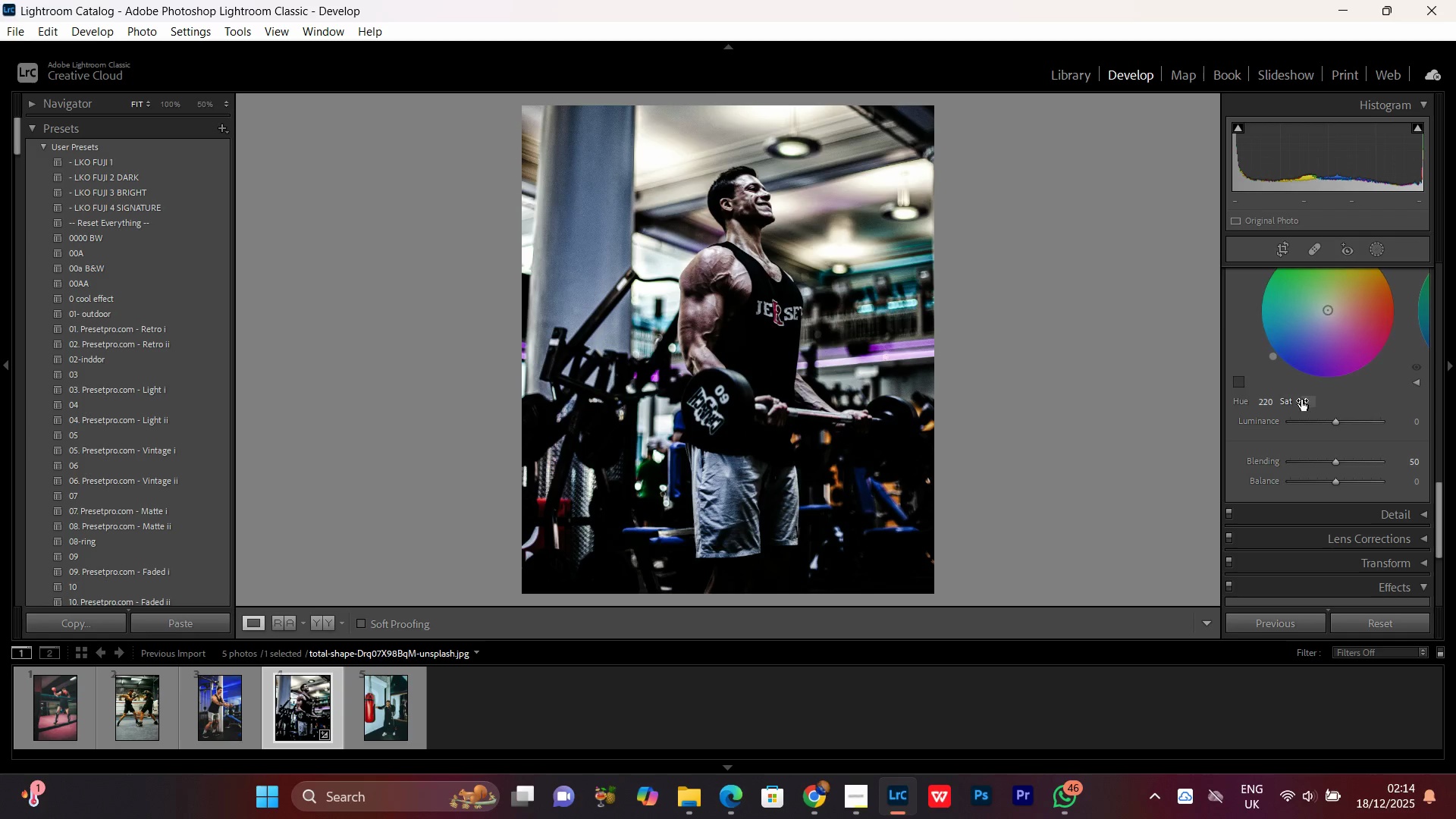 
double_click([1301, 400])
 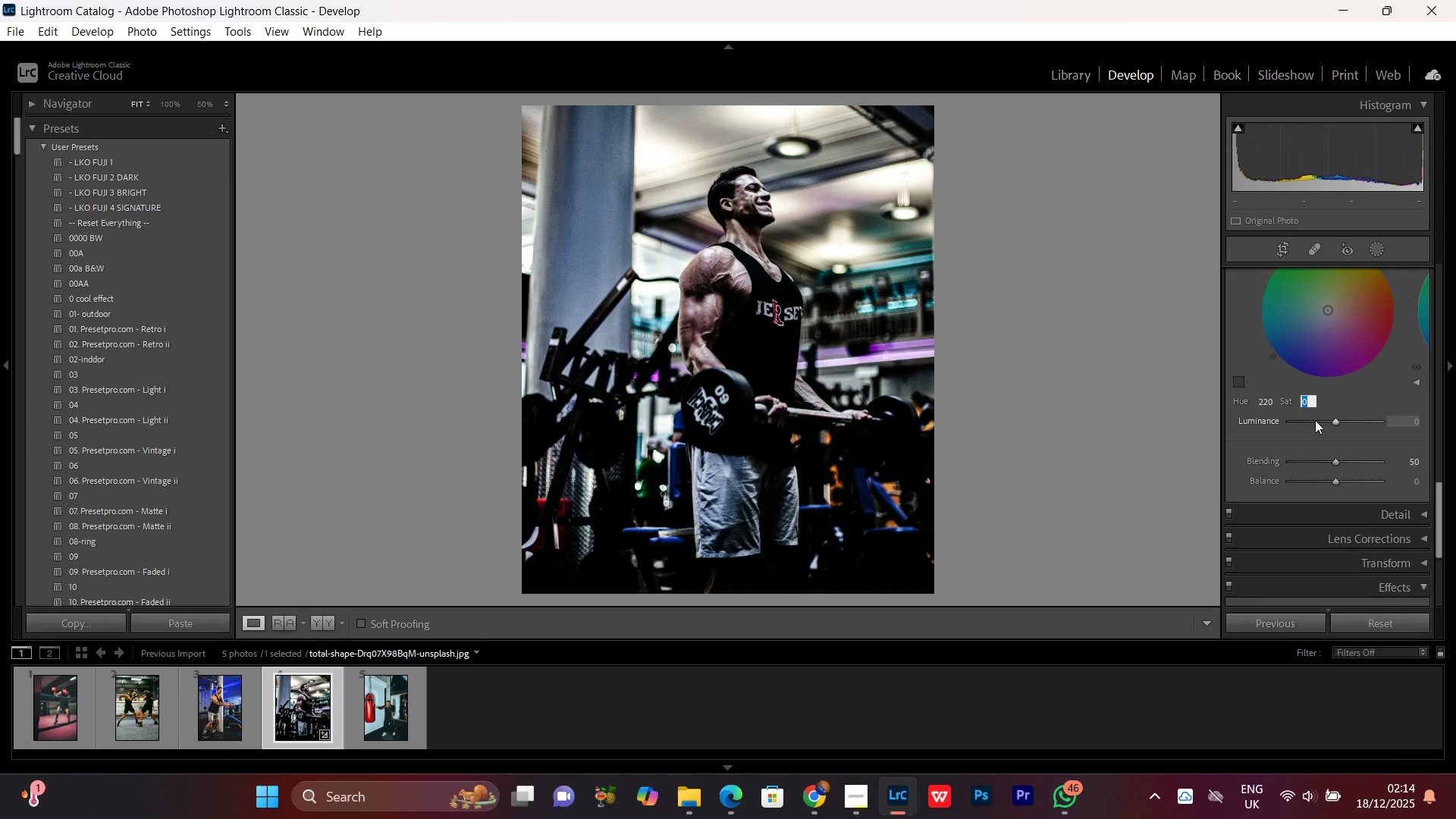 
type(17)
 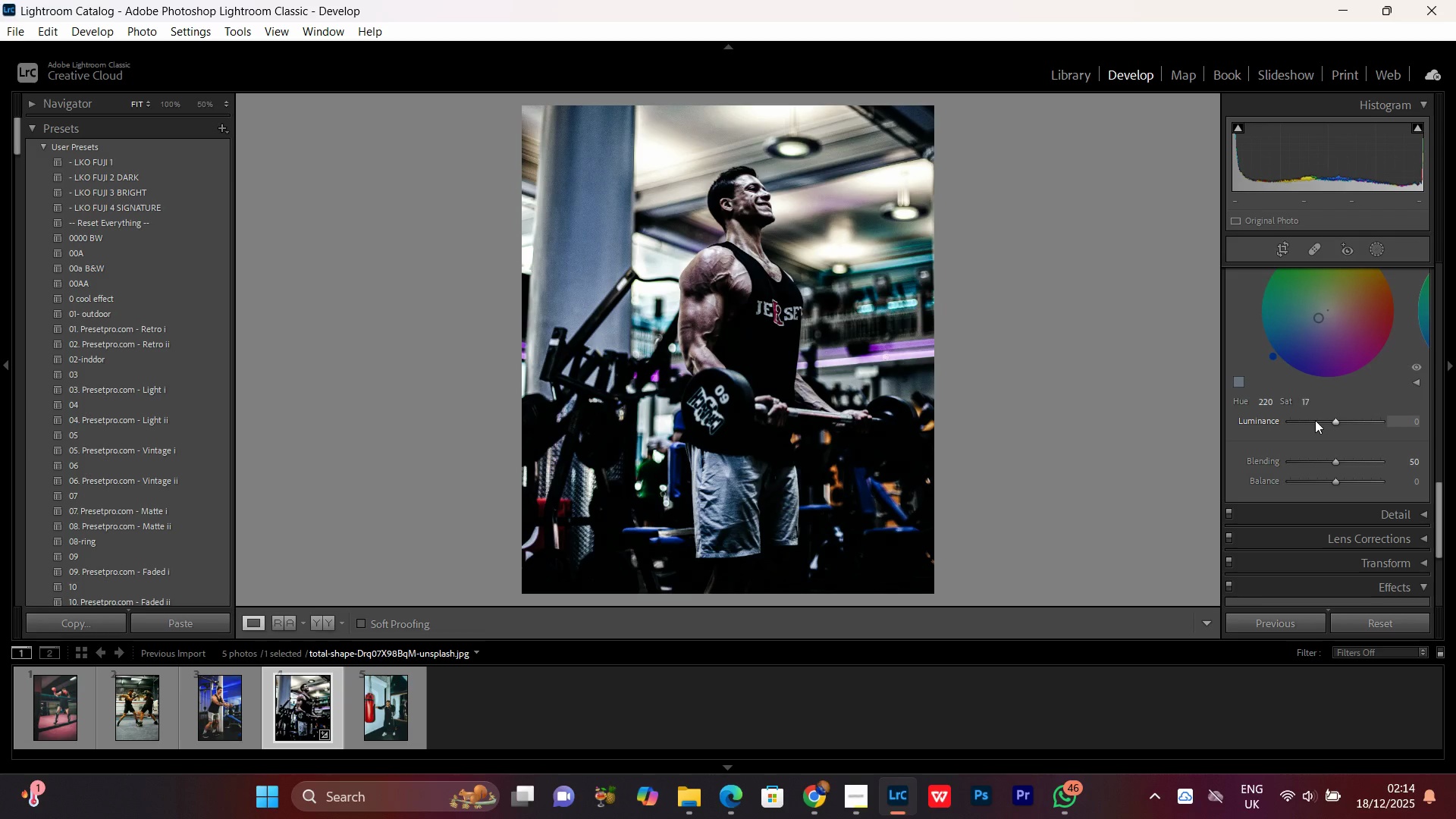 
key(Enter)
 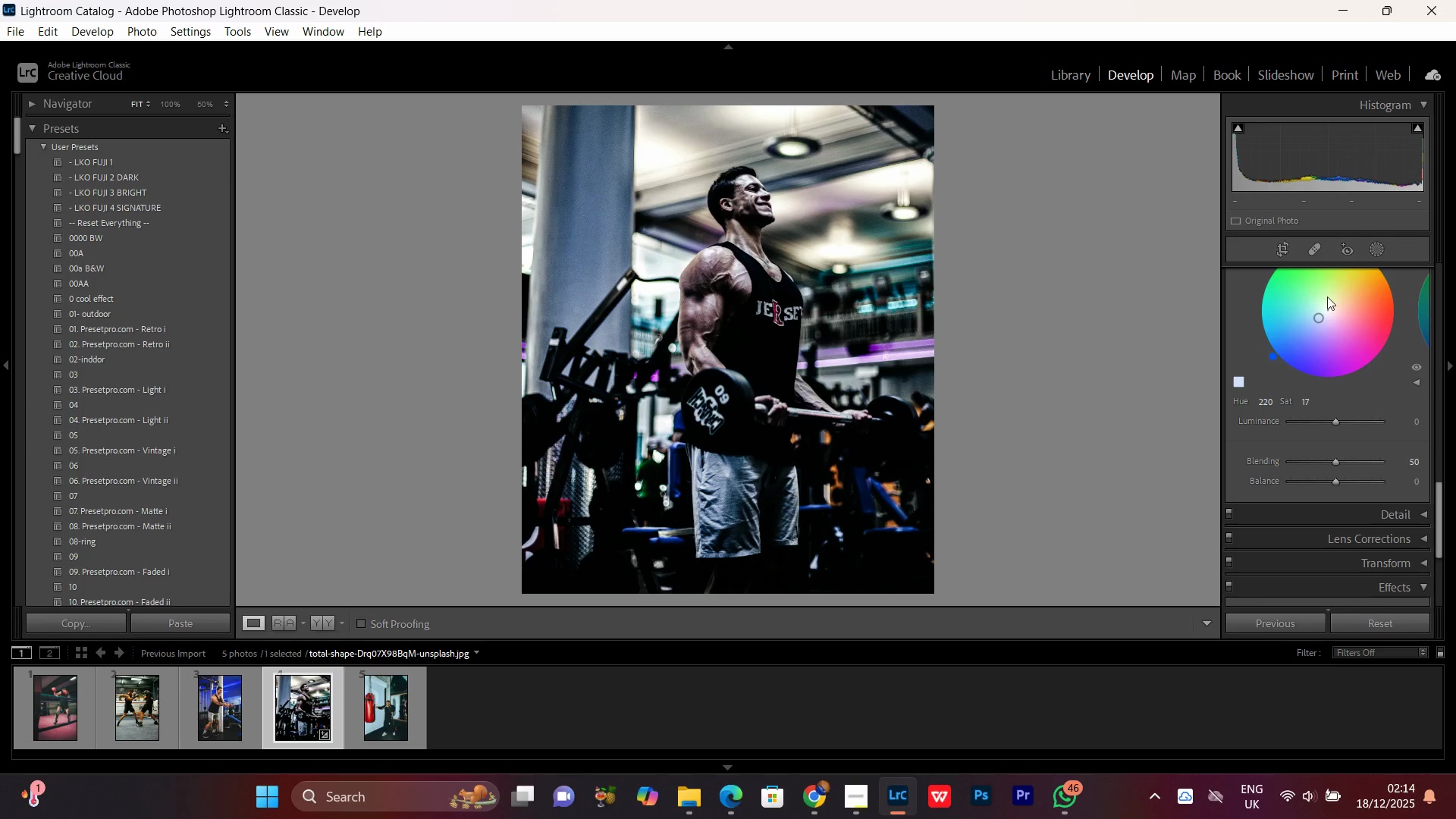 
scroll: coordinate [1361, 413], scroll_direction: up, amount: 1.0
 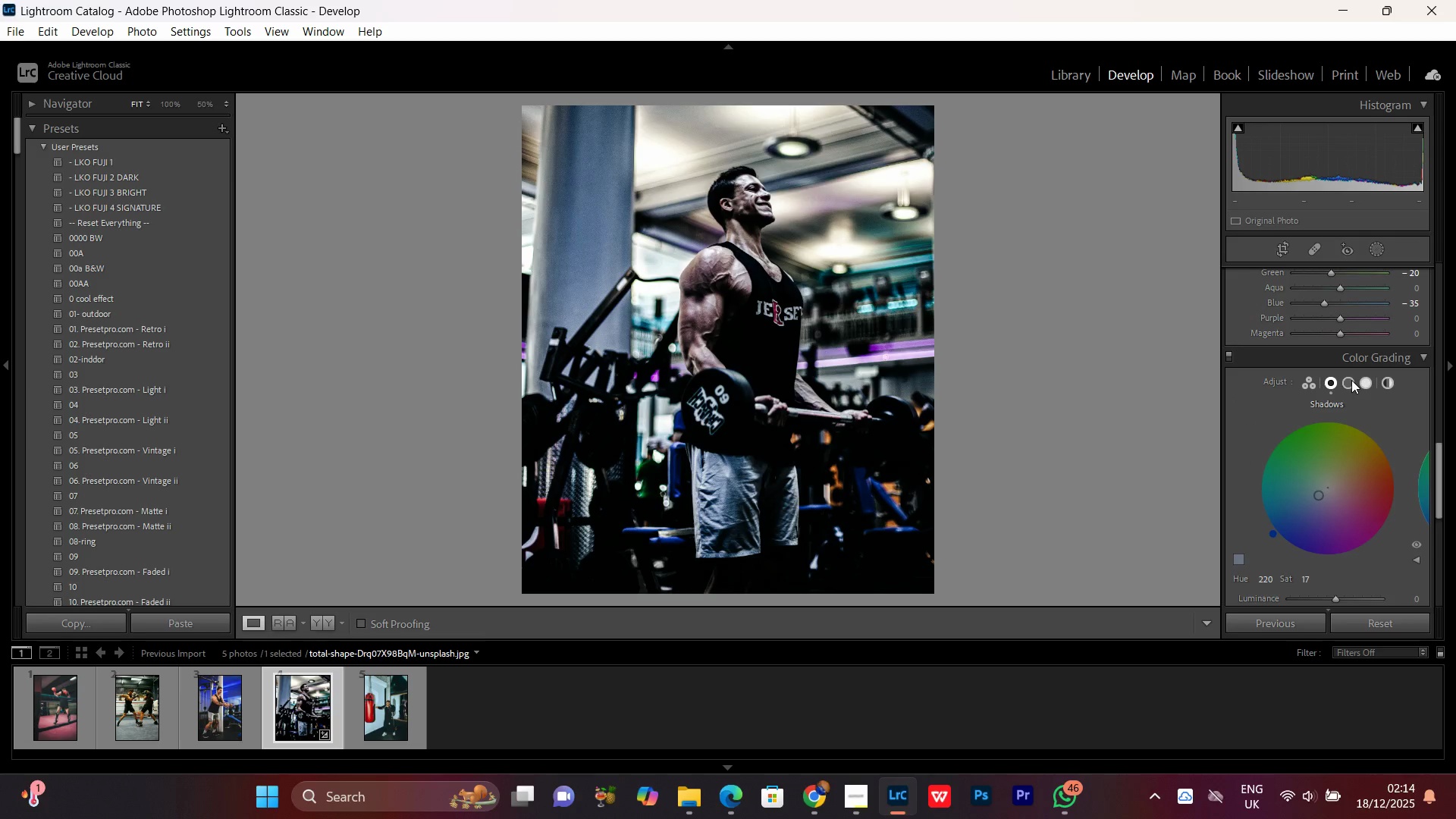 
left_click([1350, 377])
 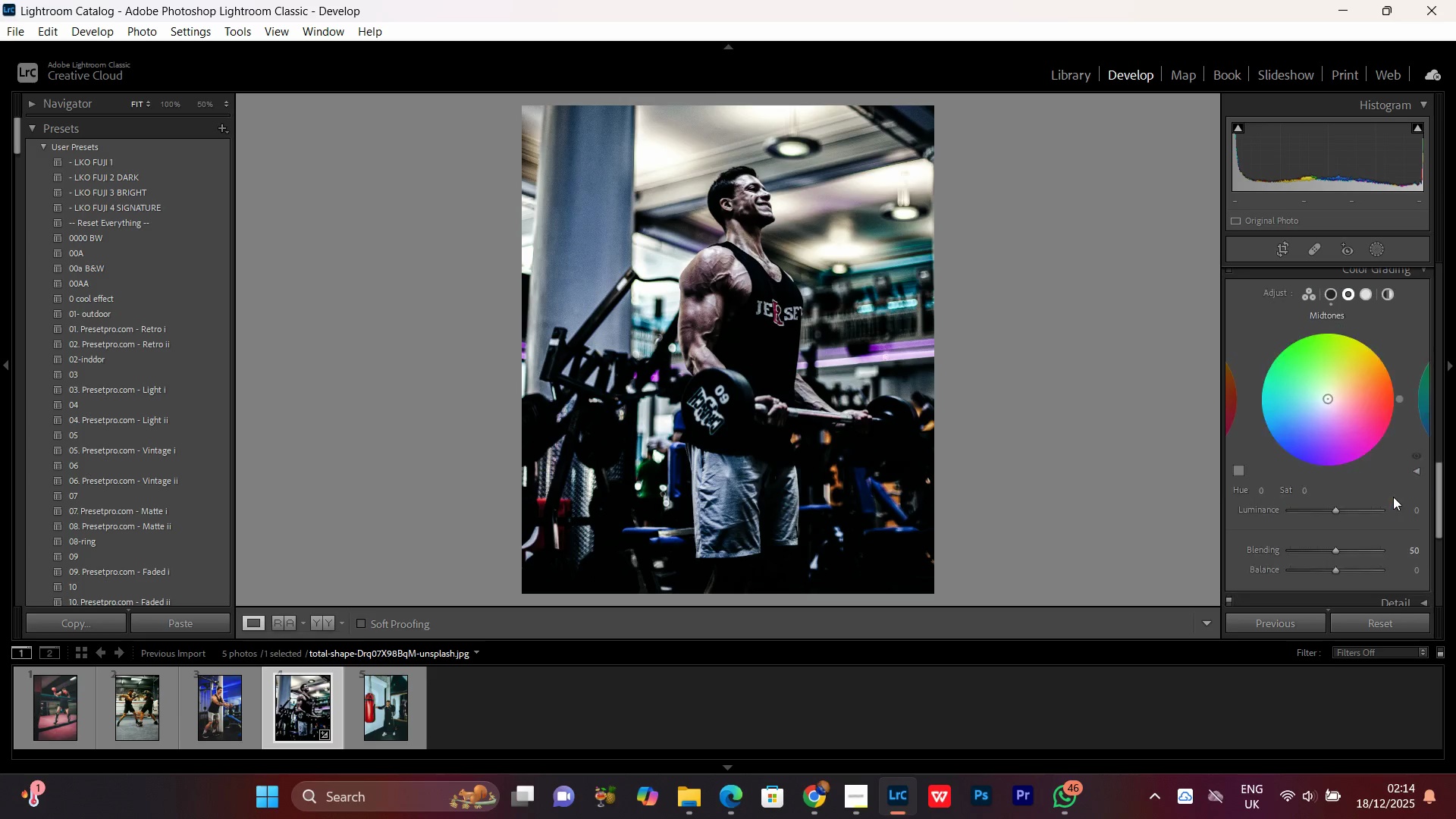 
scroll: coordinate [1393, 497], scroll_direction: none, amount: 0.0
 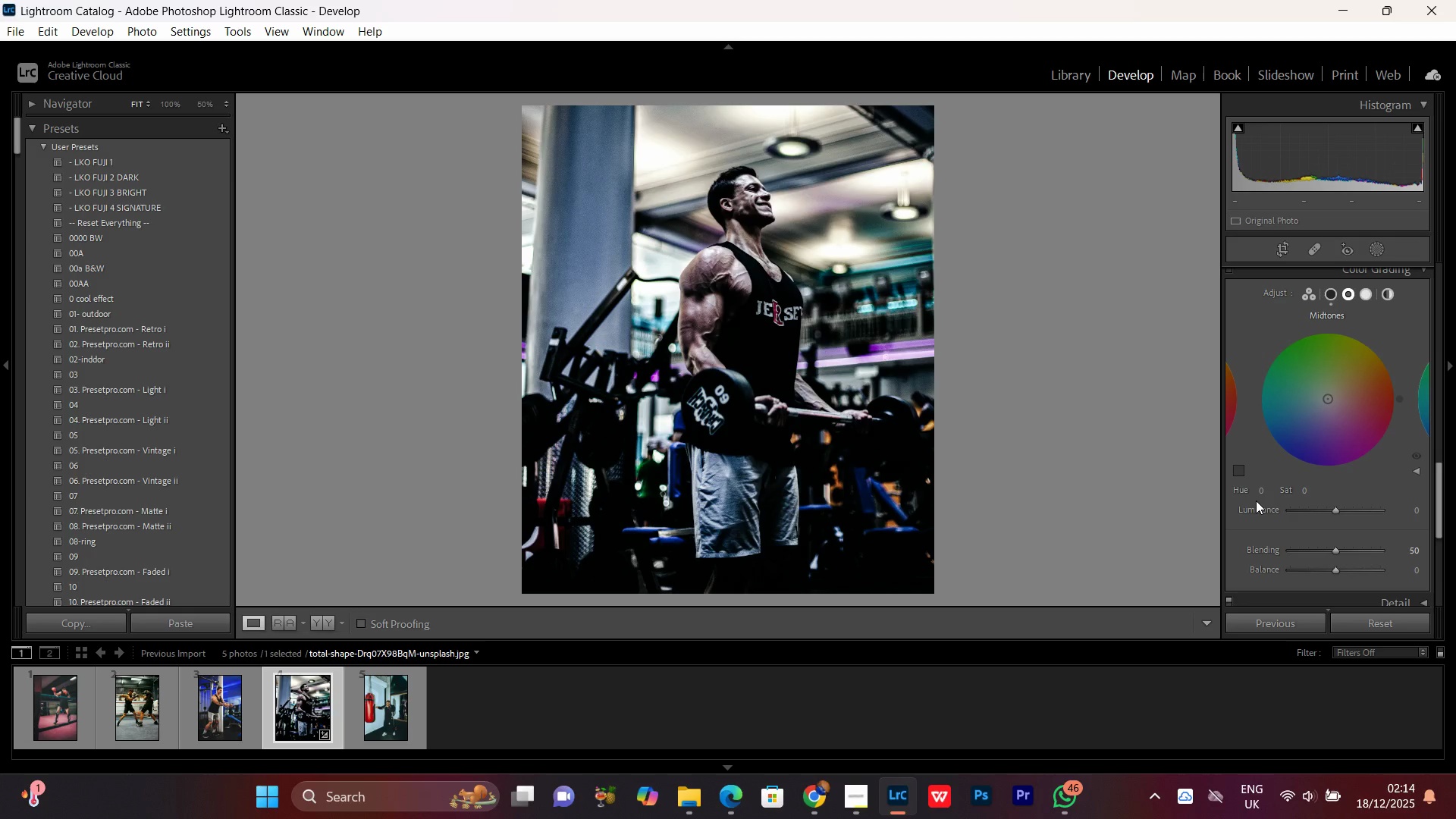 
left_click([1258, 499])
 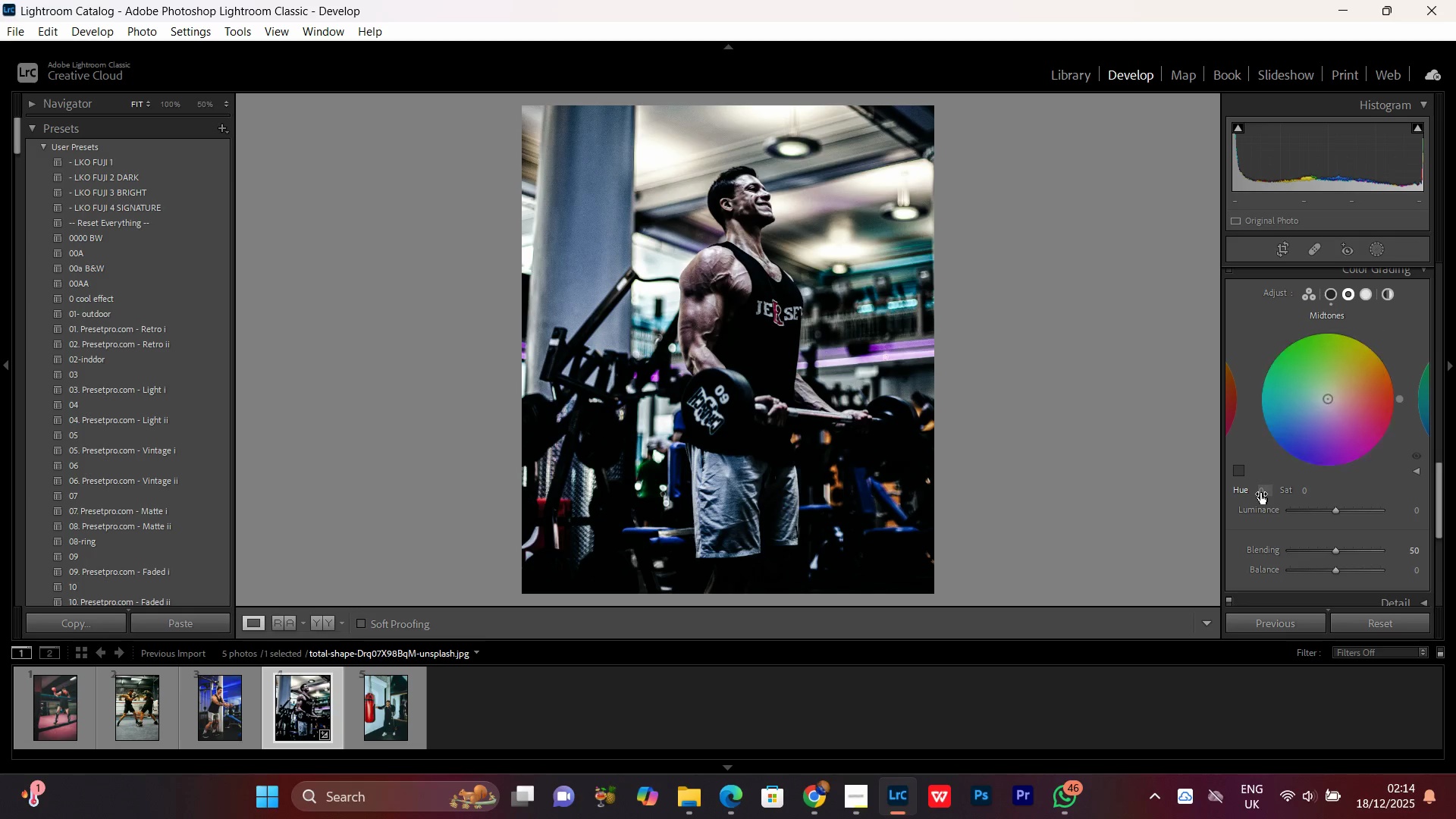 
double_click([1260, 493])
 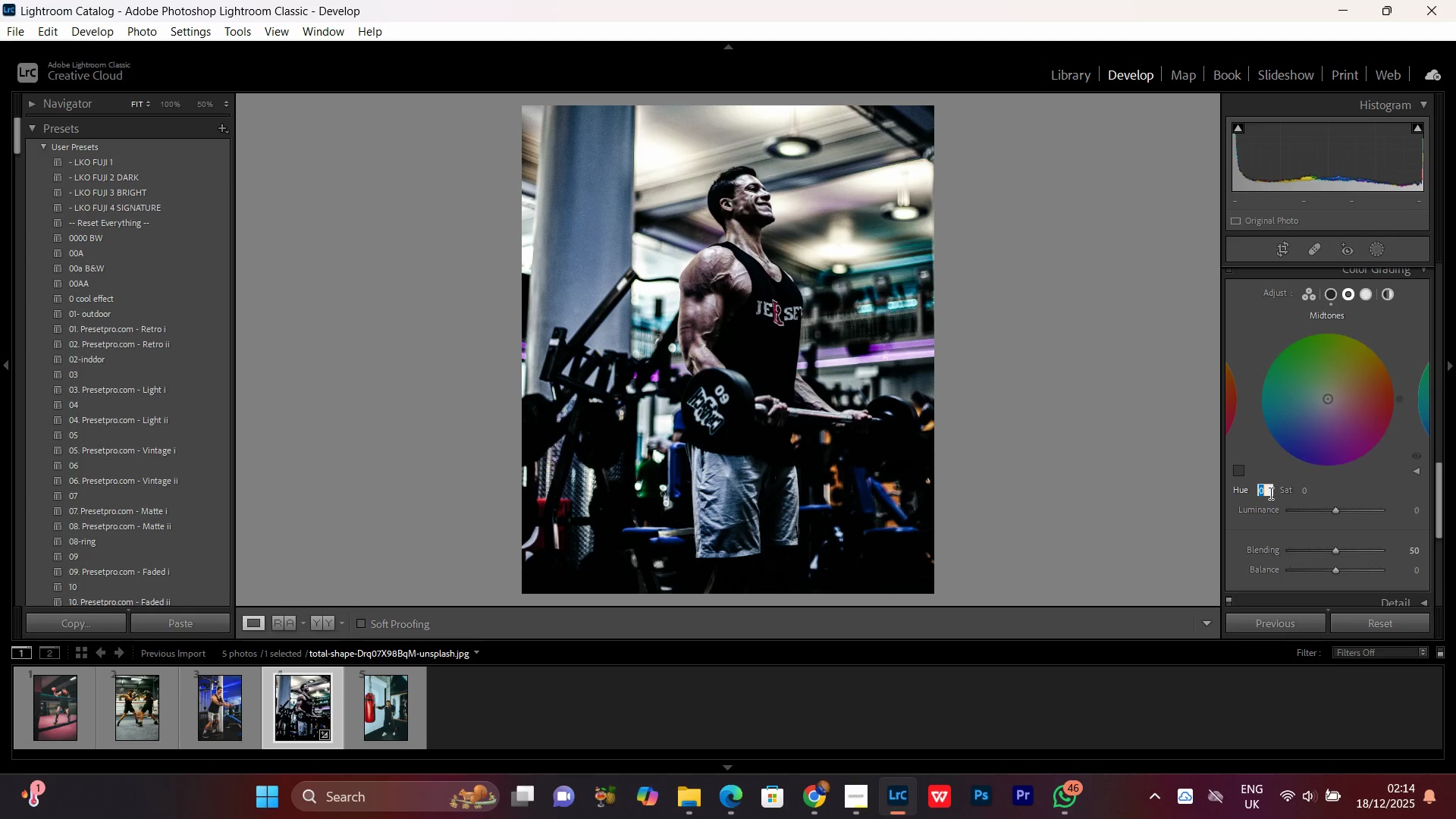 
type(215)
 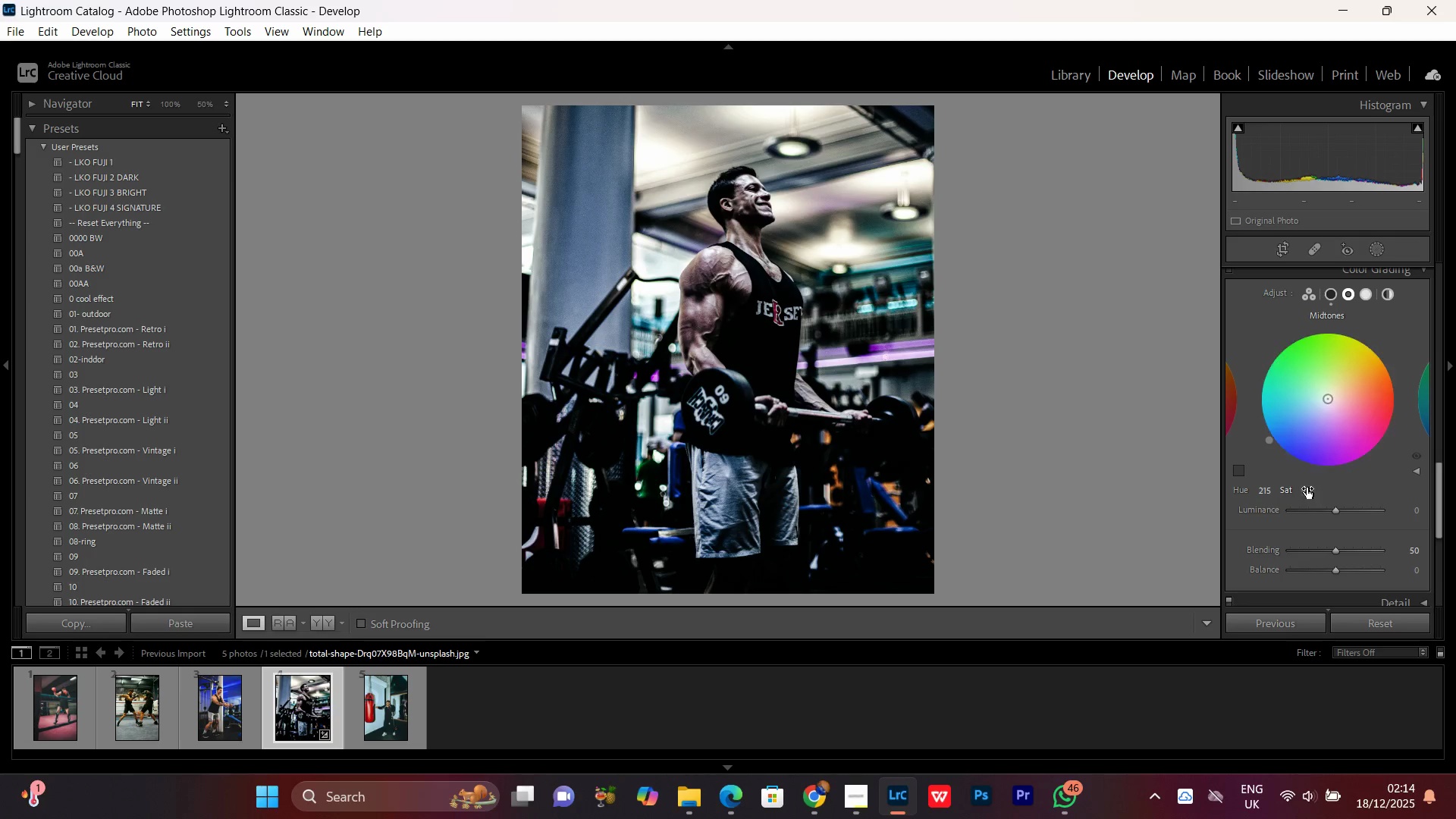 
double_click([1307, 488])
 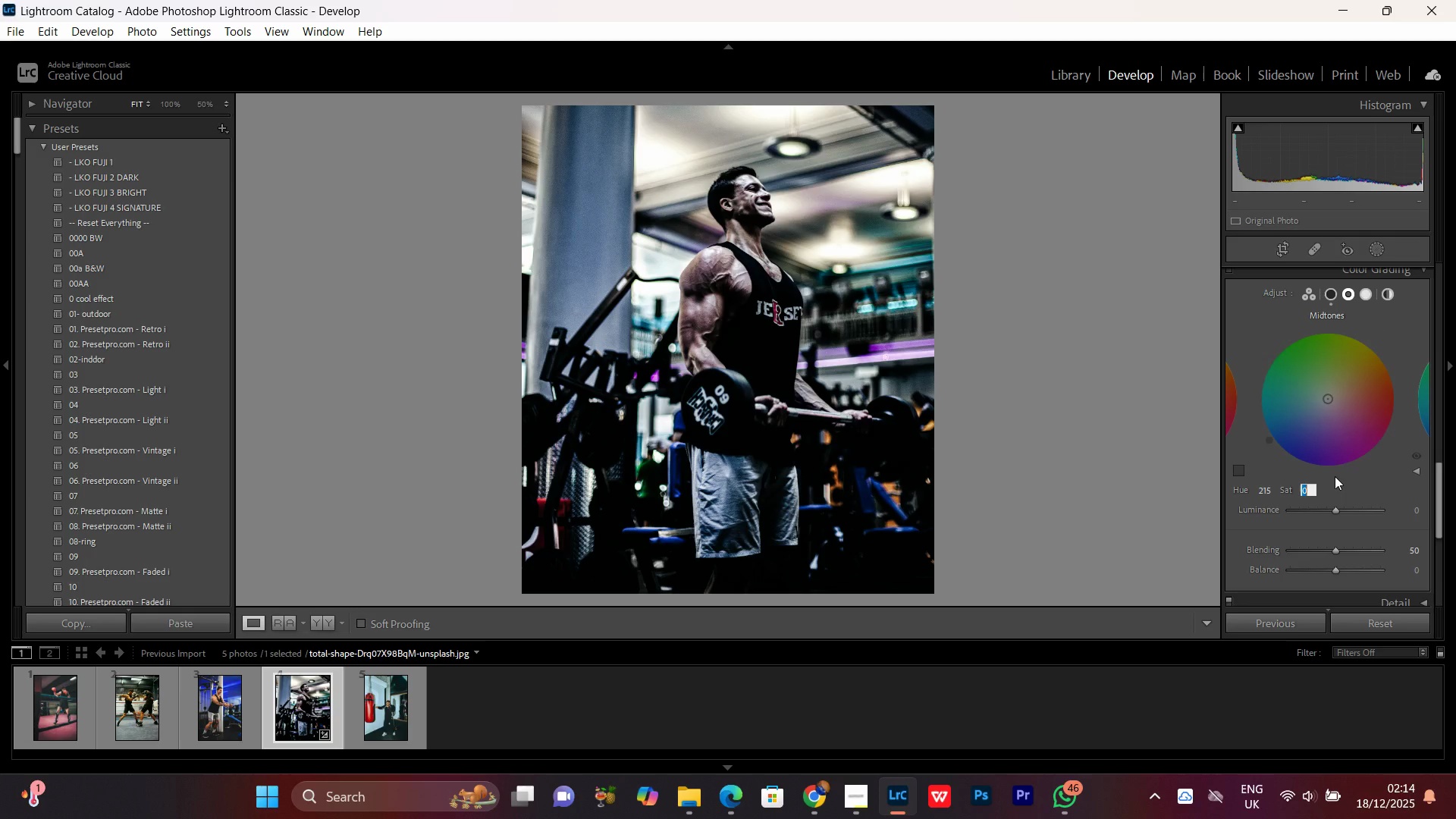 
key(1)
 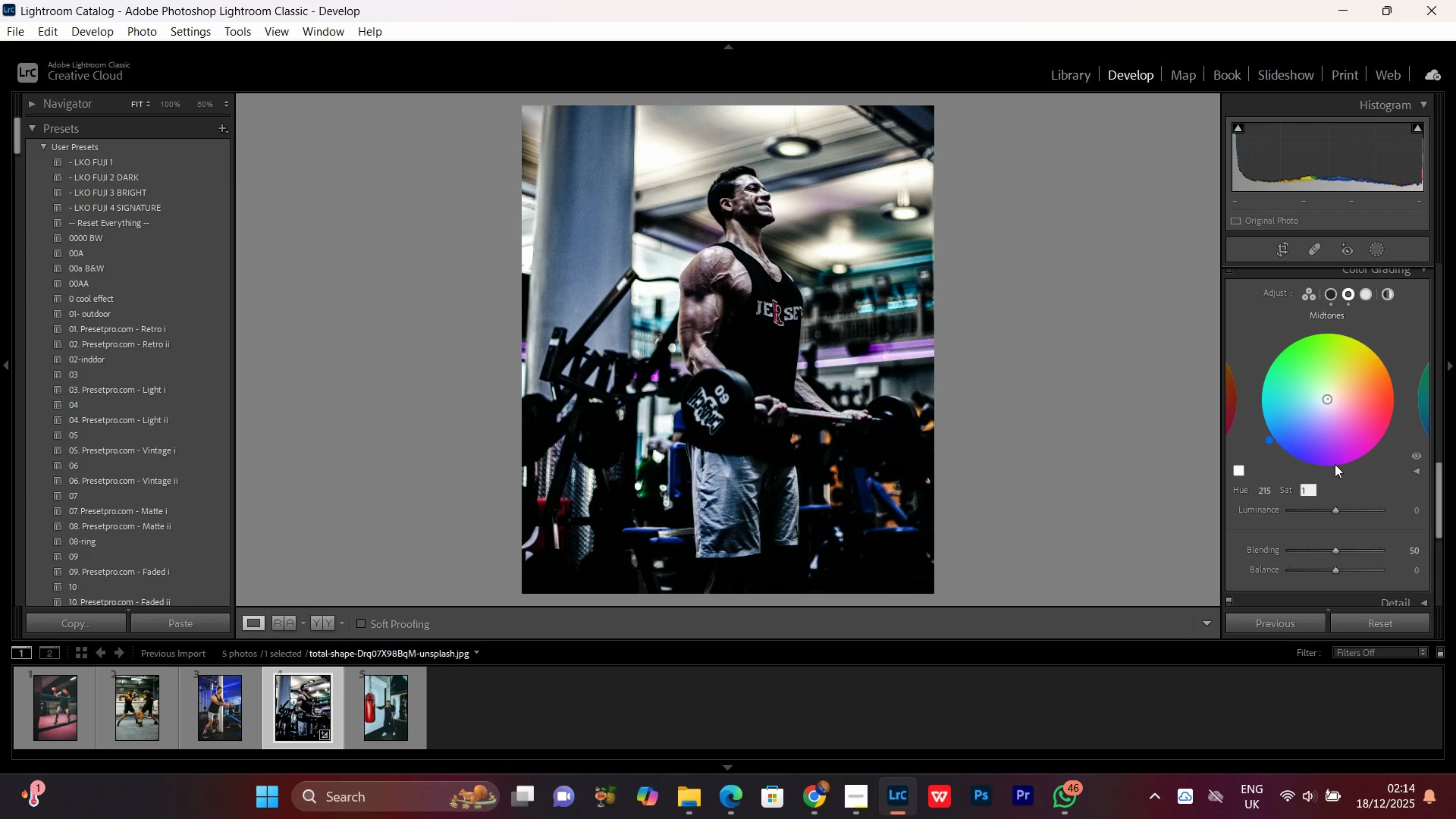 
key(0)
 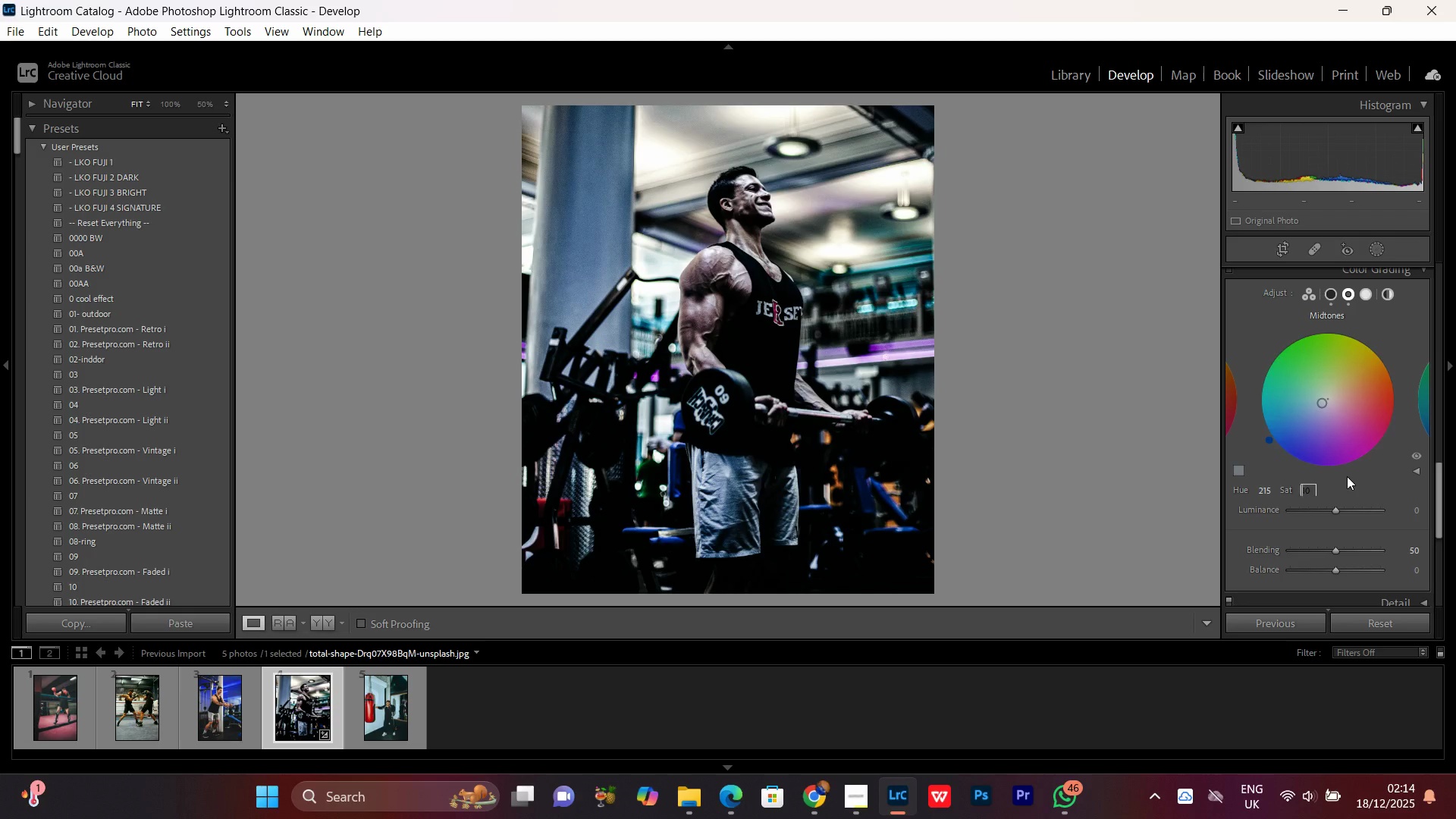 
left_click([1347, 476])
 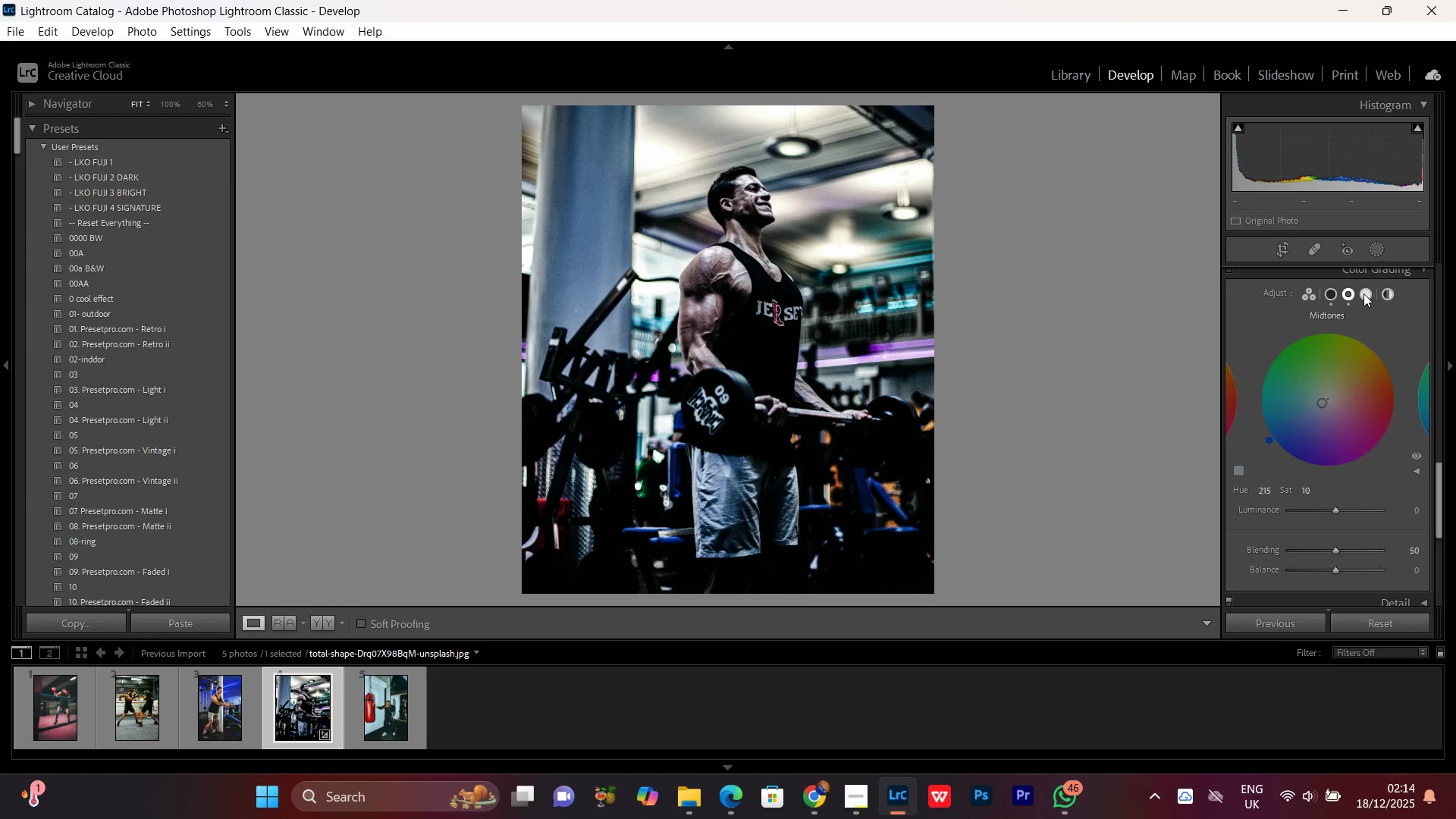 
left_click([1364, 293])
 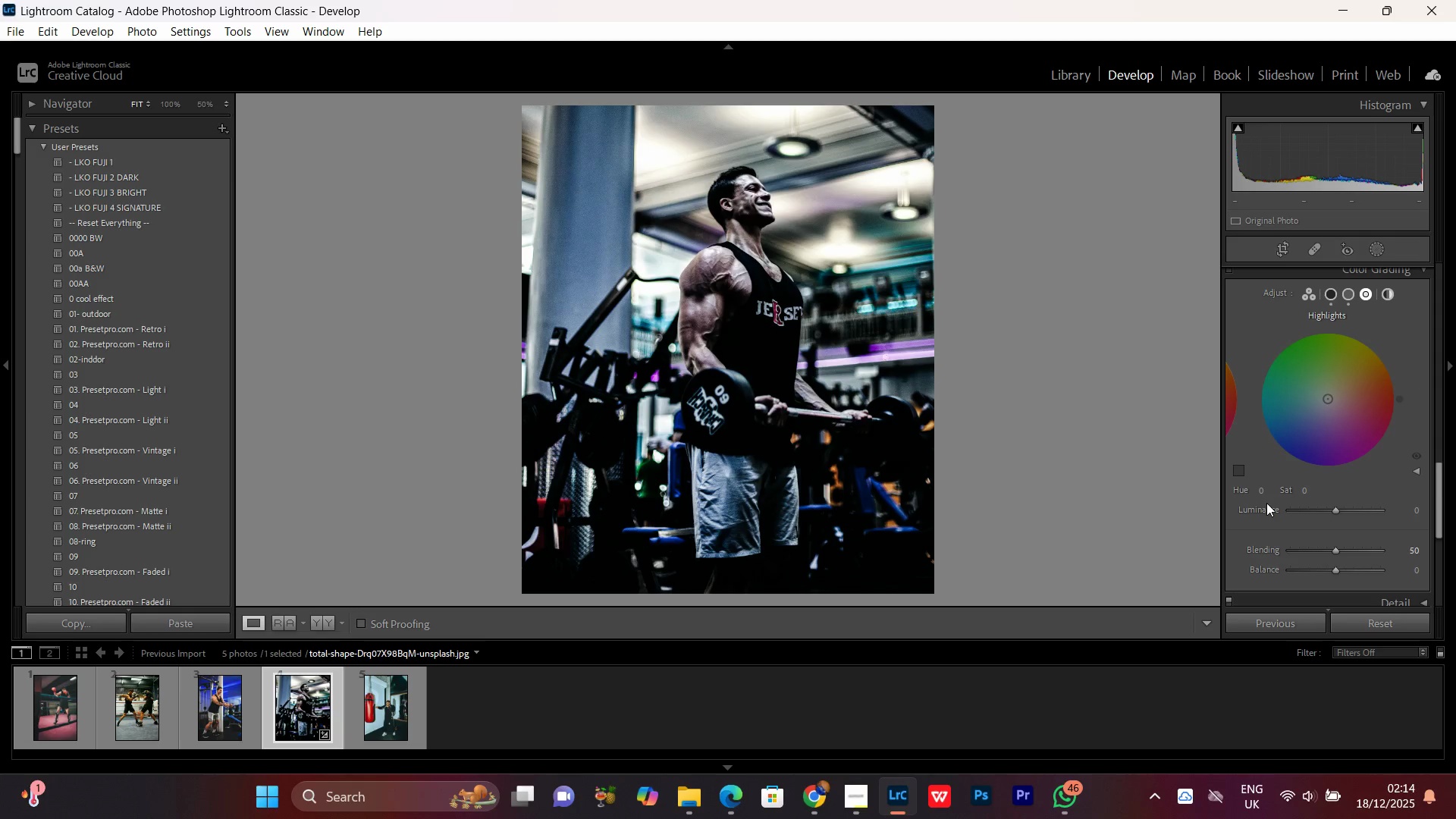 
double_click([1261, 489])
 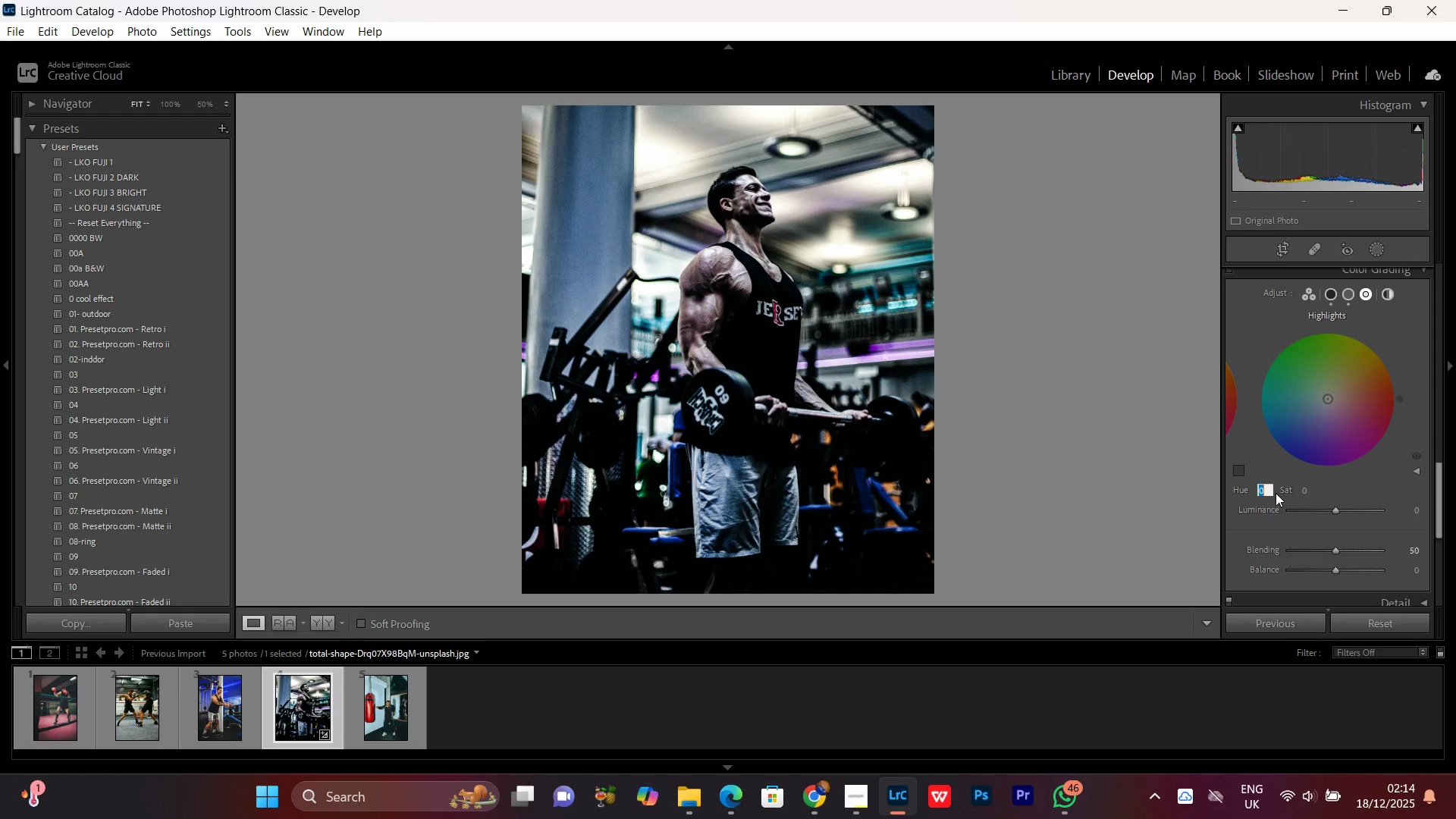 
type(21)
 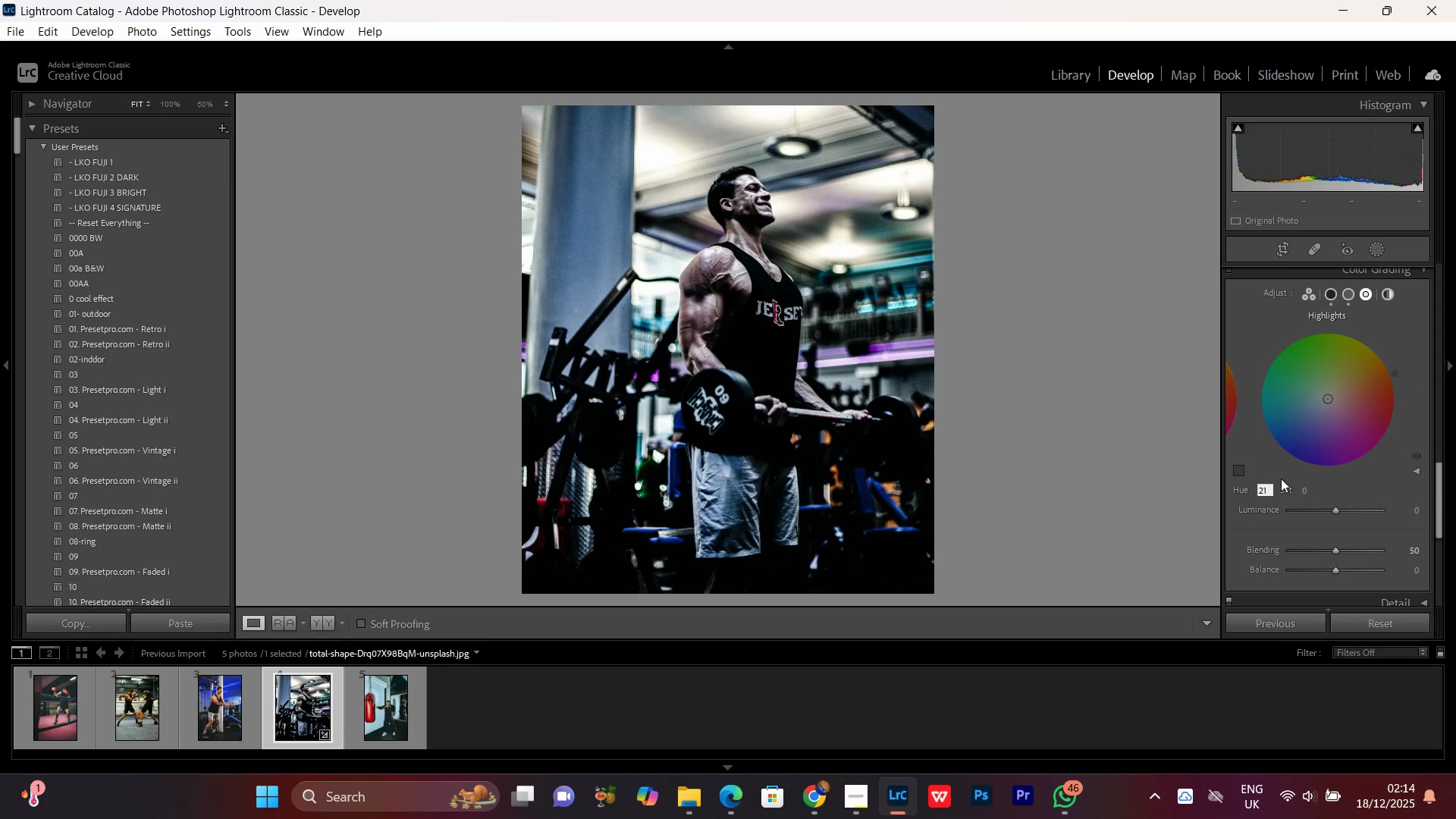 
key(0)
 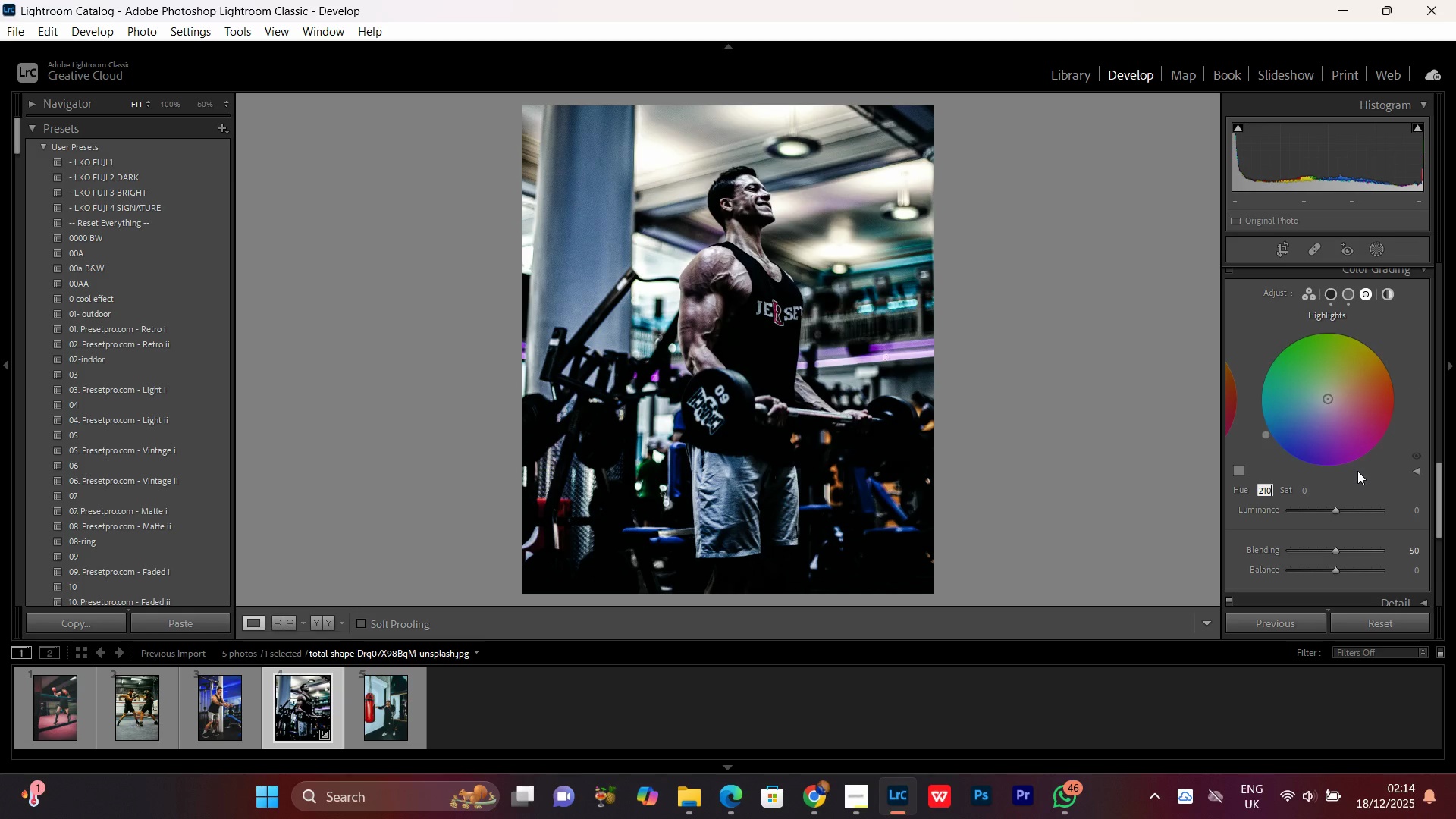 
left_click_drag(start_coordinate=[1357, 471], to_coordinate=[1345, 475])
 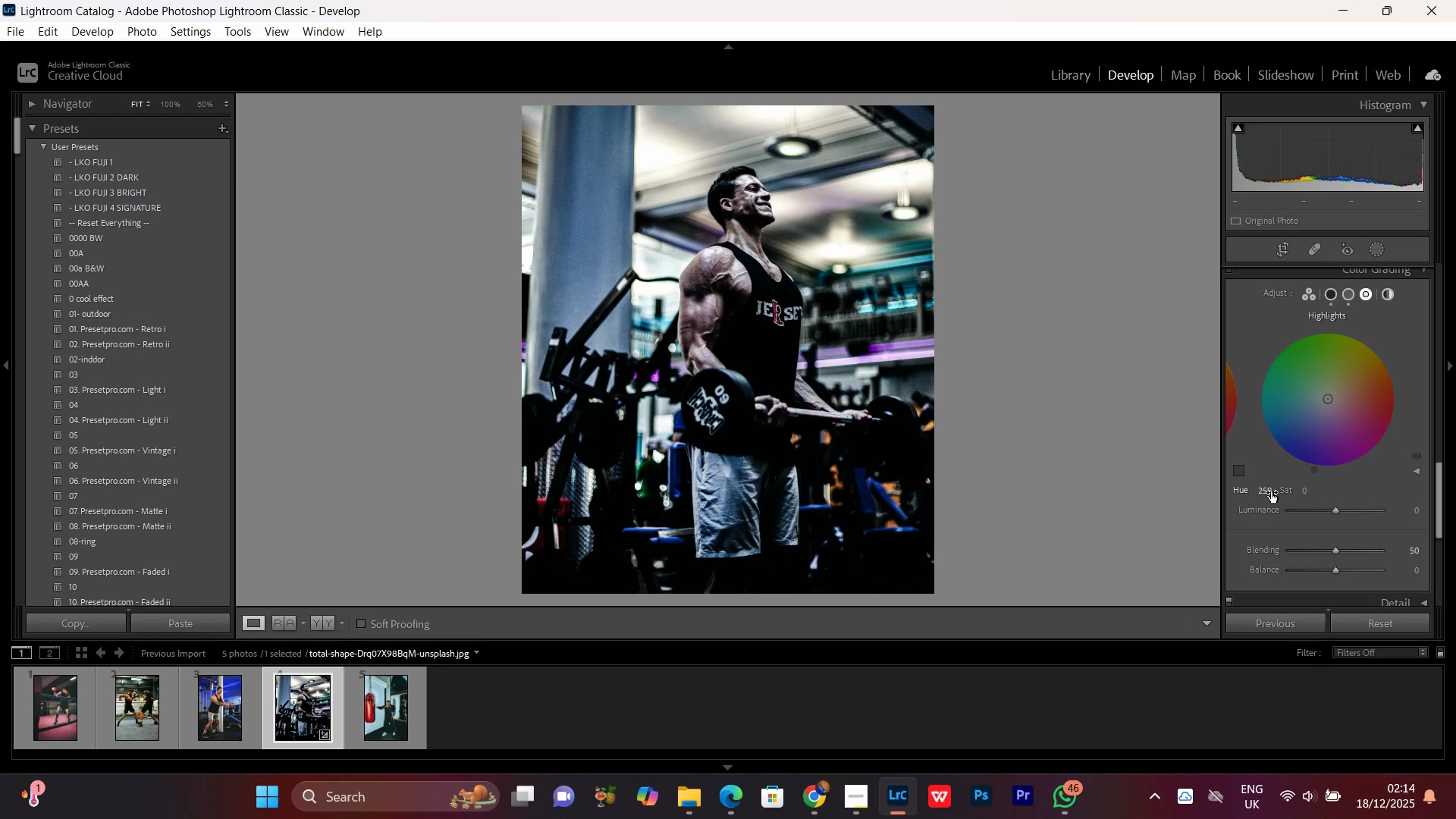 
left_click([1263, 491])
 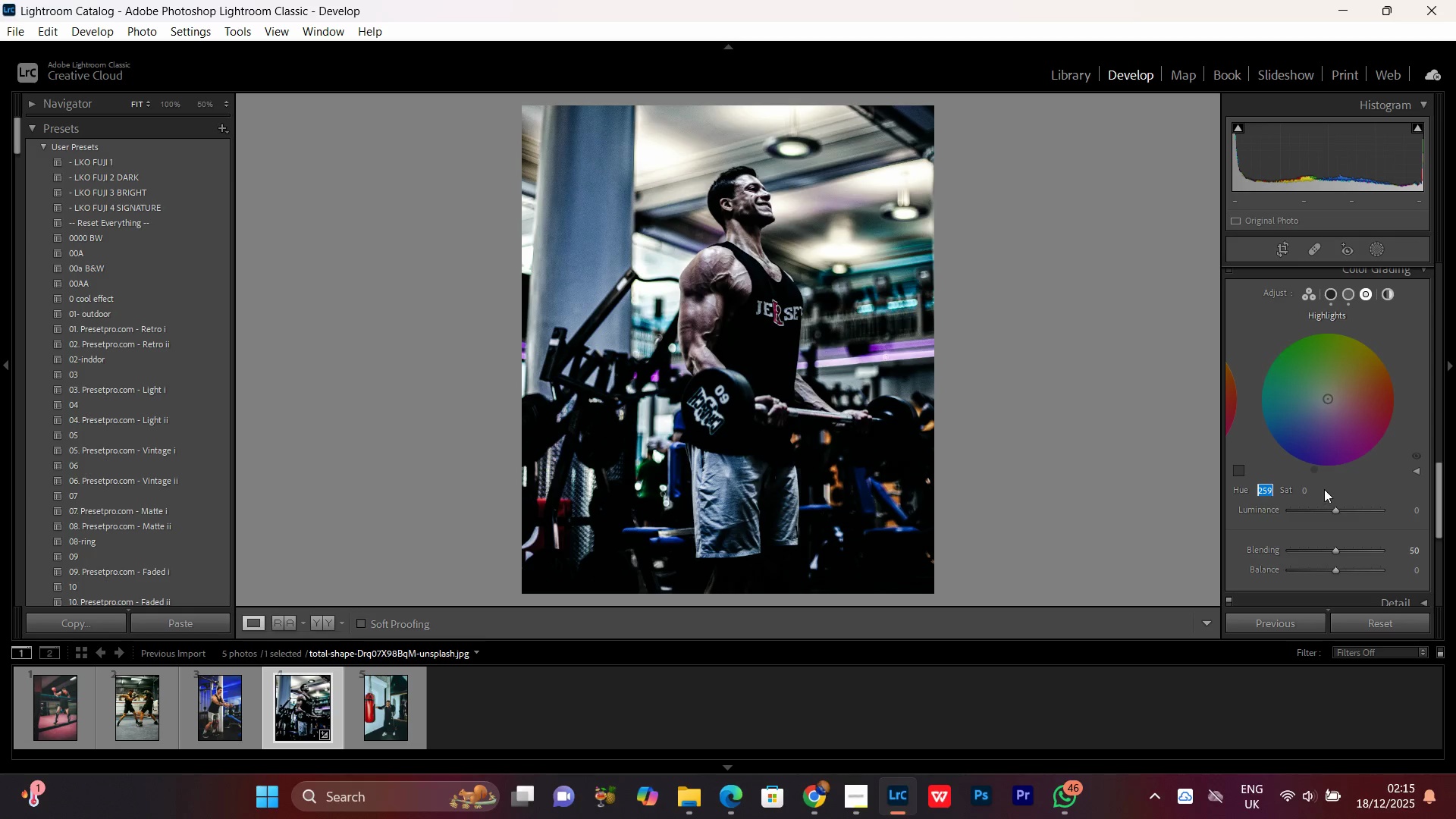 
type(21)
 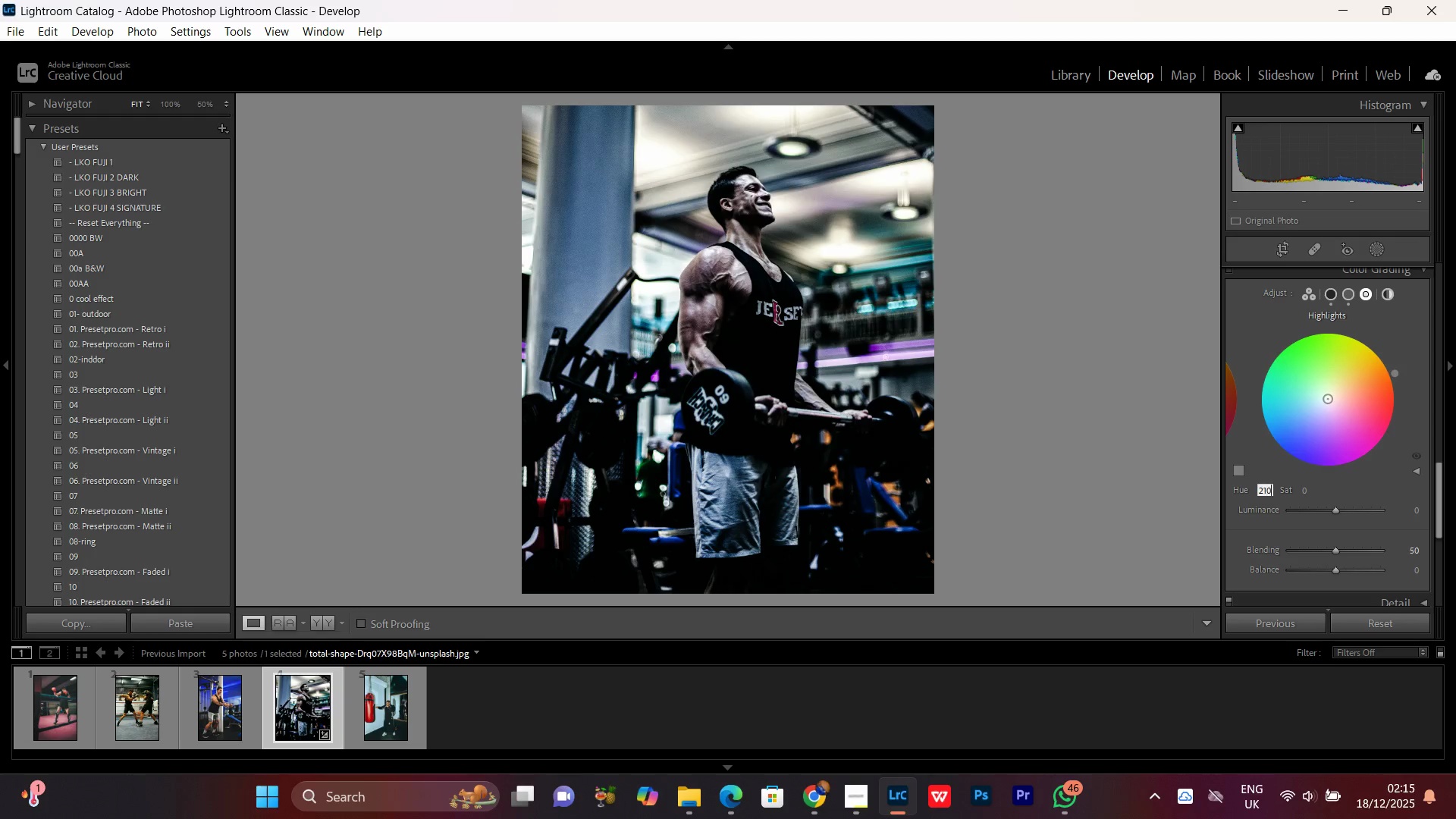 
key(0)
 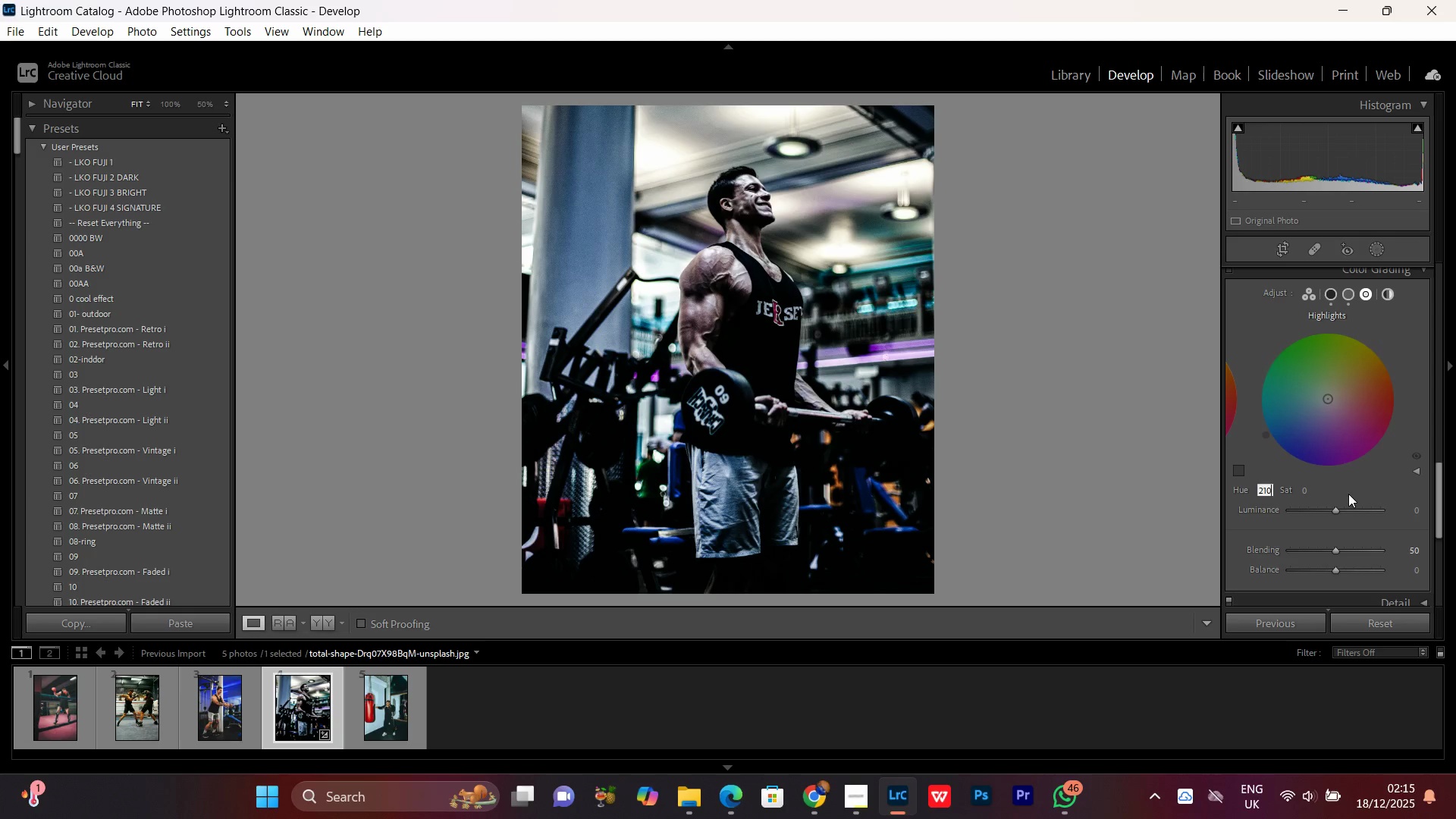 
left_click([1348, 494])
 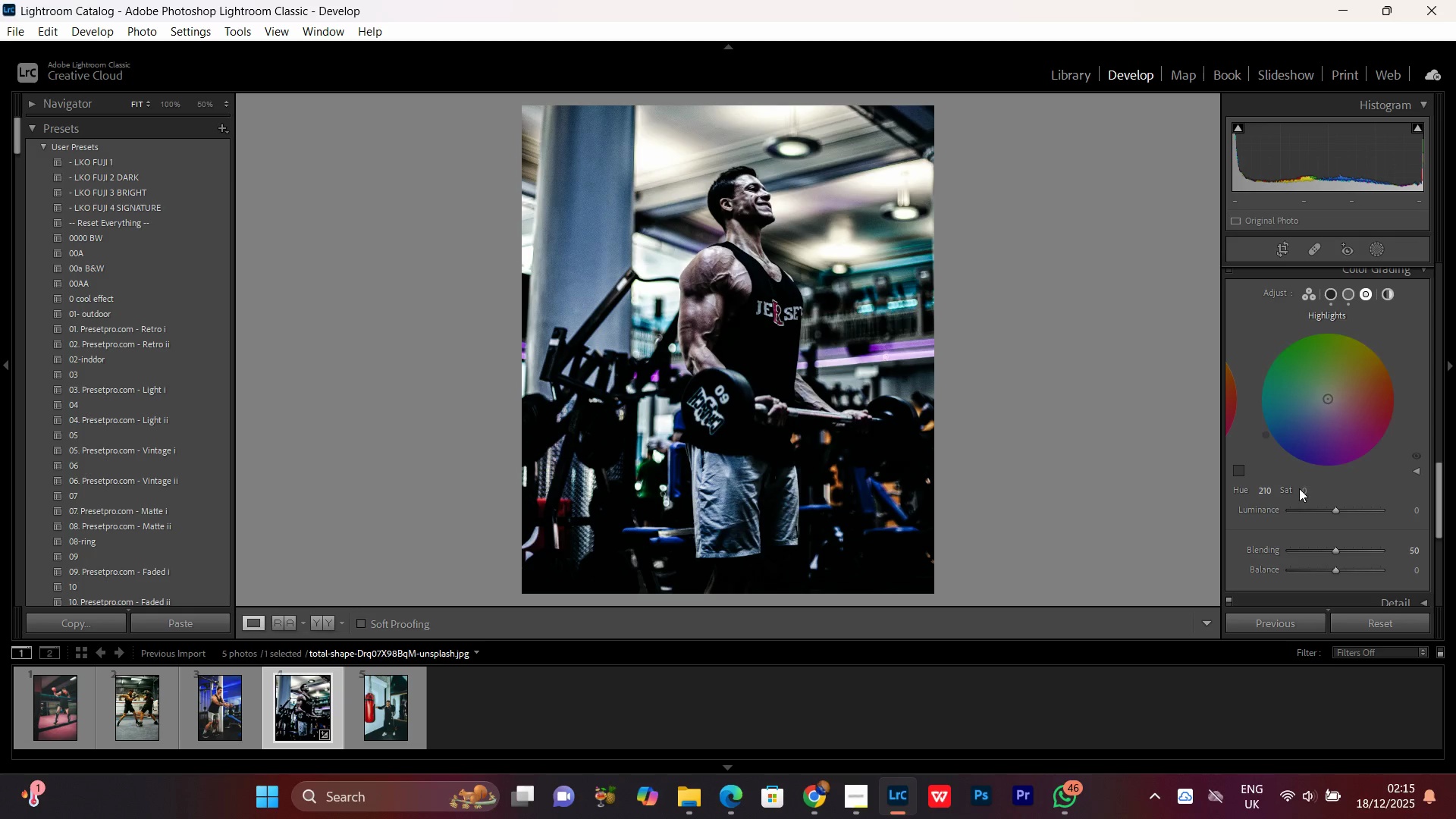 
left_click([1301, 491])
 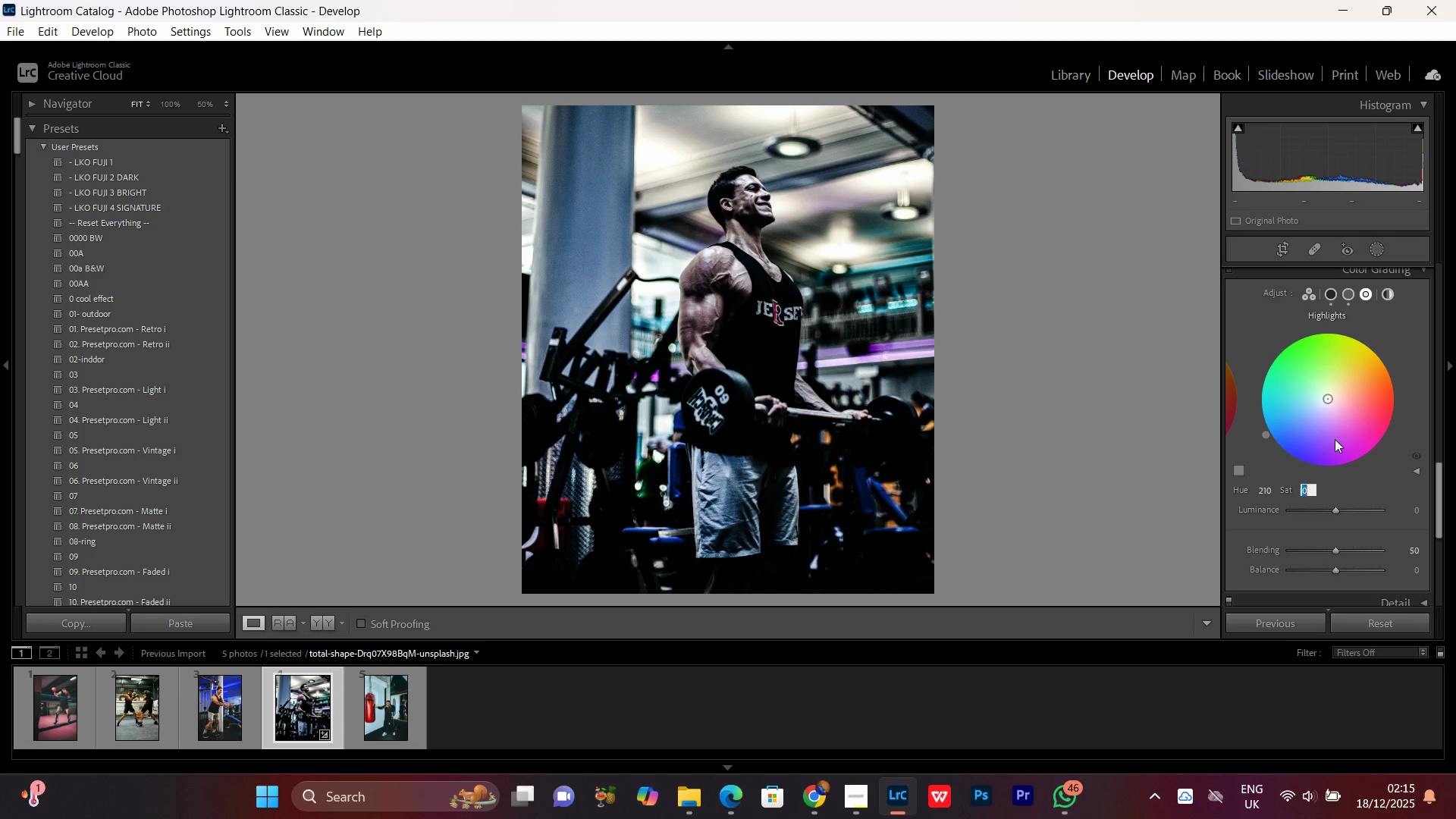 
key(8)
 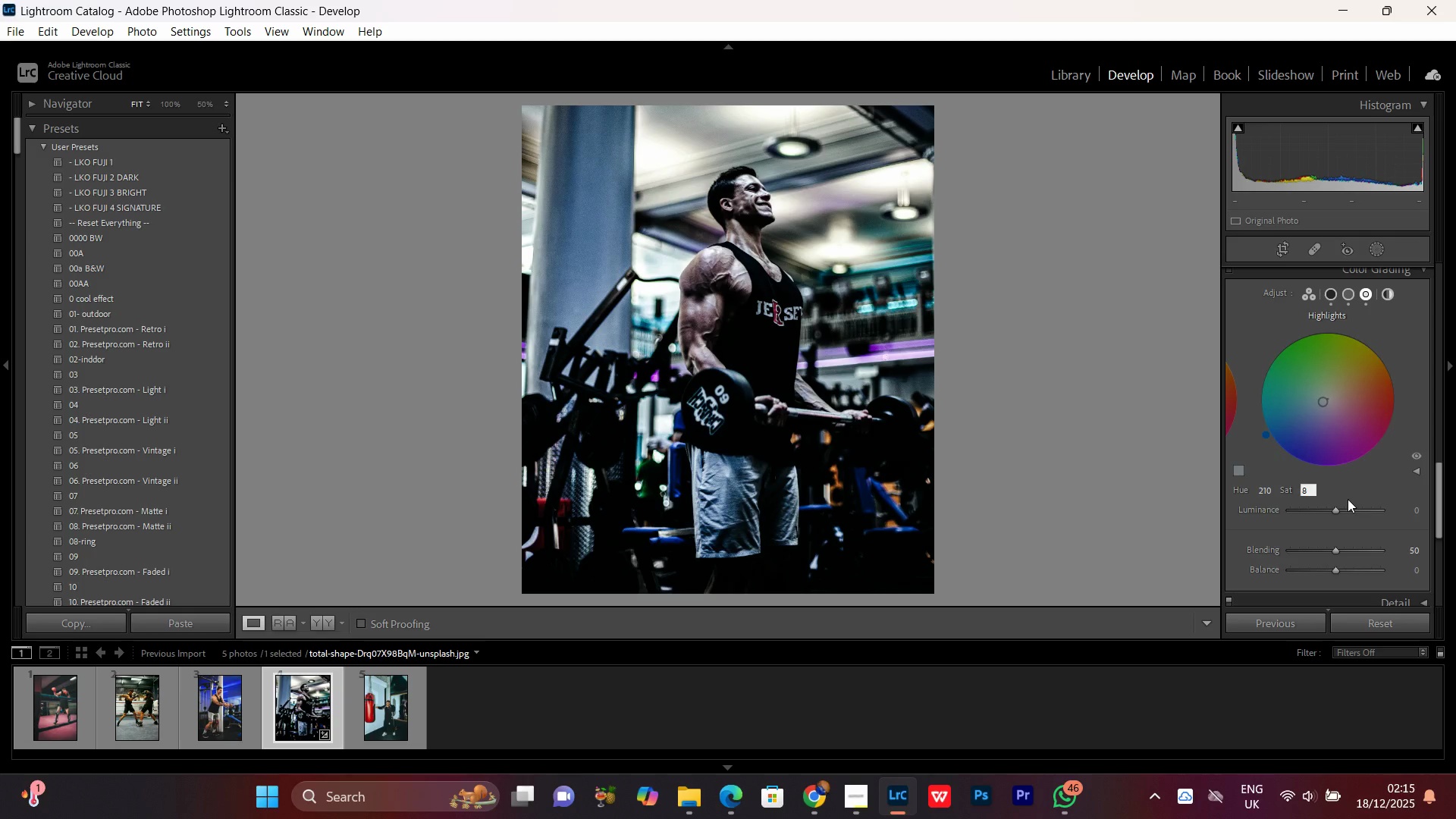 
left_click([1348, 497])
 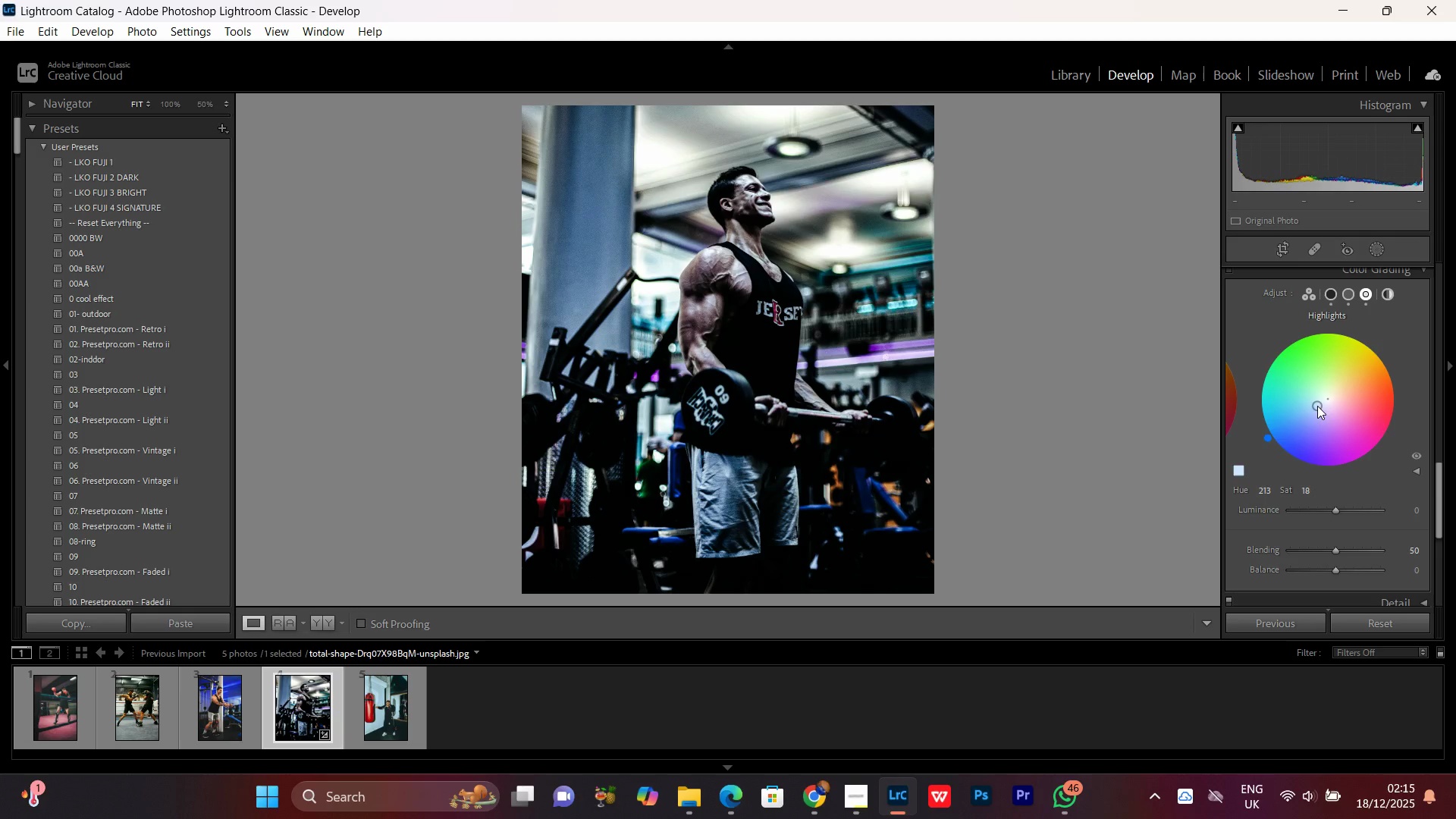 
wait(9.56)
 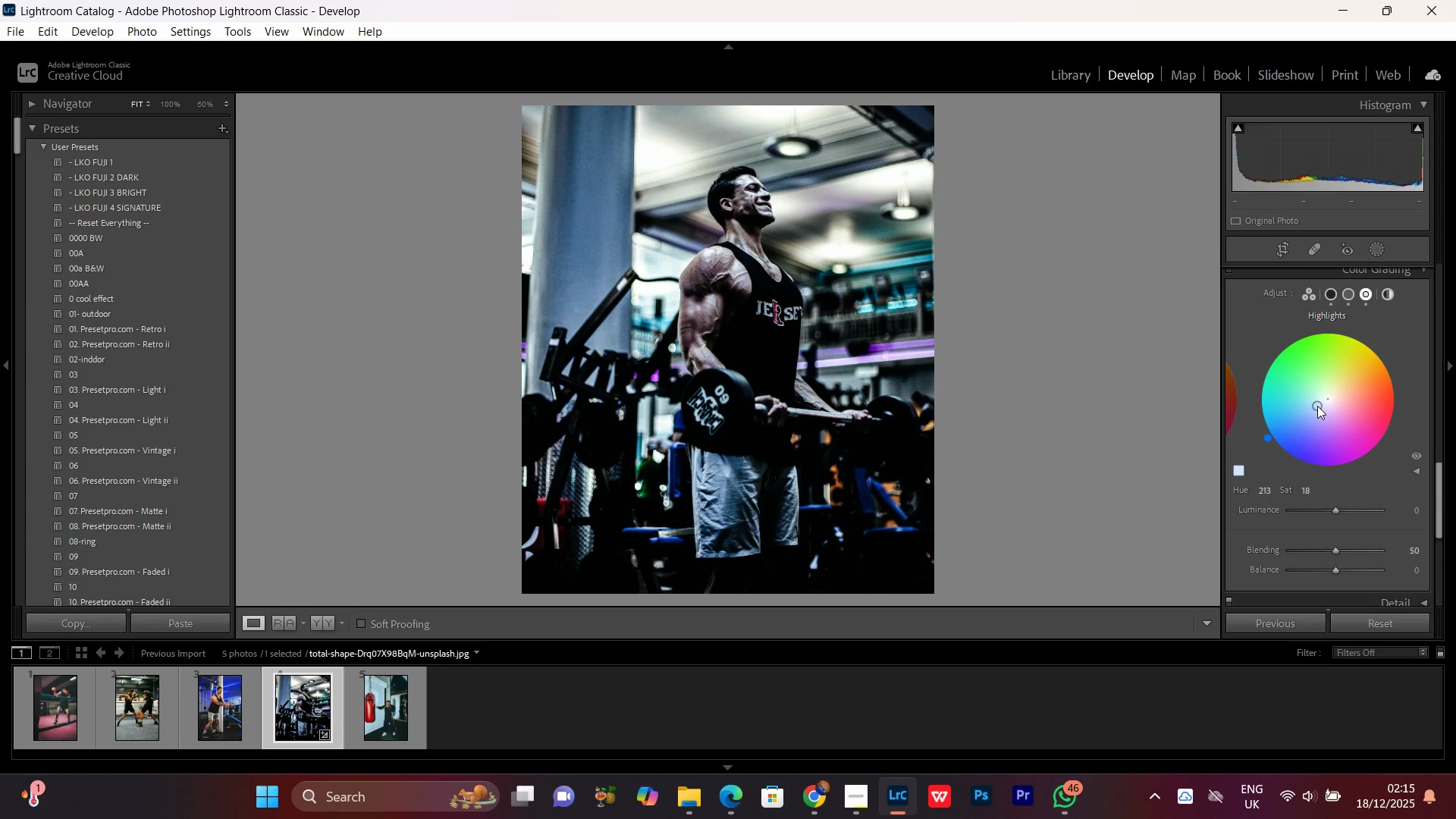 
left_click([1335, 510])
 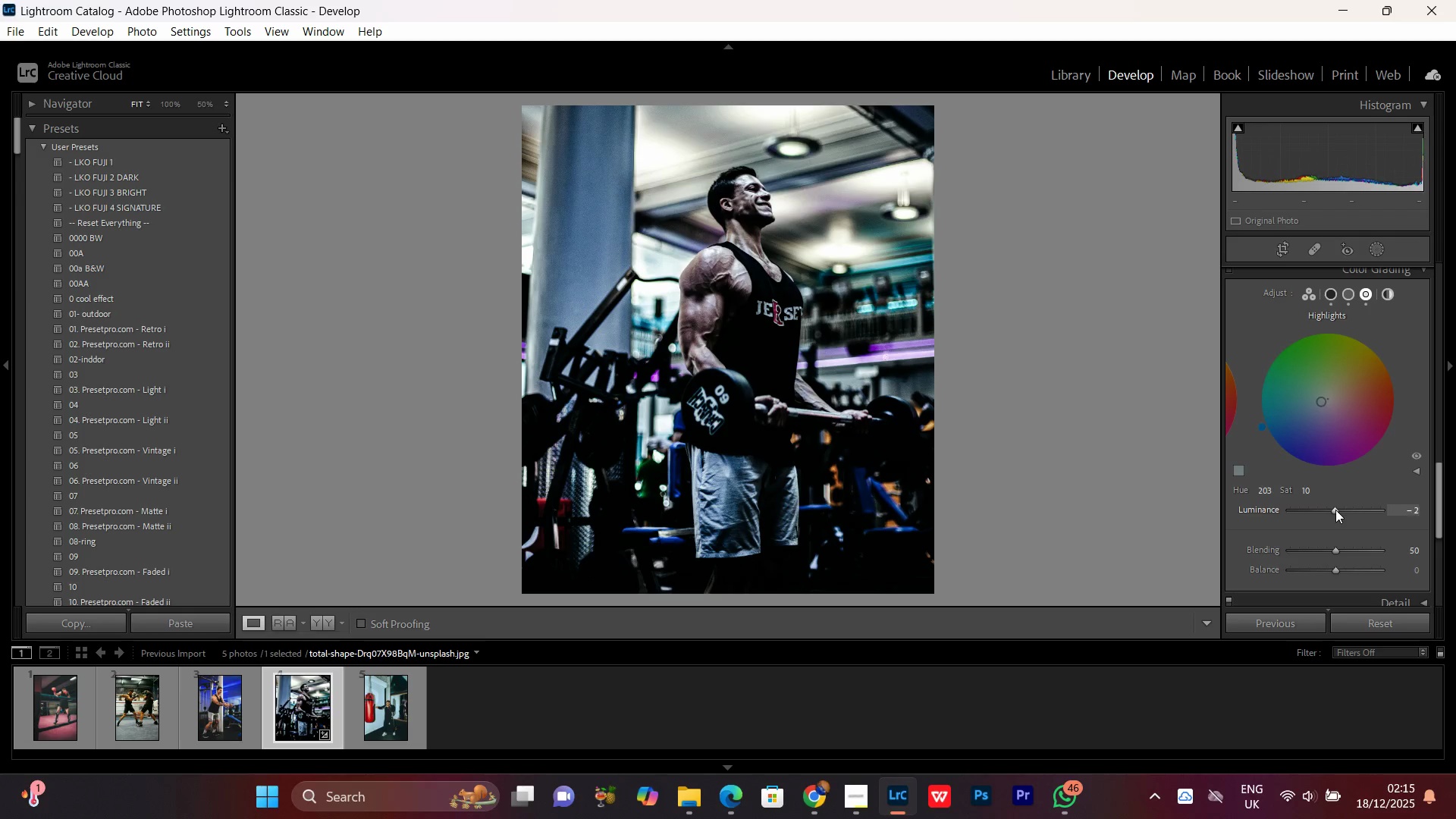 
scroll: coordinate [1335, 504], scroll_direction: down, amount: 2.0
 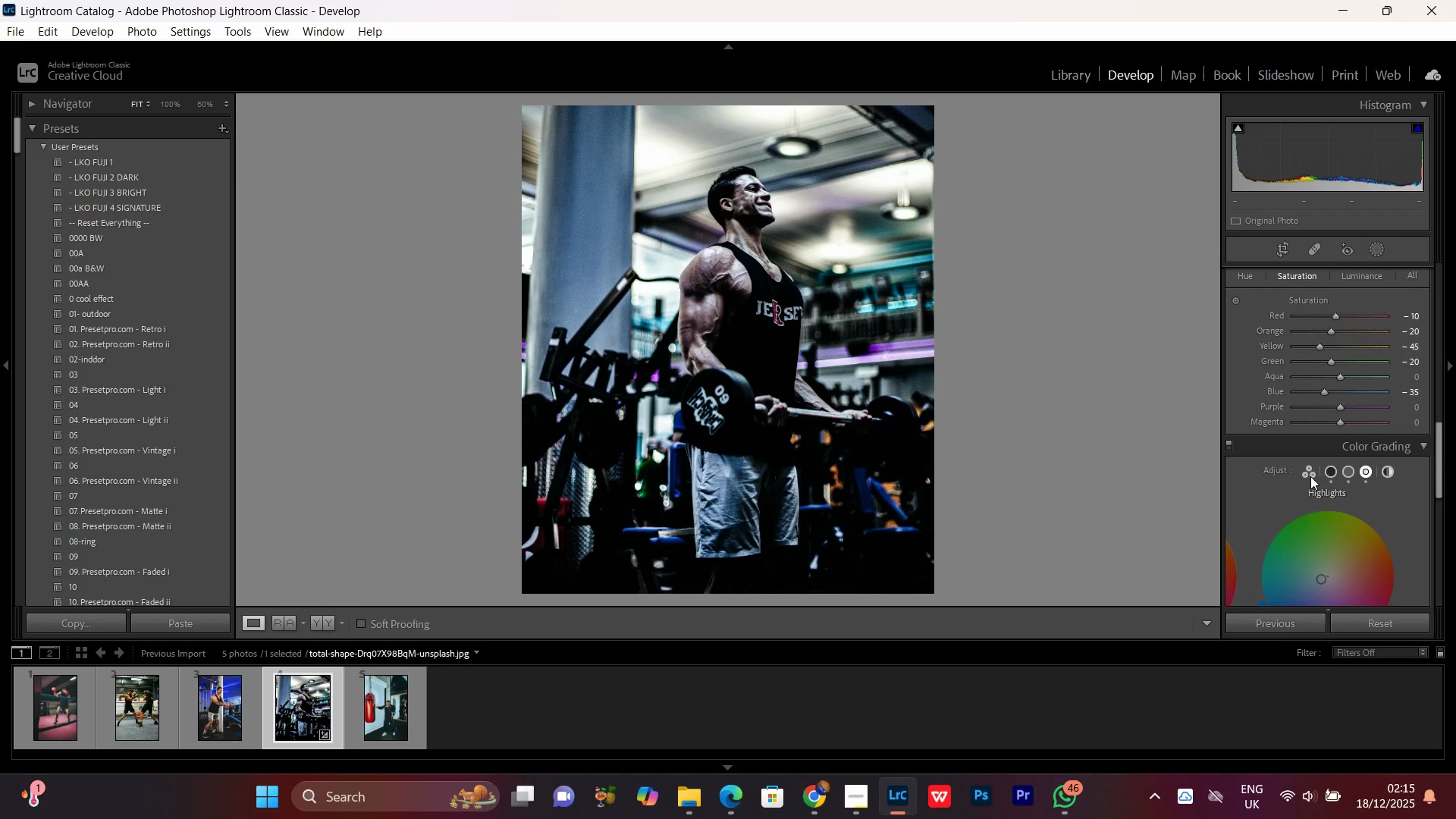 
left_click([1310, 469])
 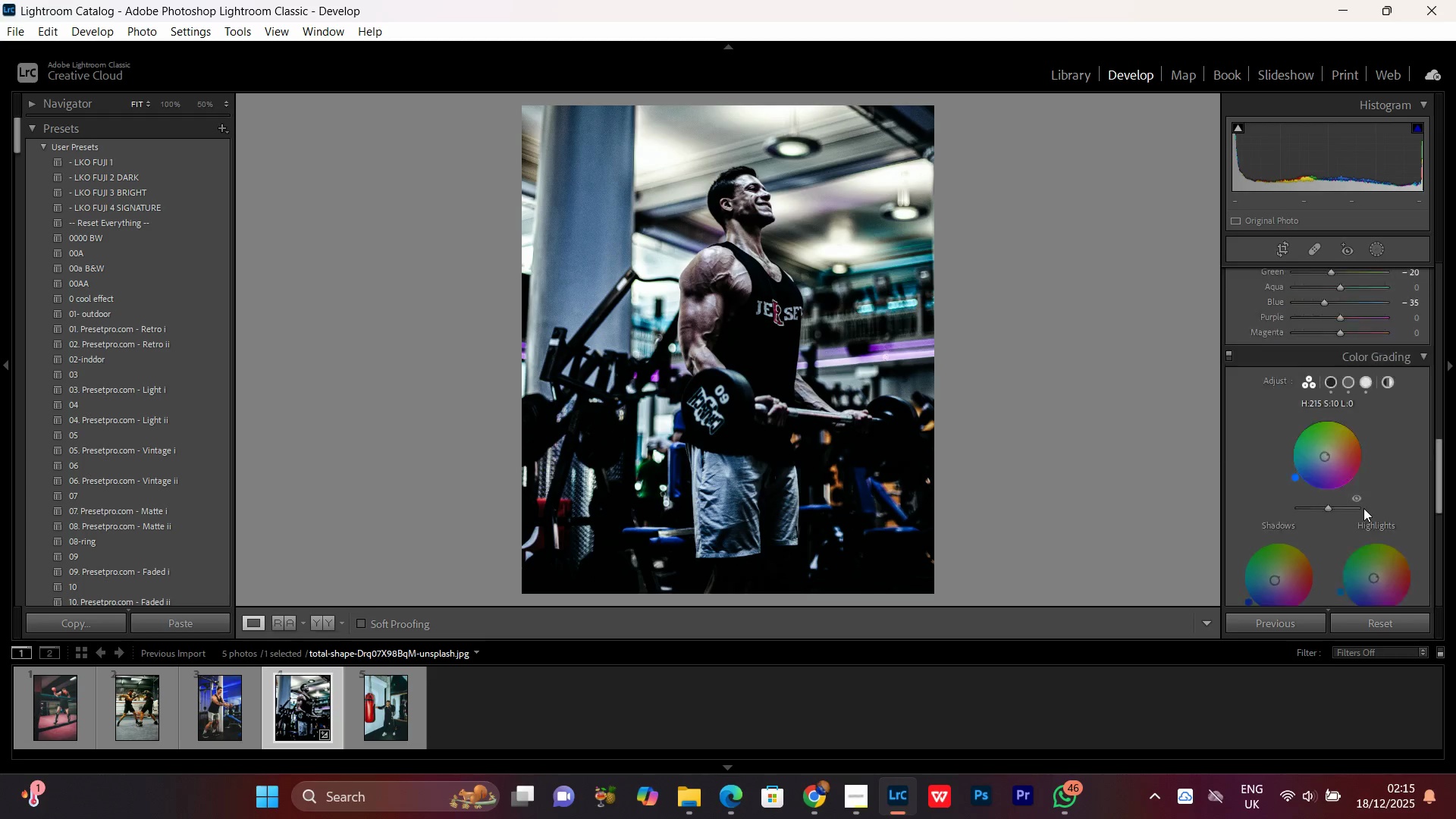 
scroll: coordinate [1338, 460], scroll_direction: down, amount: 3.0
 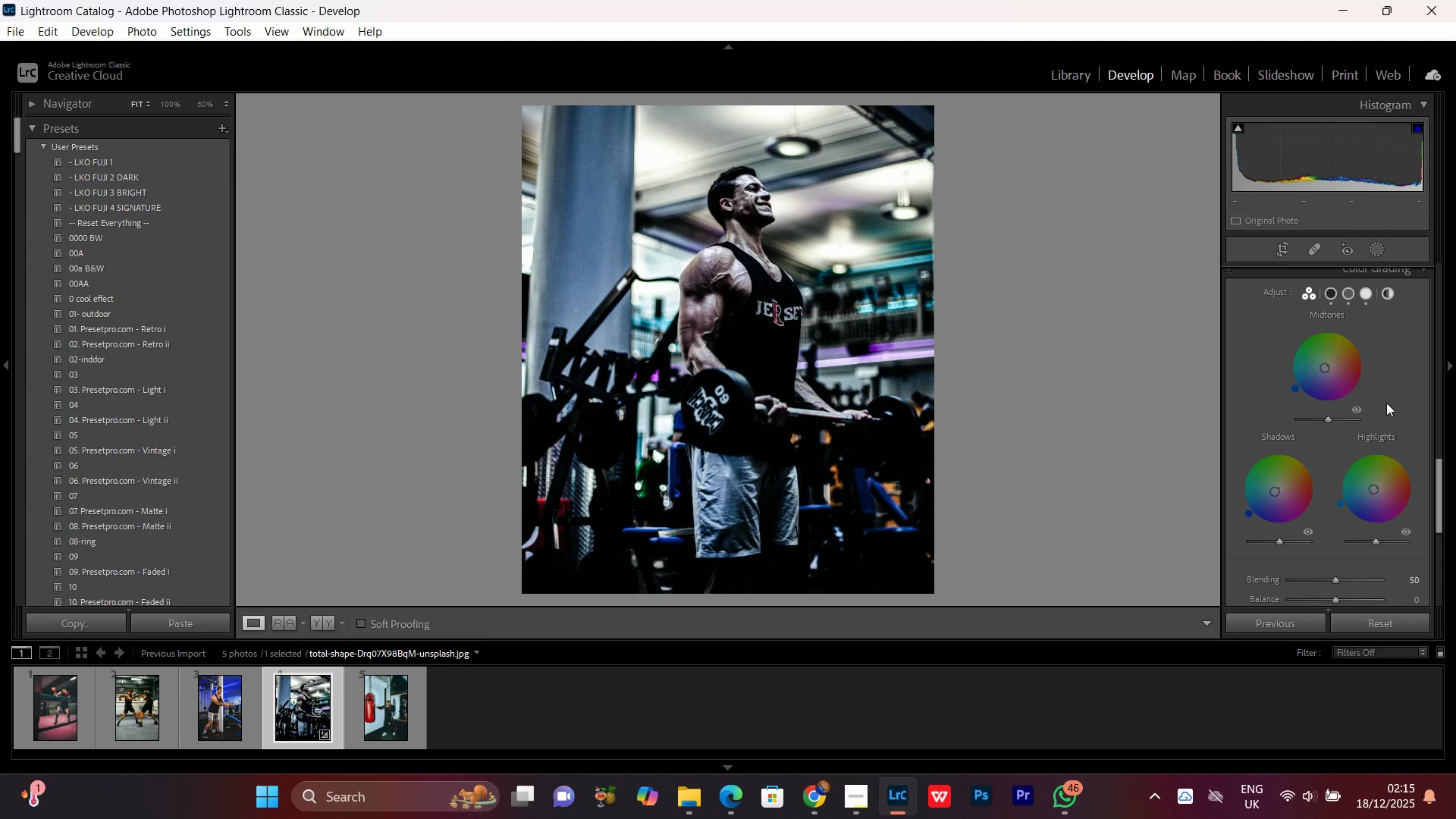 
scroll: coordinate [1370, 396], scroll_direction: up, amount: 1.0
 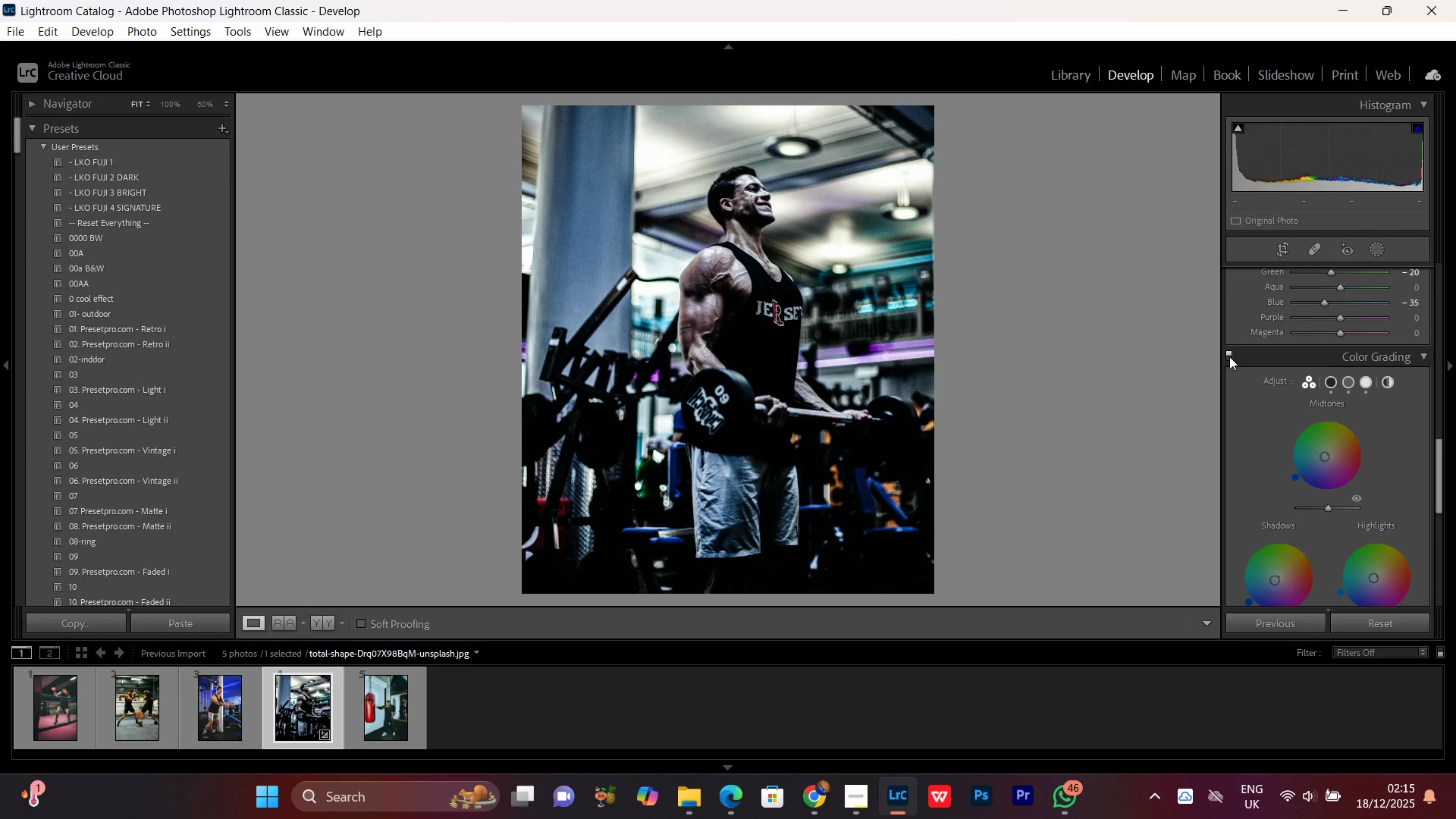 
left_click([1229, 356])
 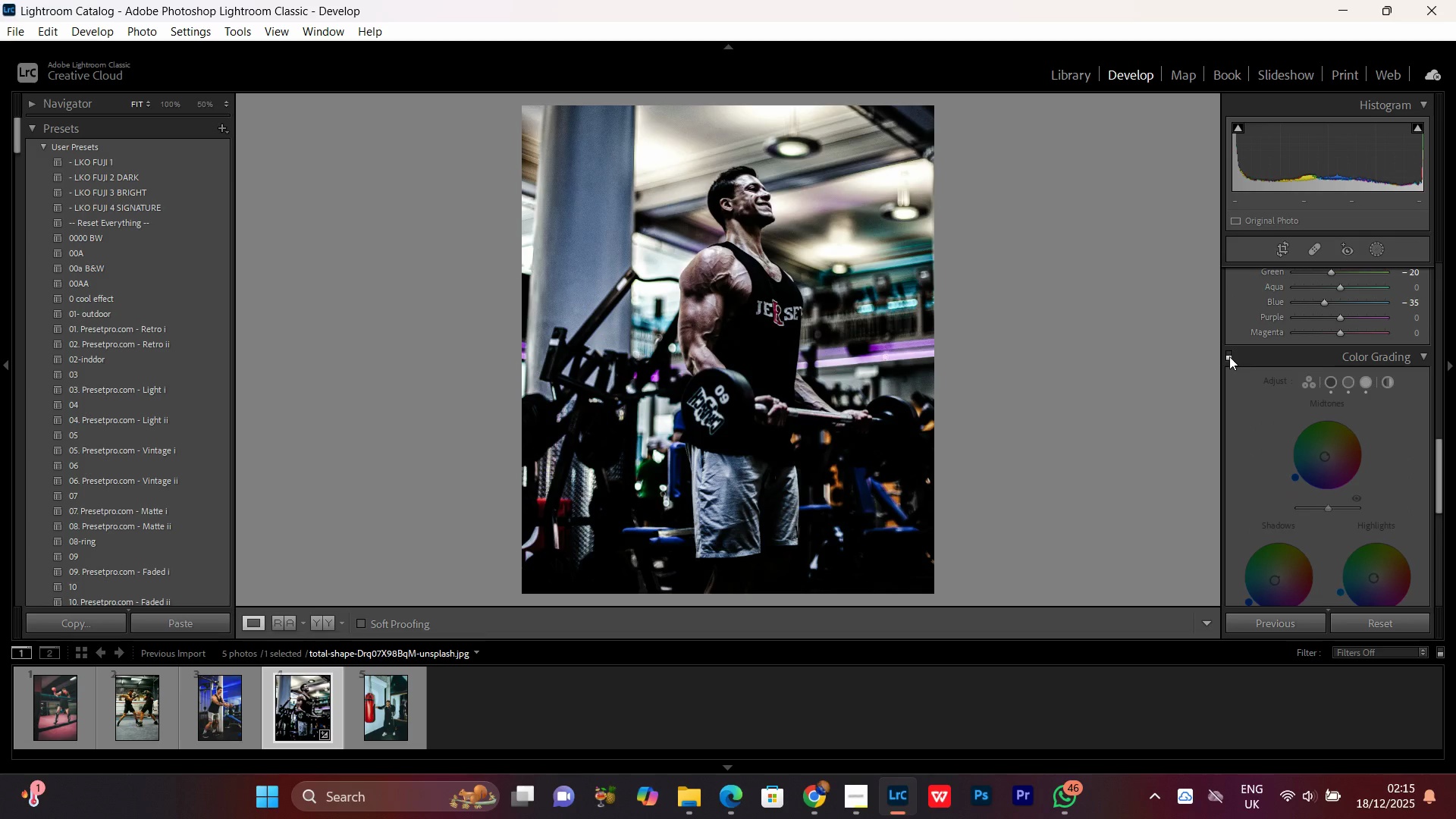 
left_click([1229, 356])
 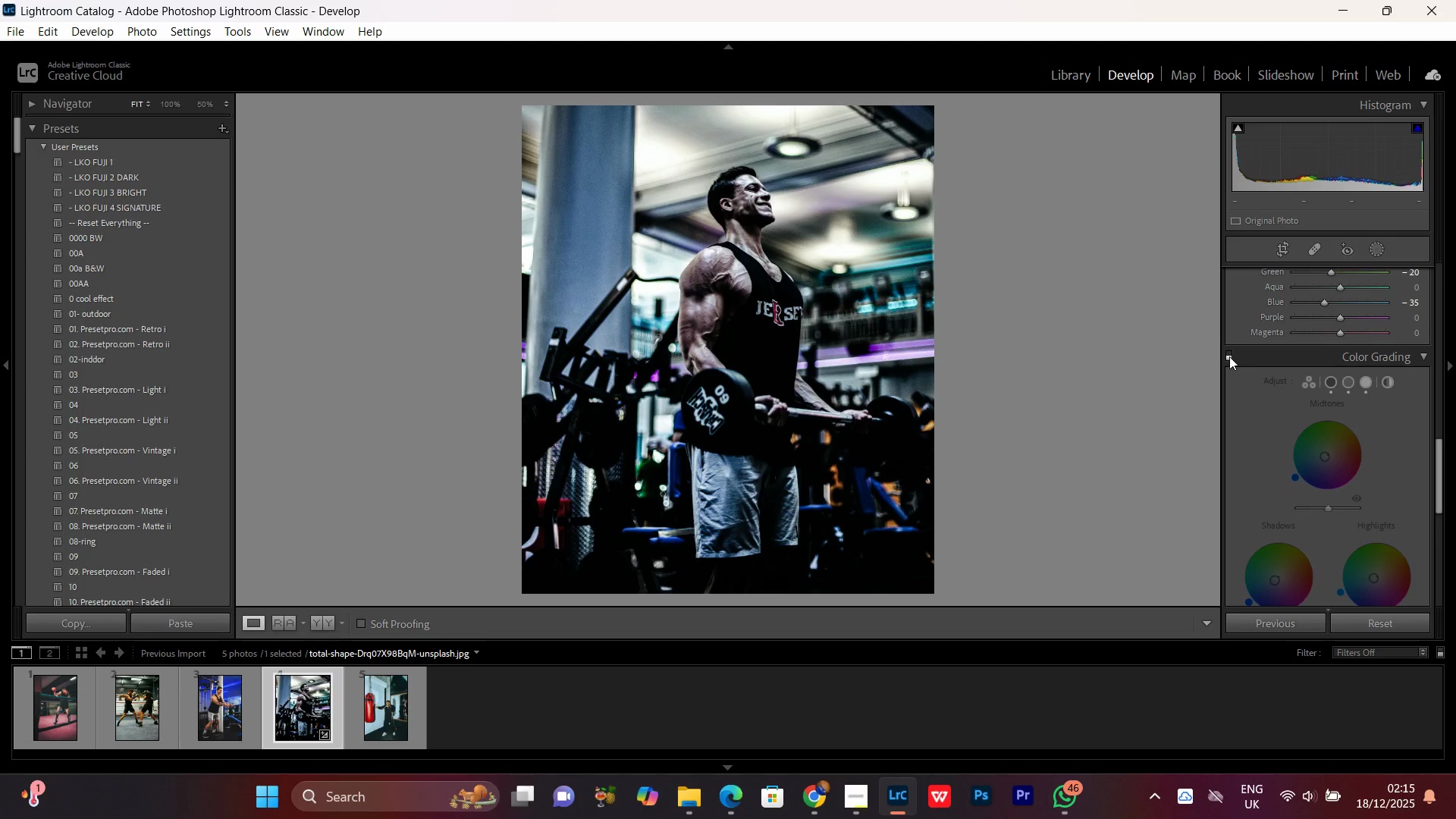 
double_click([1229, 356])
 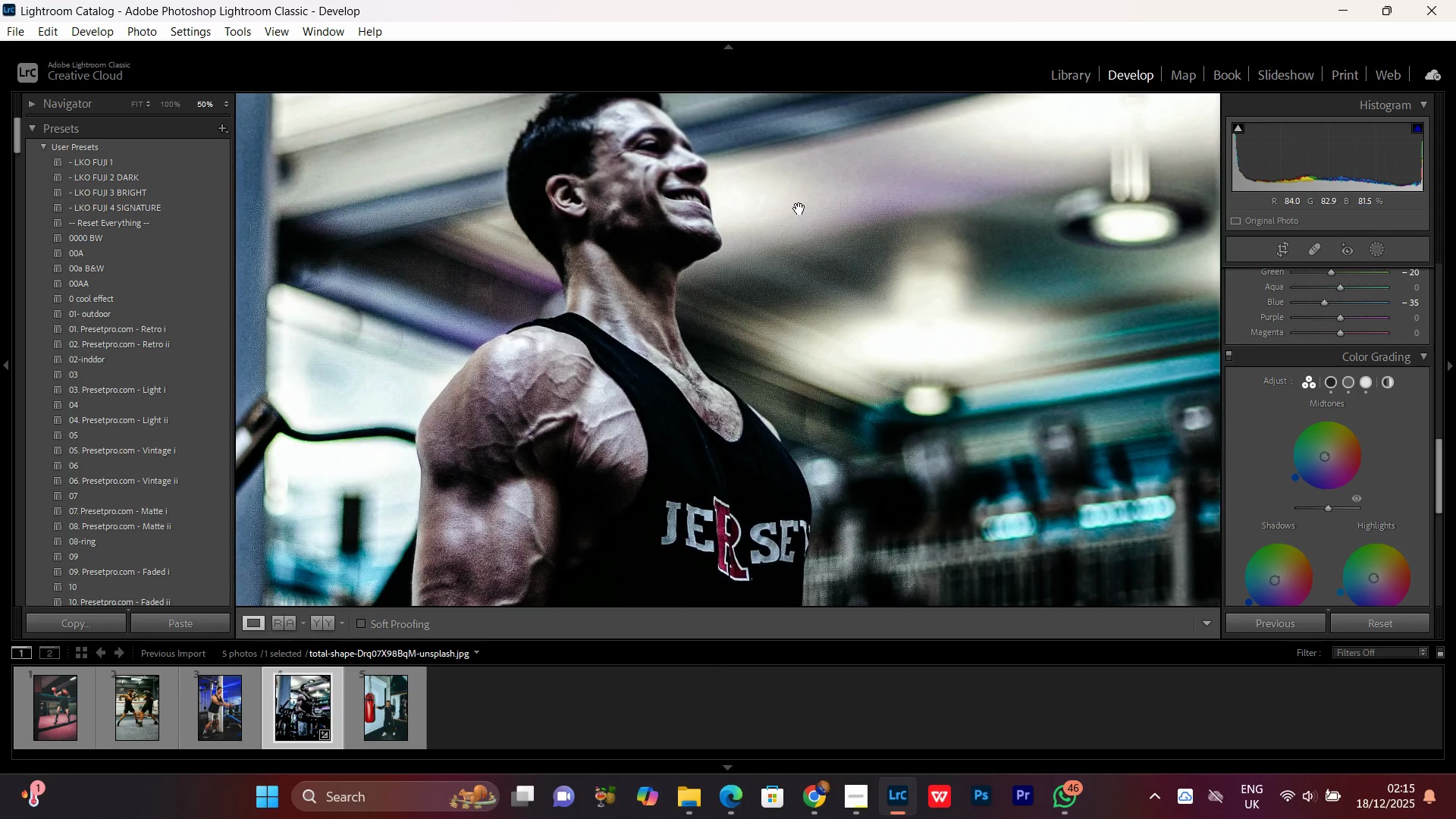 
double_click([799, 209])
 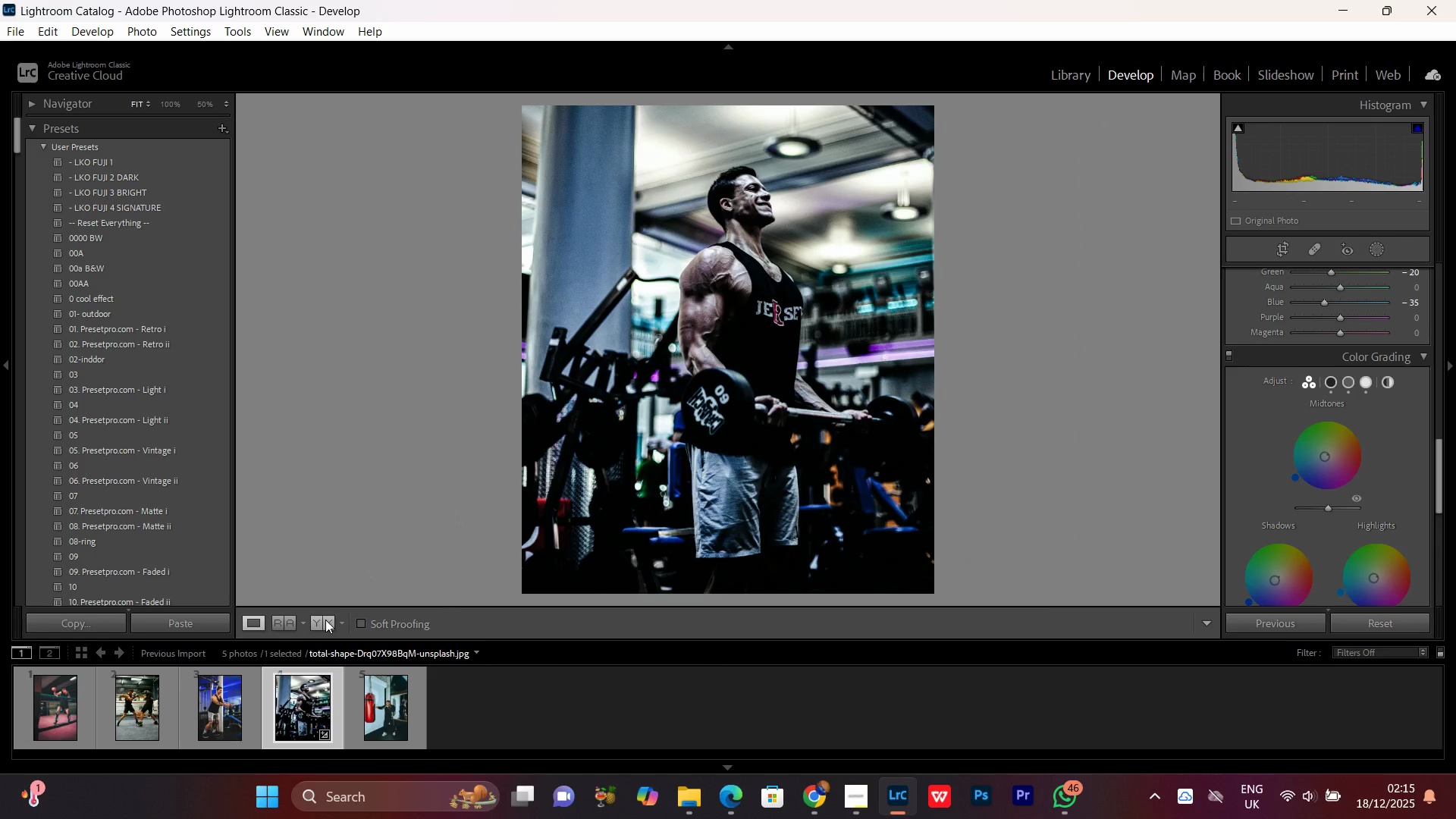 
left_click([326, 623])
 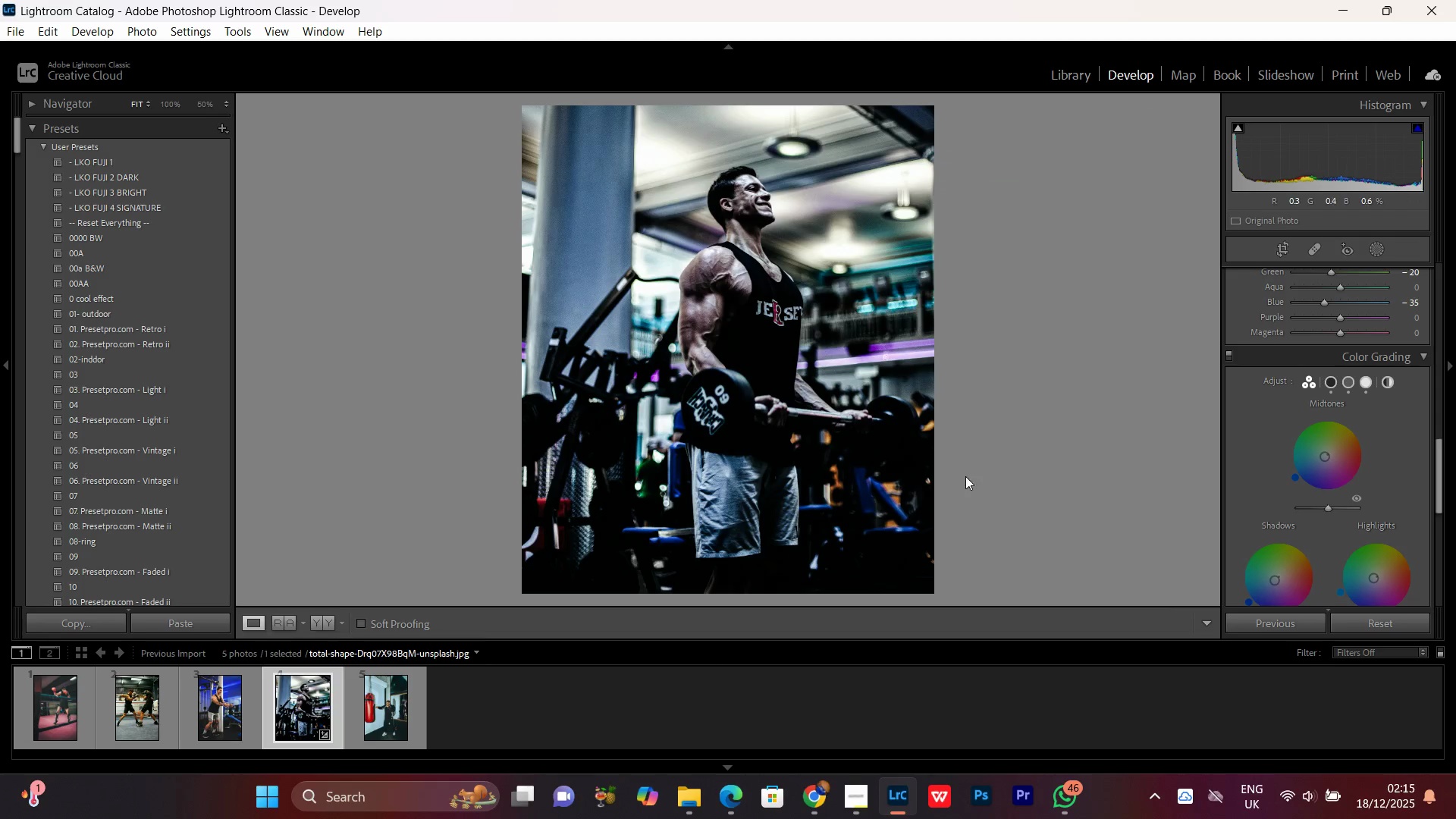 
wait(6.05)
 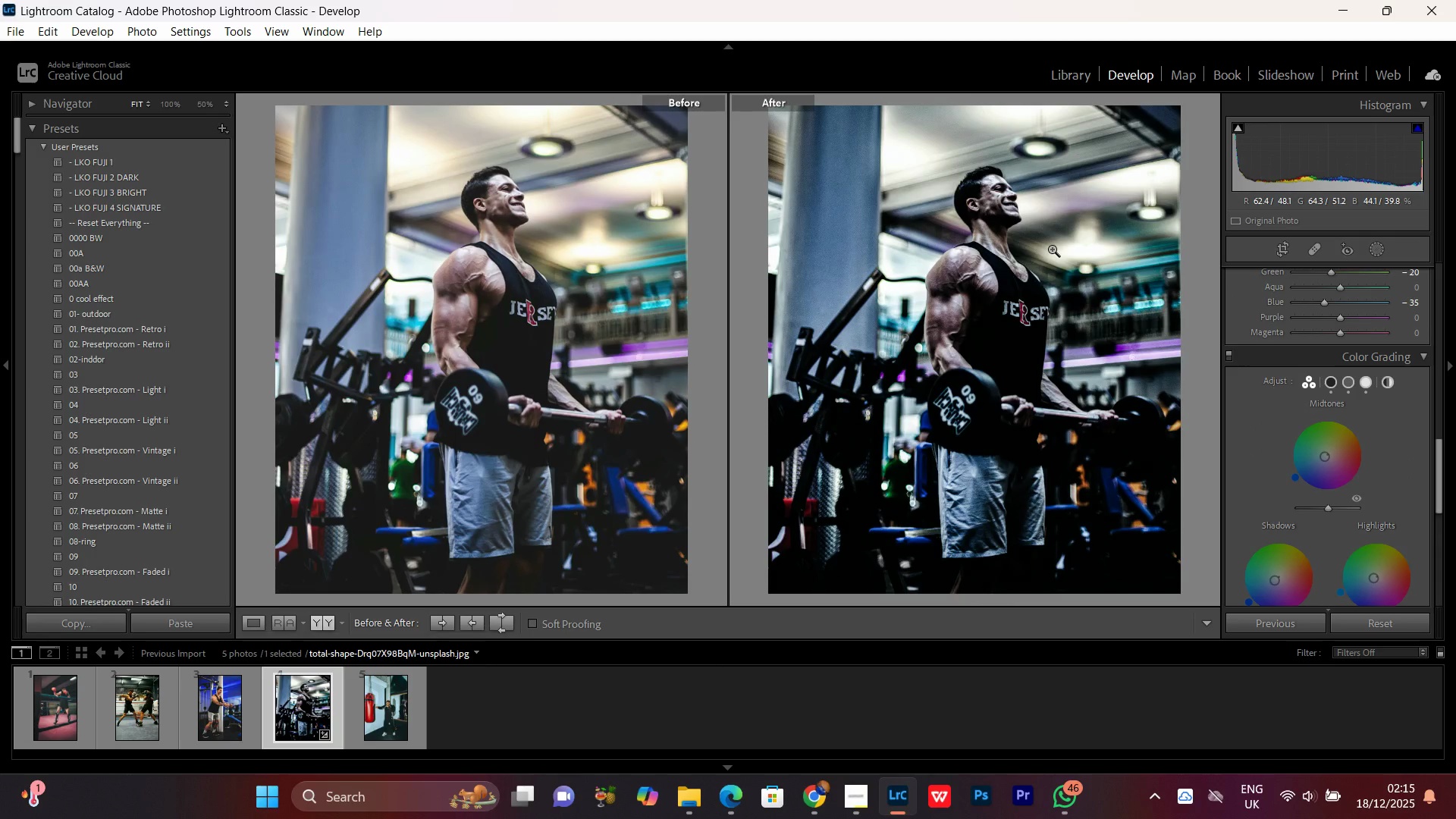 
scroll: coordinate [1397, 465], scroll_direction: none, amount: 0.0
 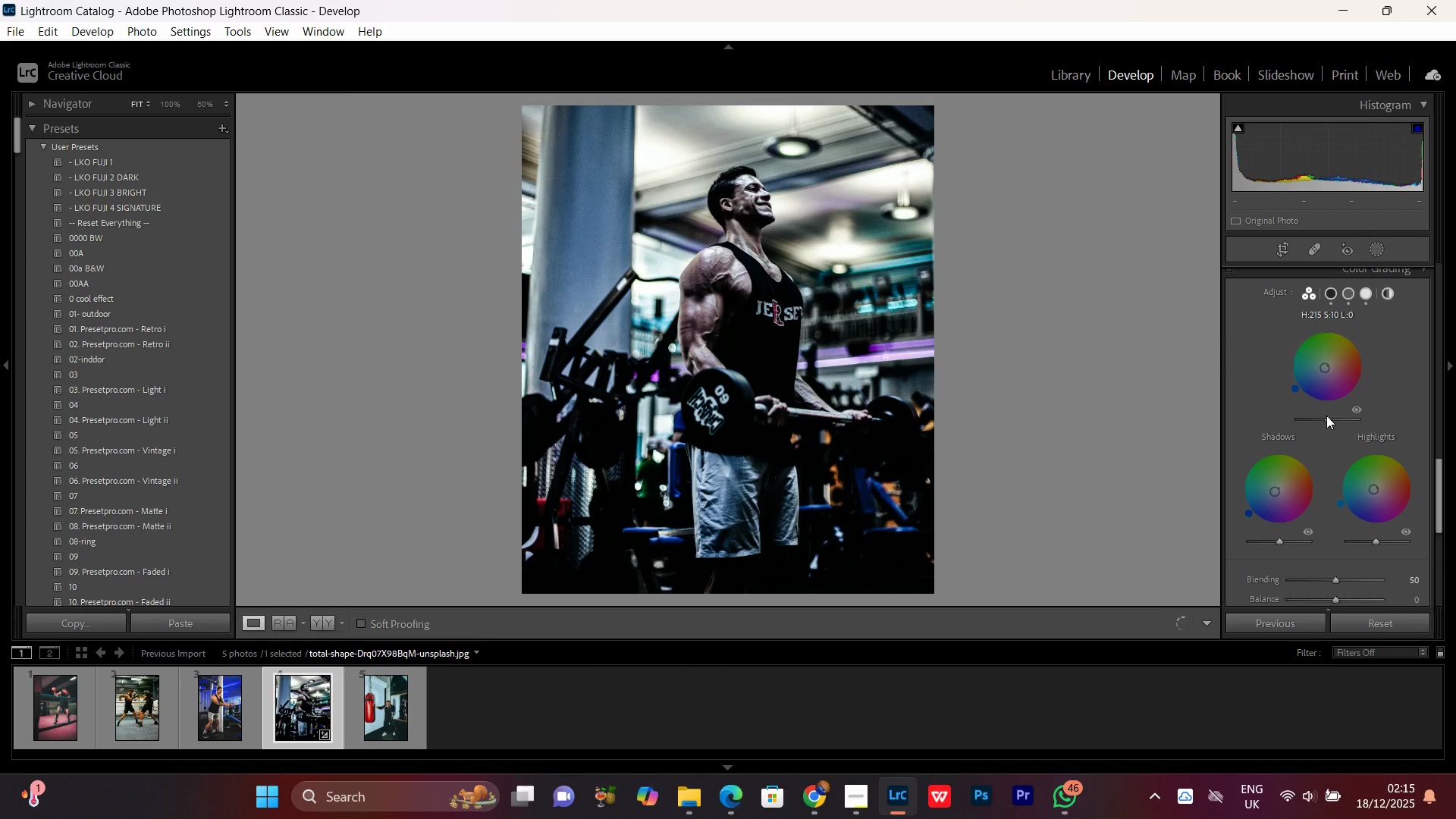 
left_click([1326, 416])
 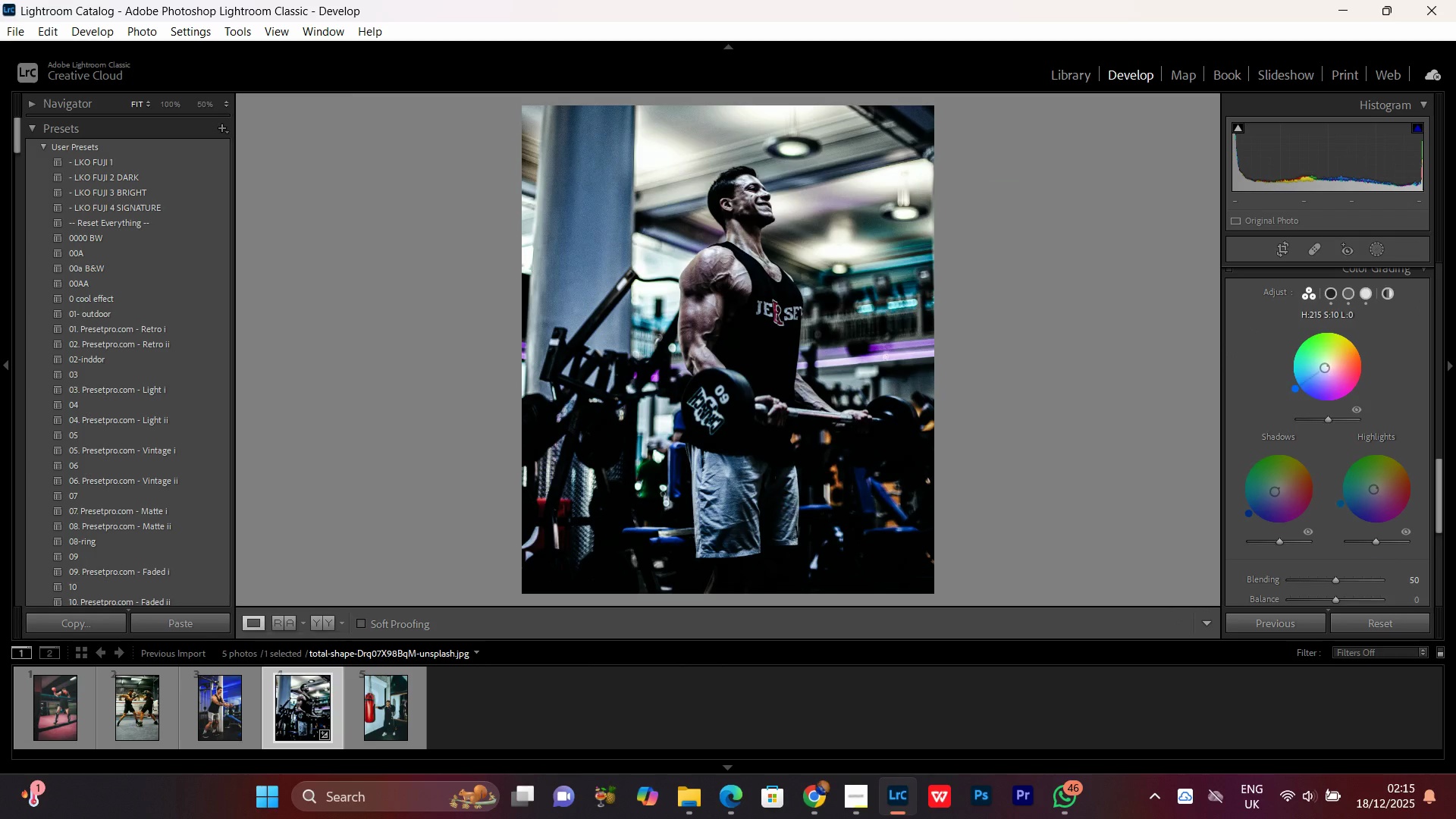 
left_click_drag(start_coordinate=[1325, 370], to_coordinate=[1321, 370])
 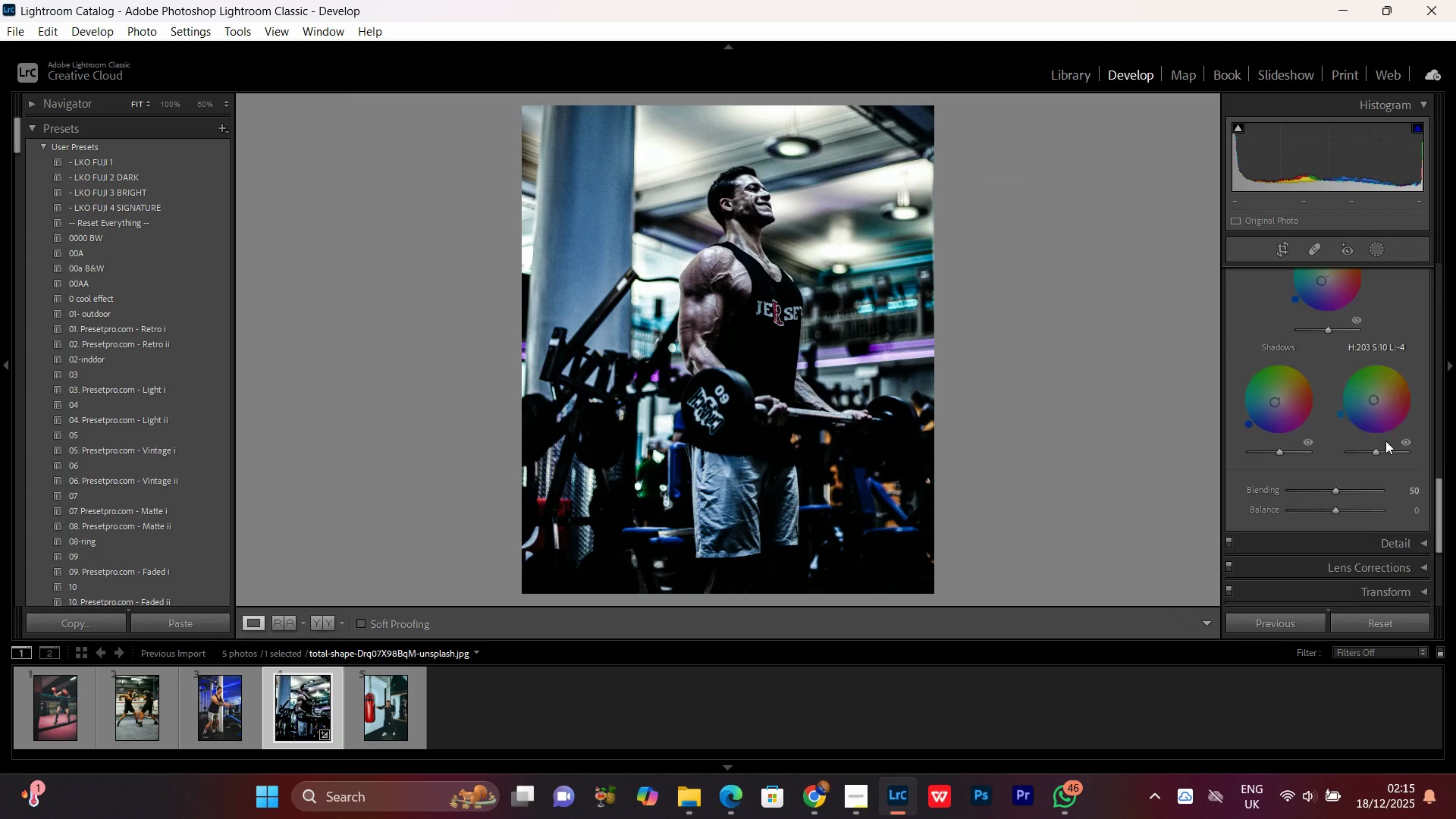 
scroll: coordinate [1410, 488], scroll_direction: down, amount: 4.0
 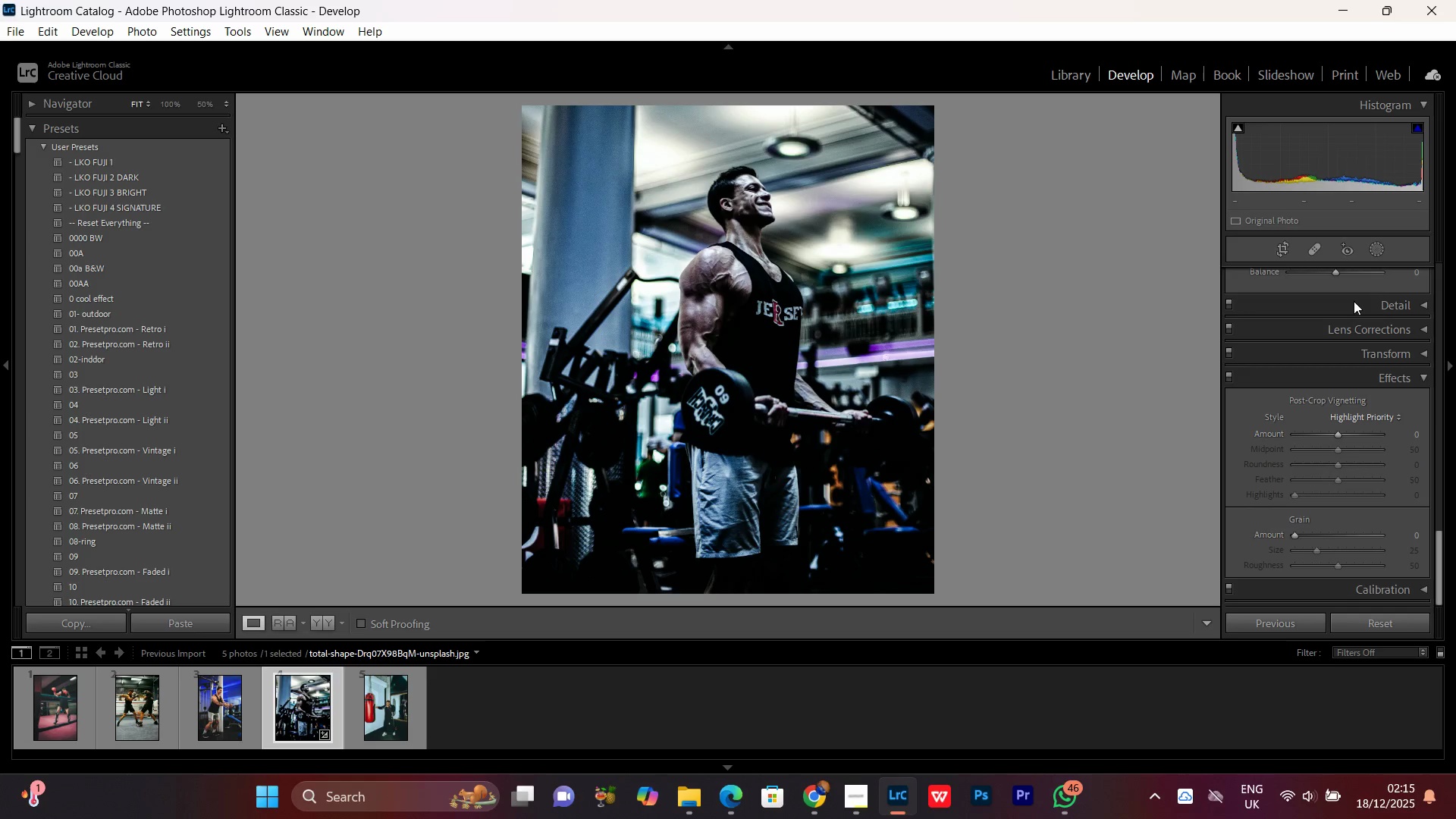 
scroll: coordinate [1373, 456], scroll_direction: none, amount: 0.0
 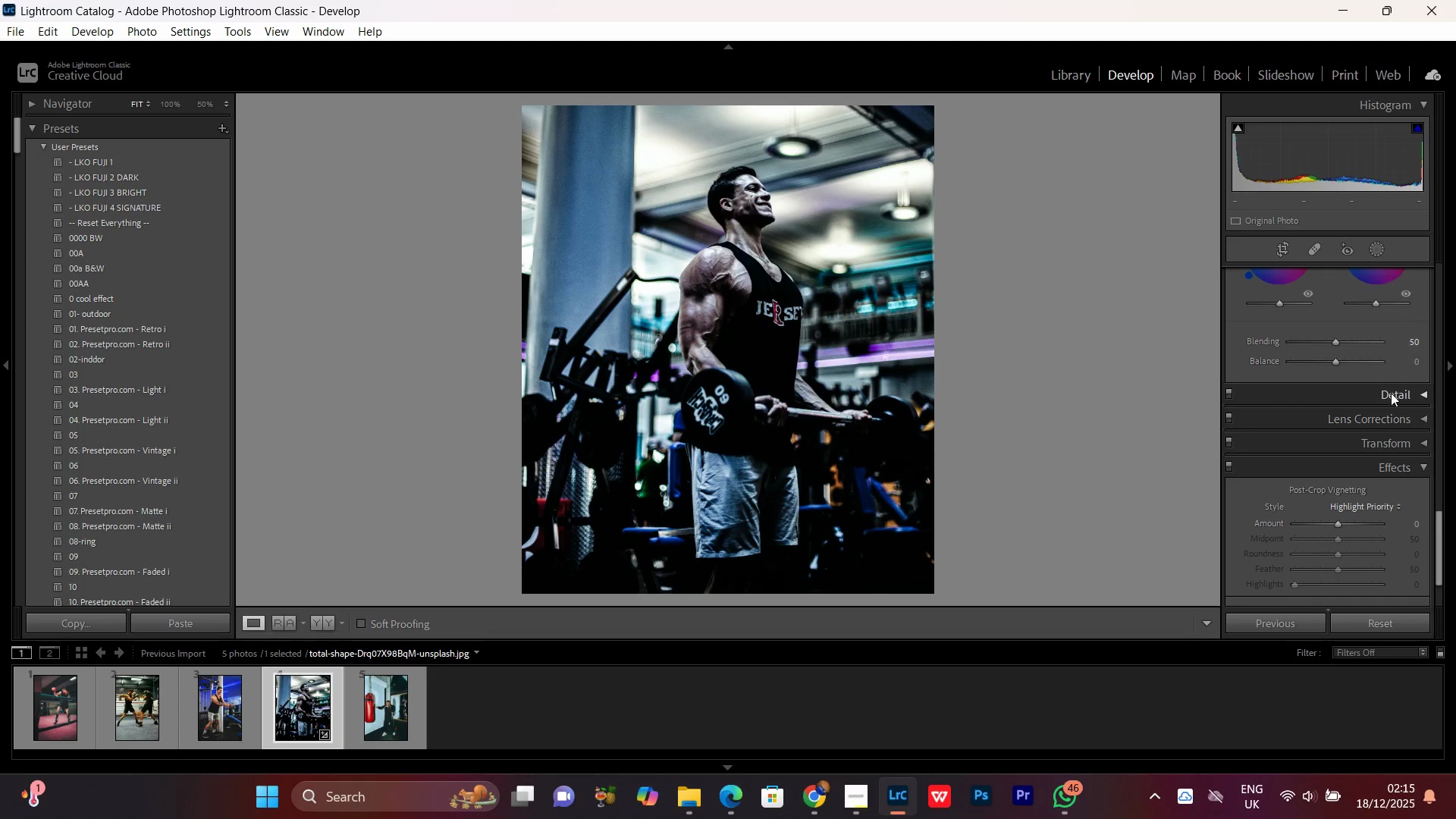 
left_click([1391, 393])
 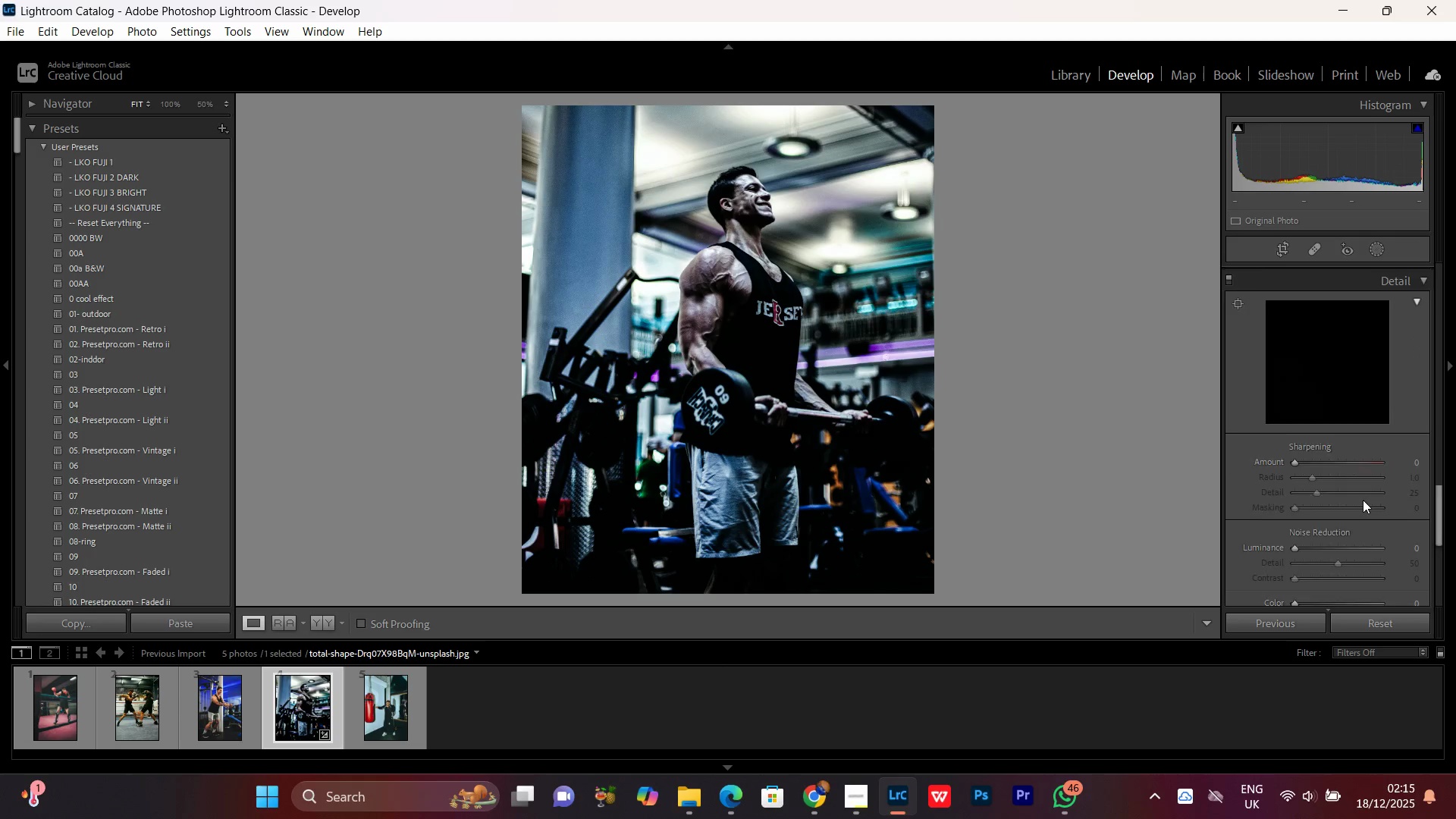 
scroll: coordinate [1363, 500], scroll_direction: none, amount: 0.0
 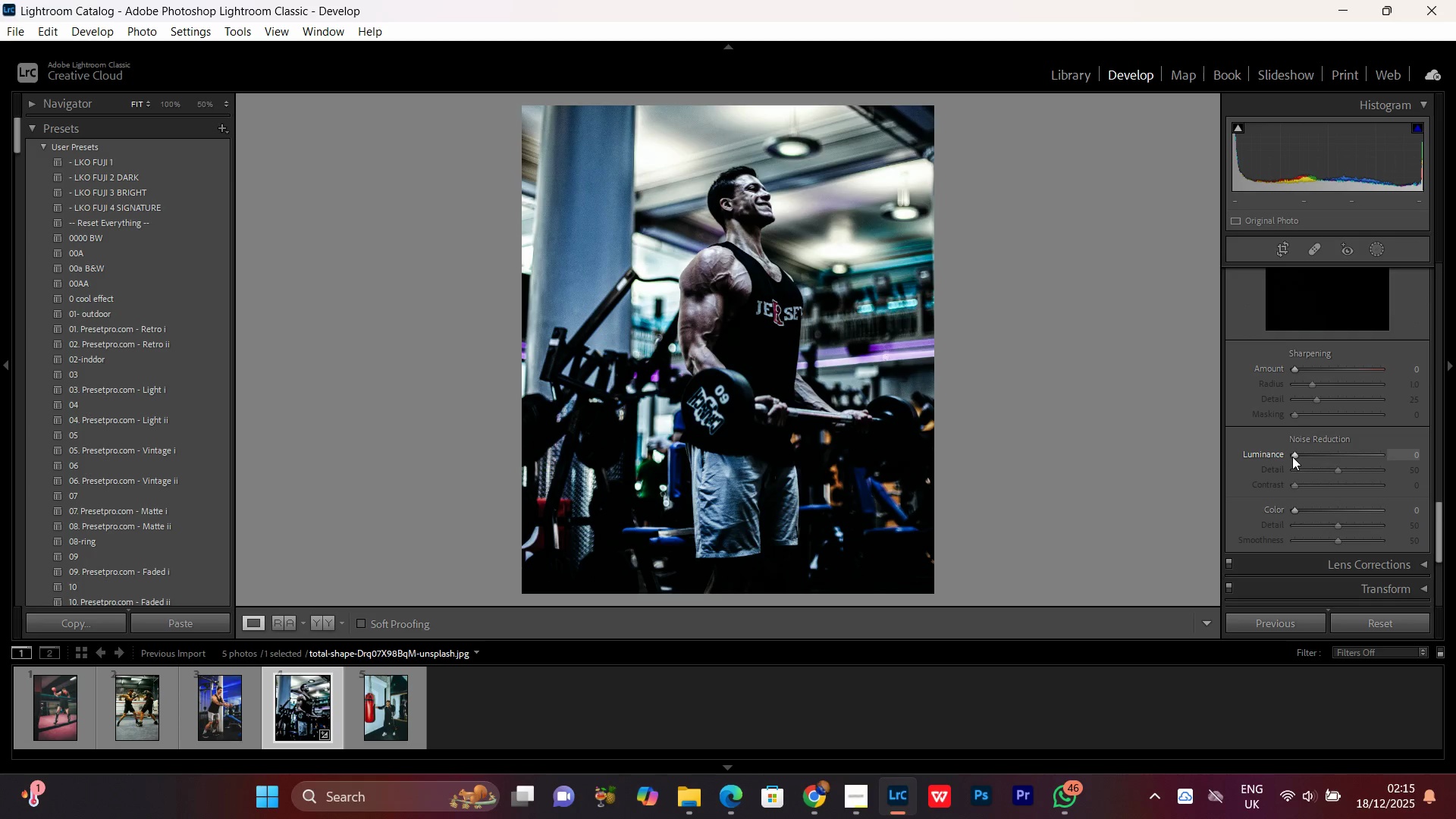 
scroll: coordinate [1392, 544], scroll_direction: down, amount: 6.0
 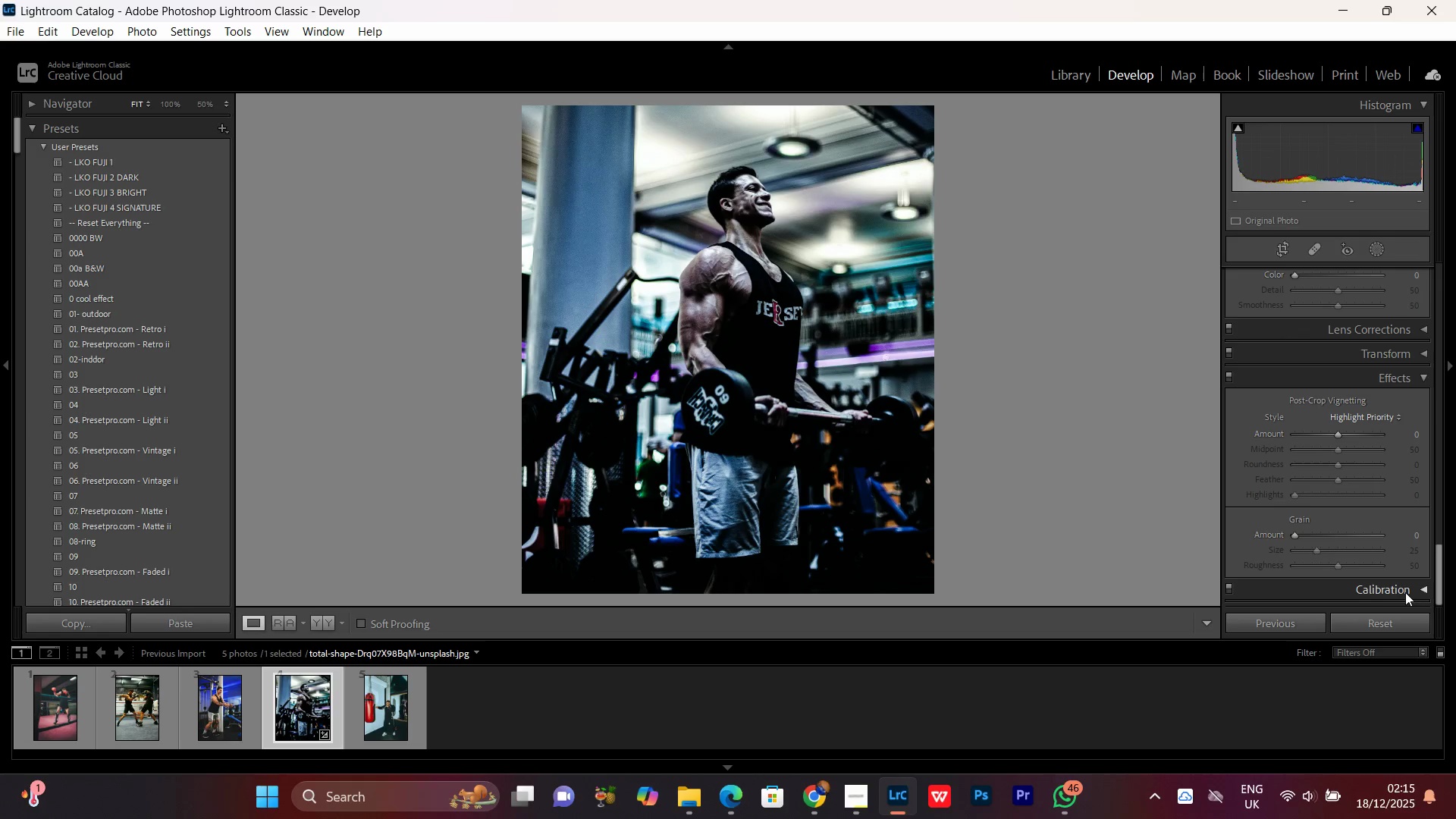 
left_click([1404, 592])
 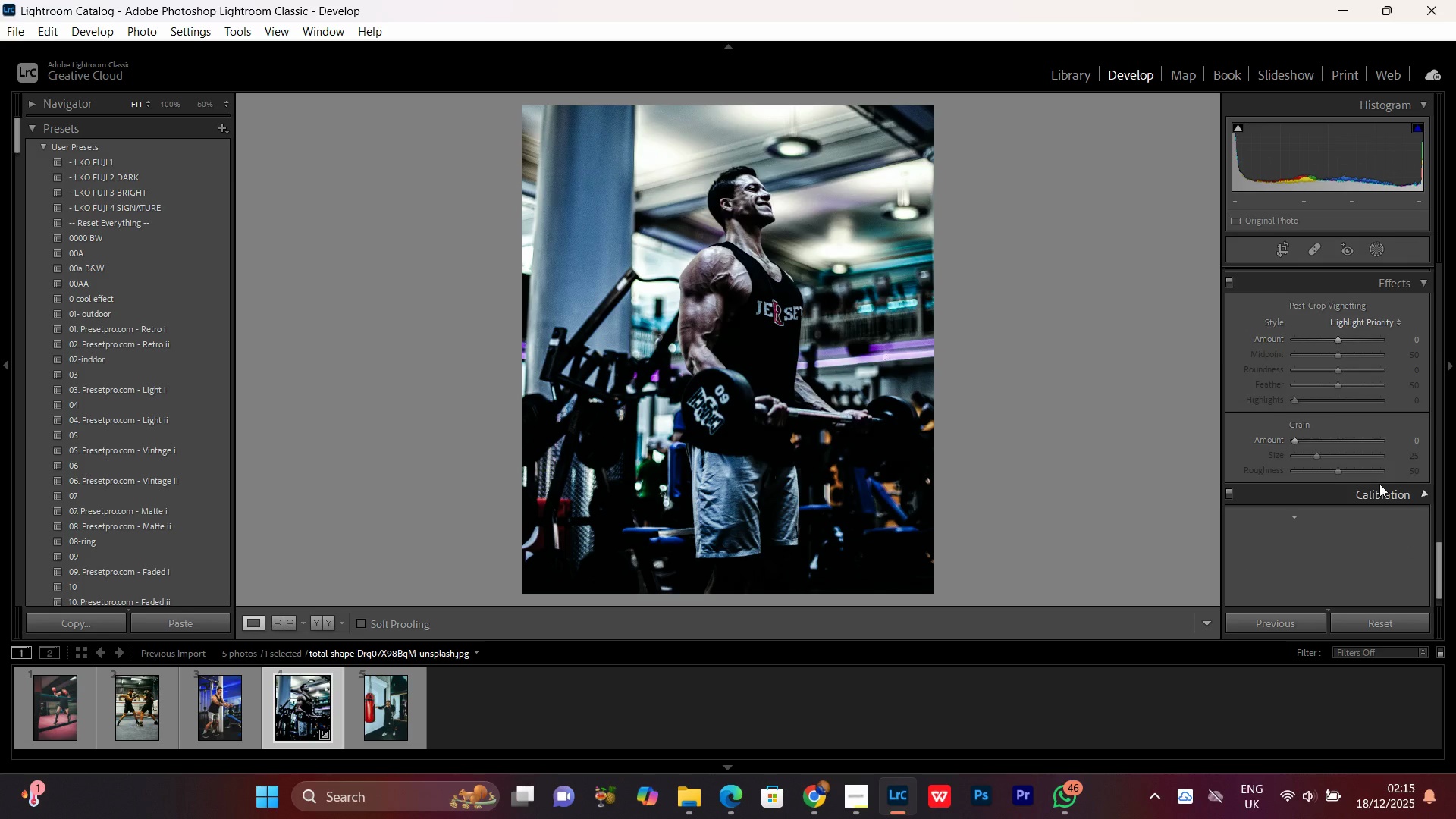 
scroll: coordinate [1379, 520], scroll_direction: down, amount: 6.0
 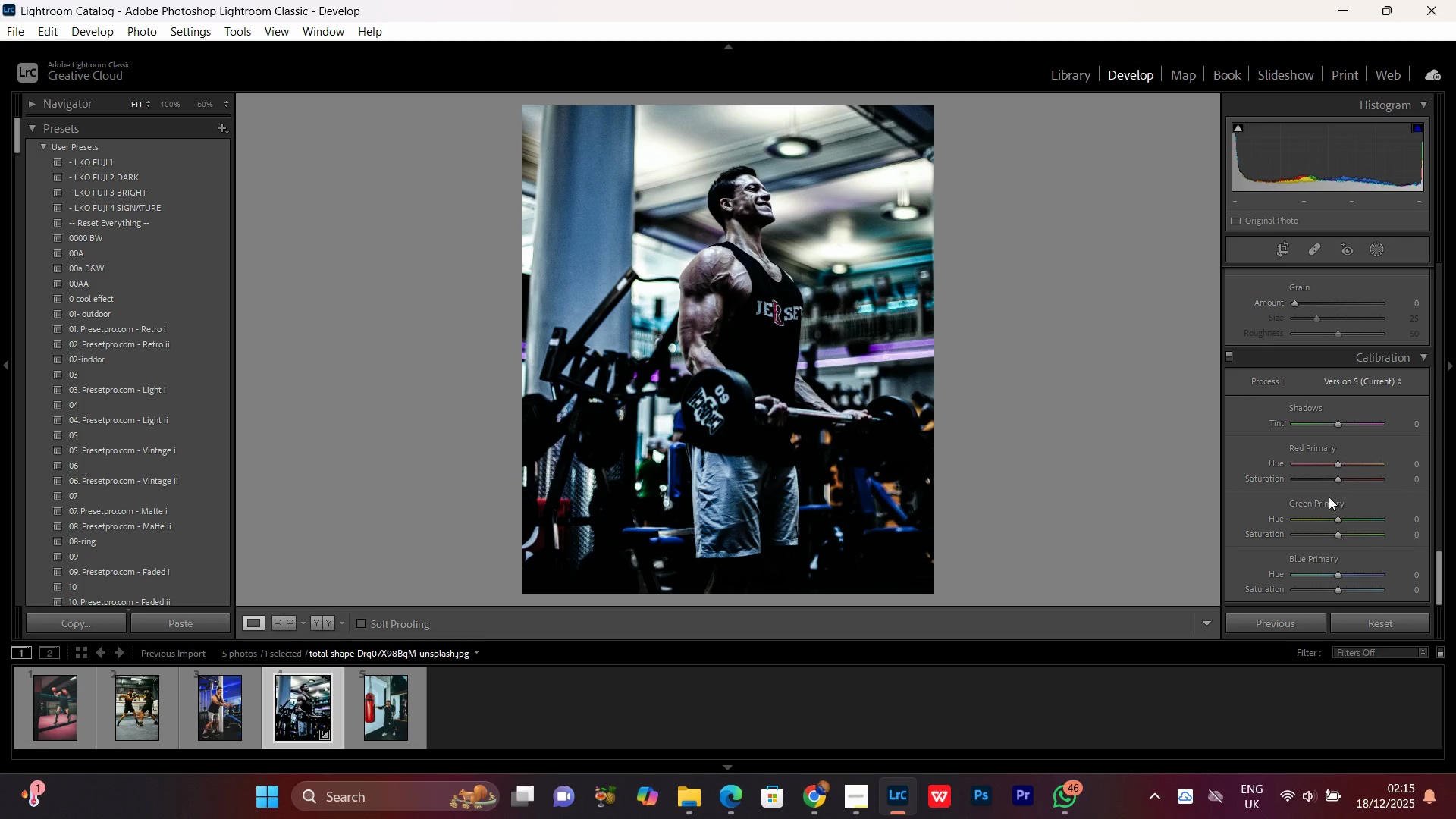 
wait(7.79)
 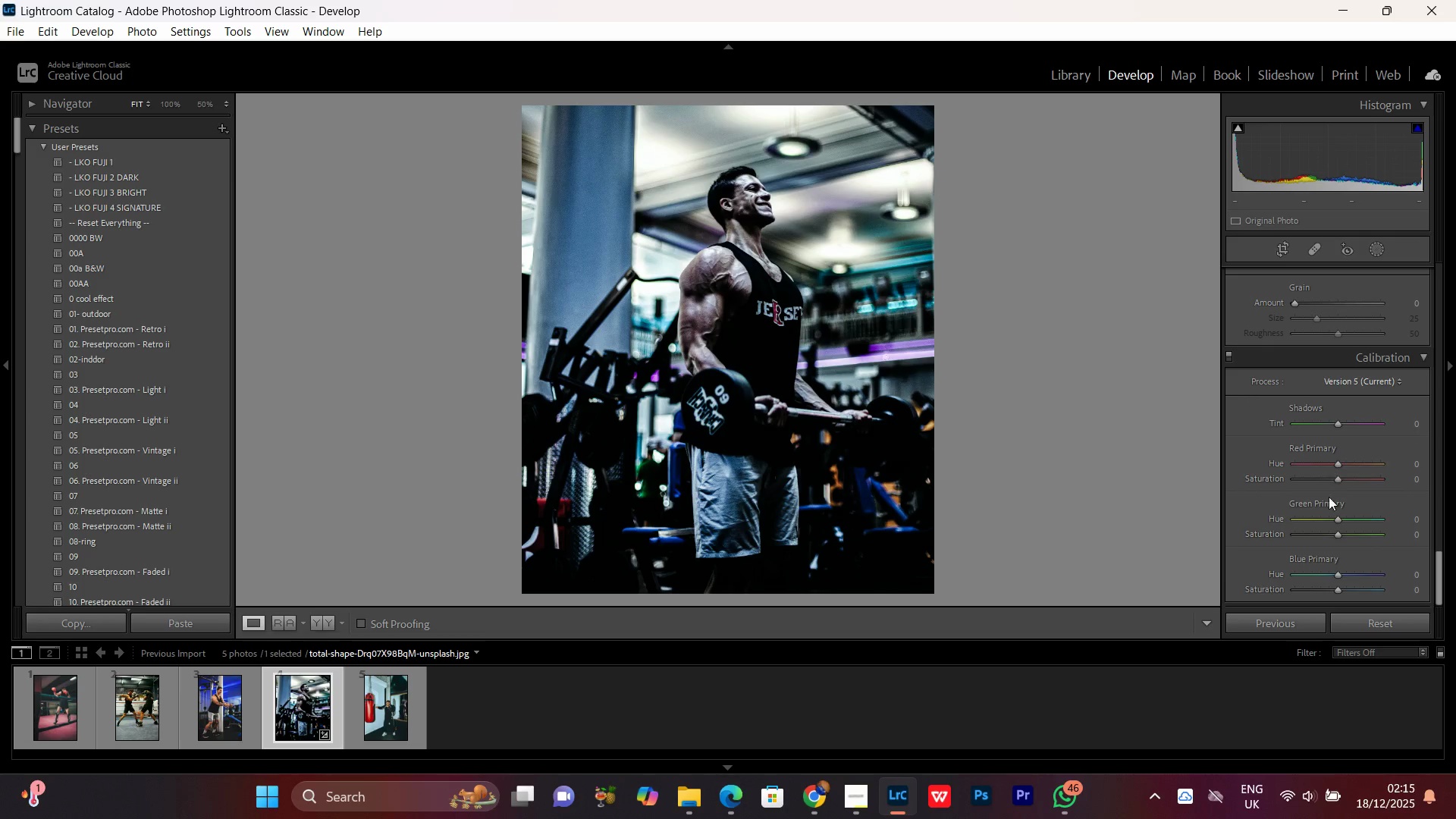 
left_click([1334, 466])
 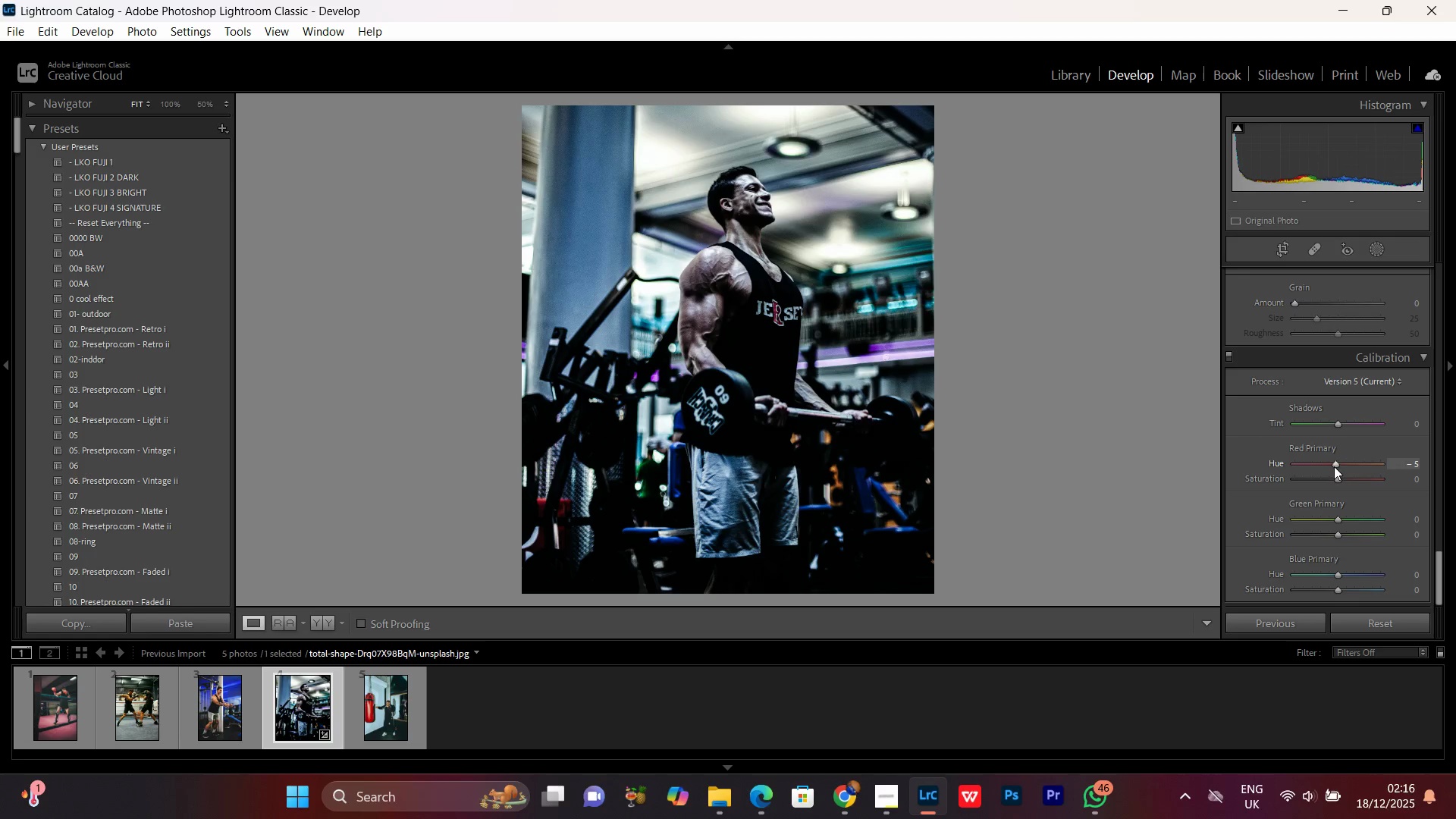 
scroll: coordinate [1334, 466], scroll_direction: down, amount: 2.0
 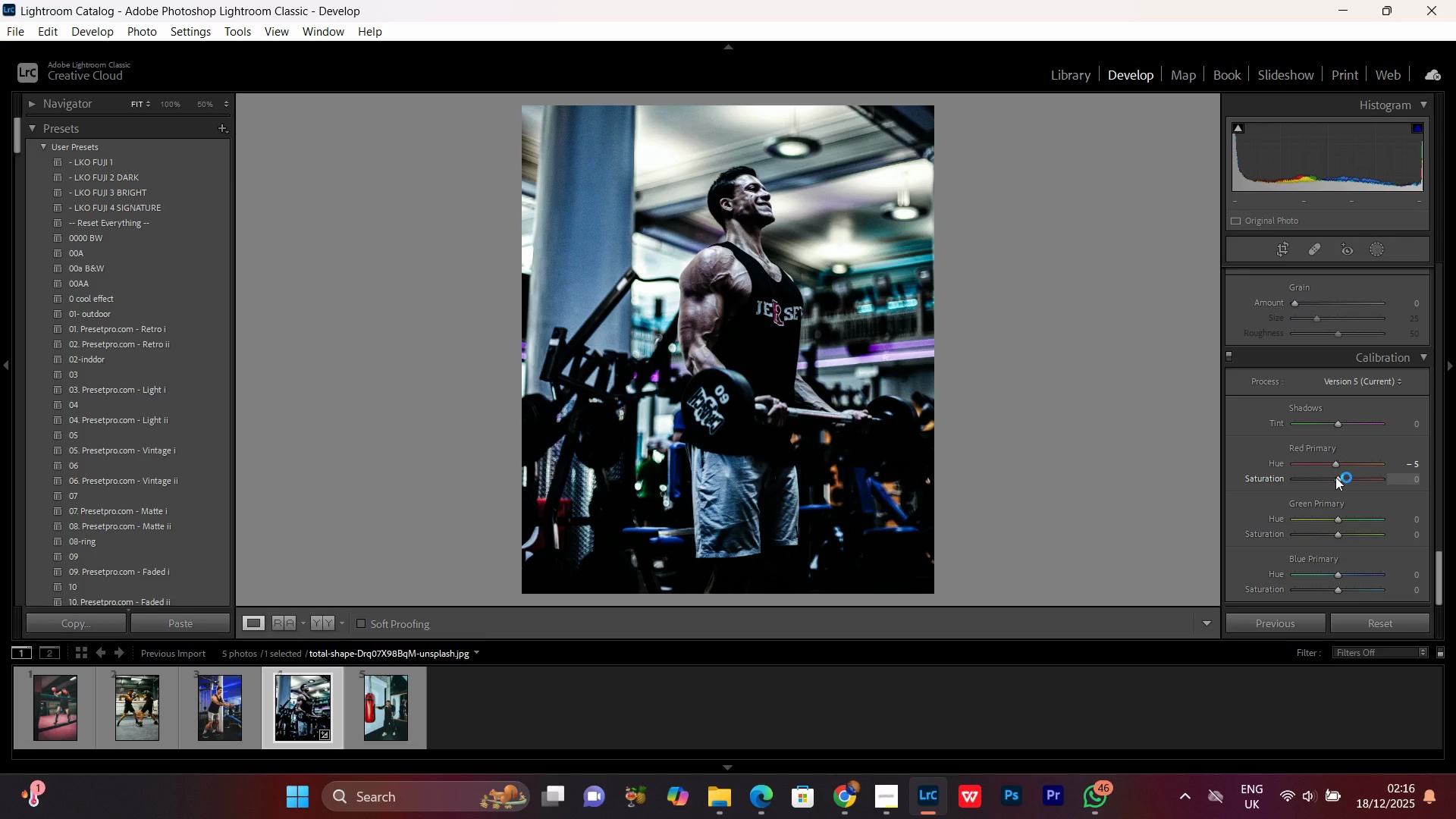 
wait(6.82)
 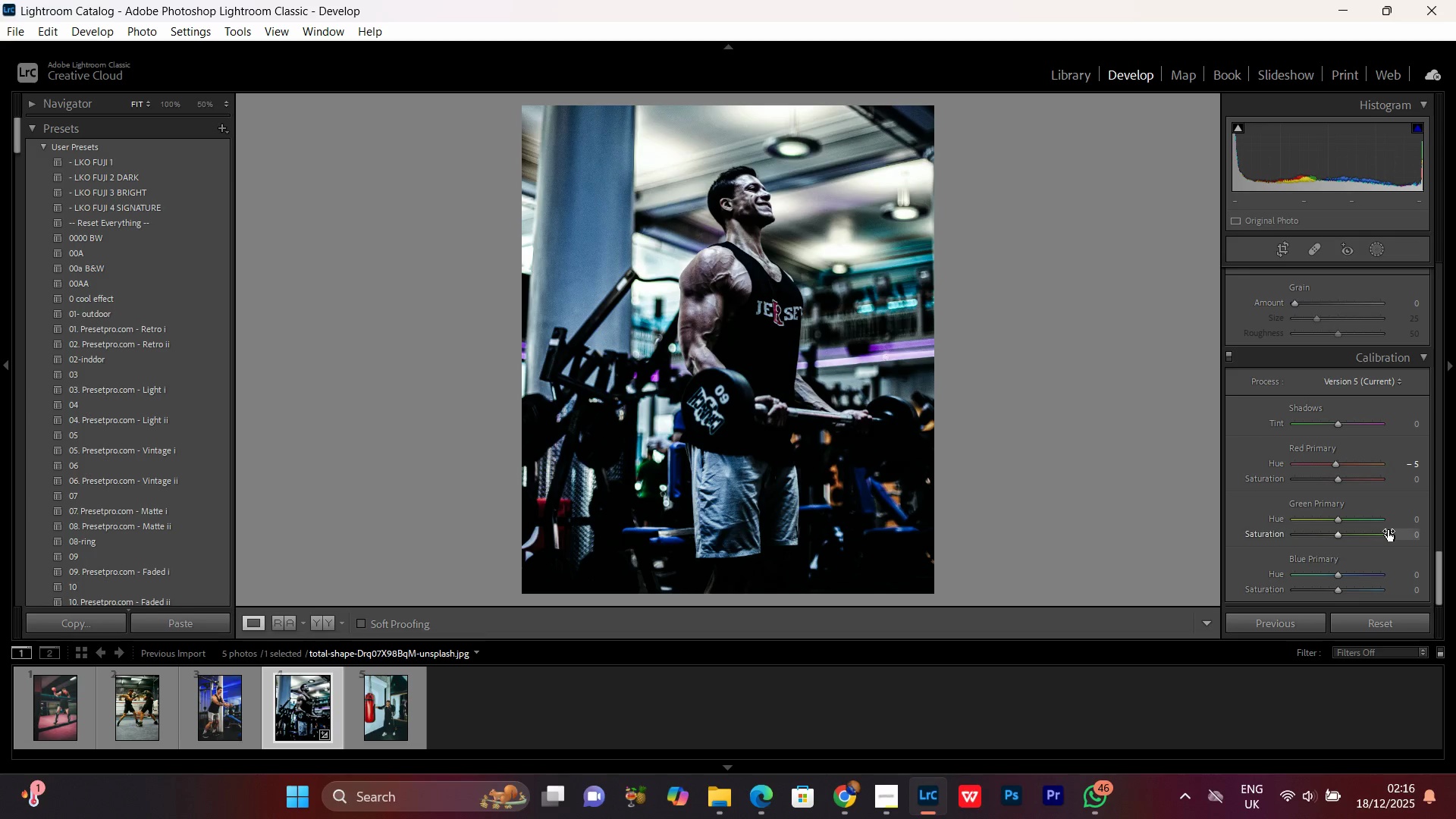 
left_click([1337, 479])
 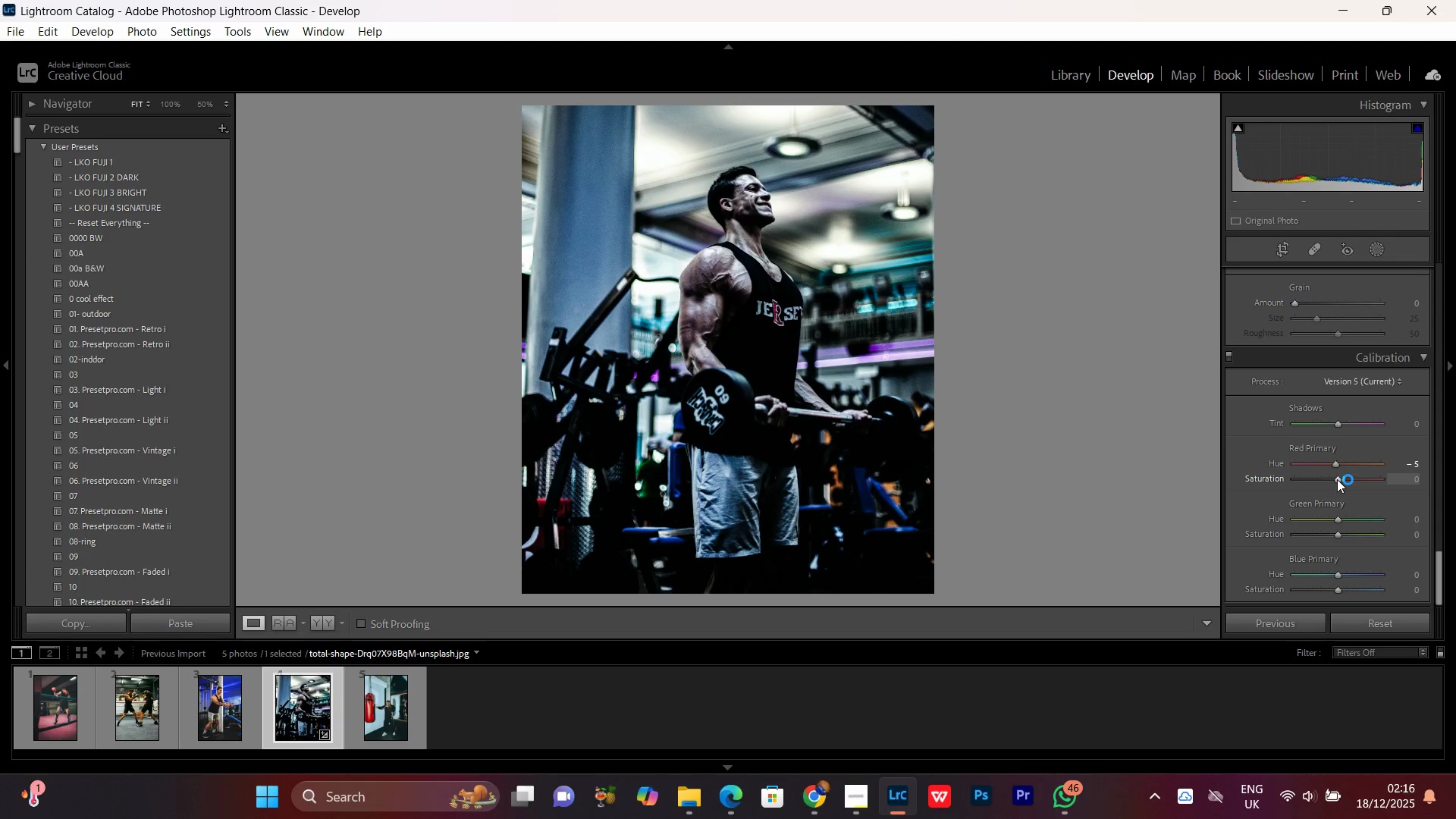 
scroll: coordinate [1337, 479], scroll_direction: none, amount: 0.0
 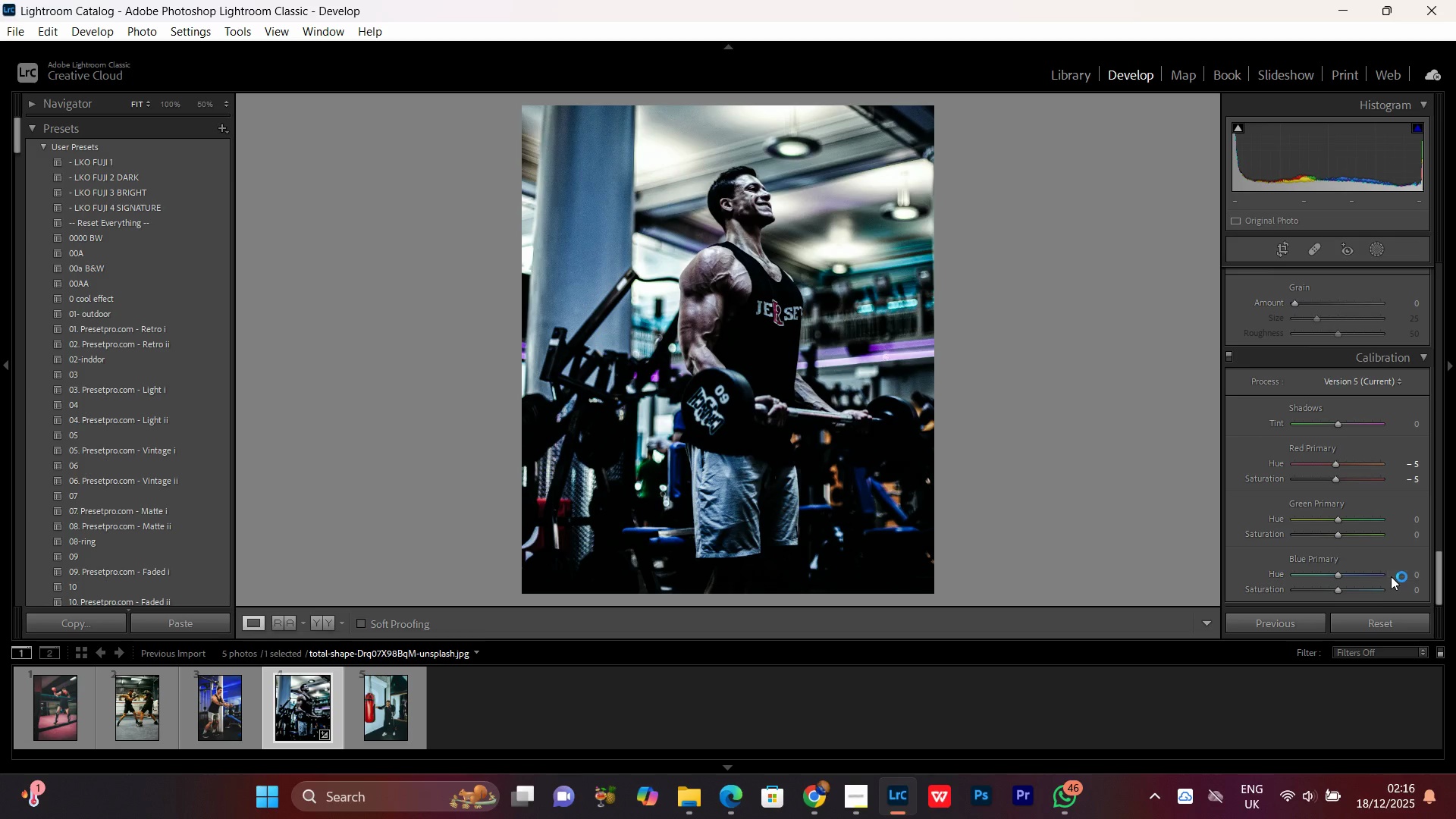 
scroll: coordinate [1391, 576], scroll_direction: down, amount: 1.0
 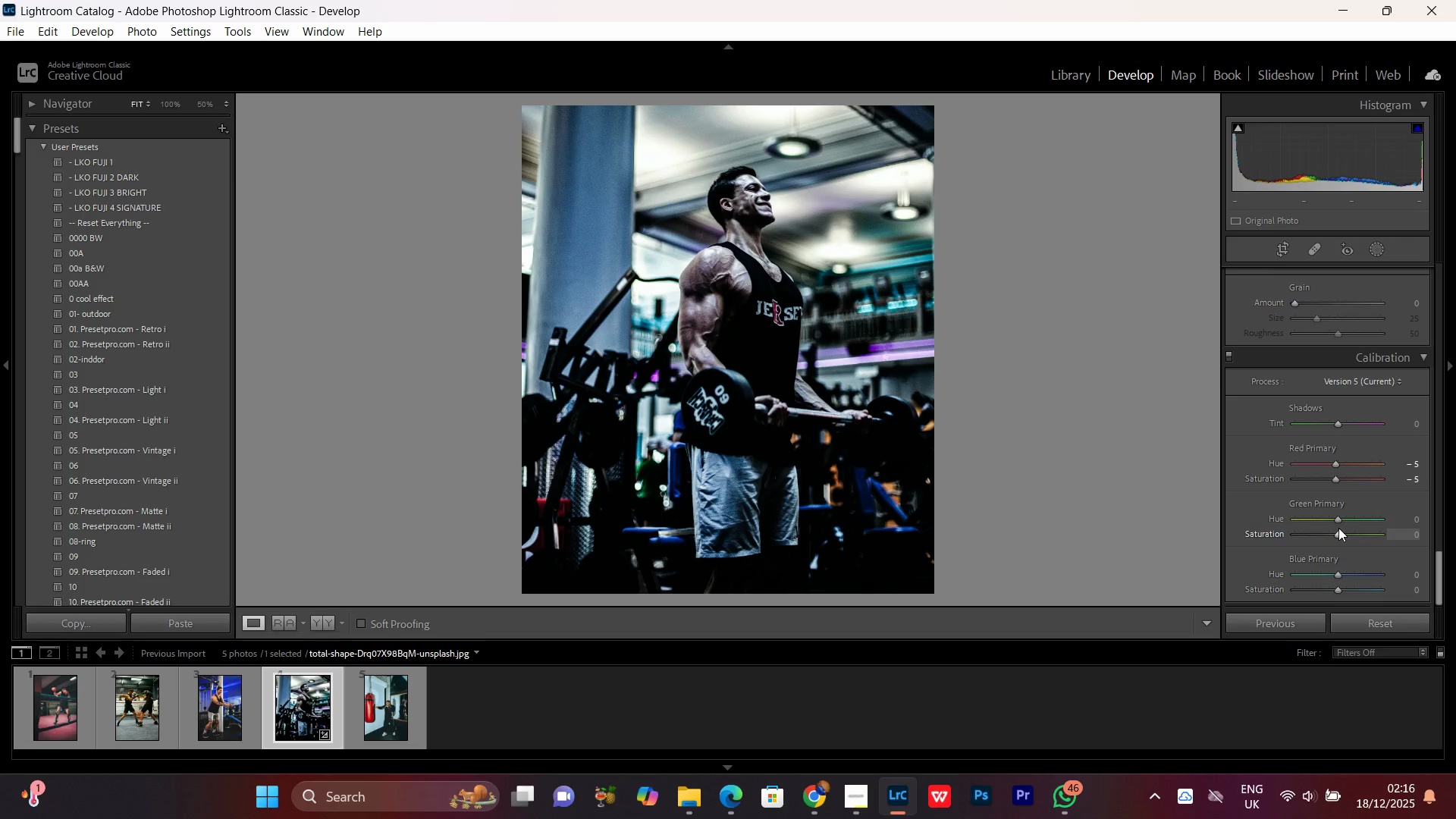 
left_click([1338, 519])
 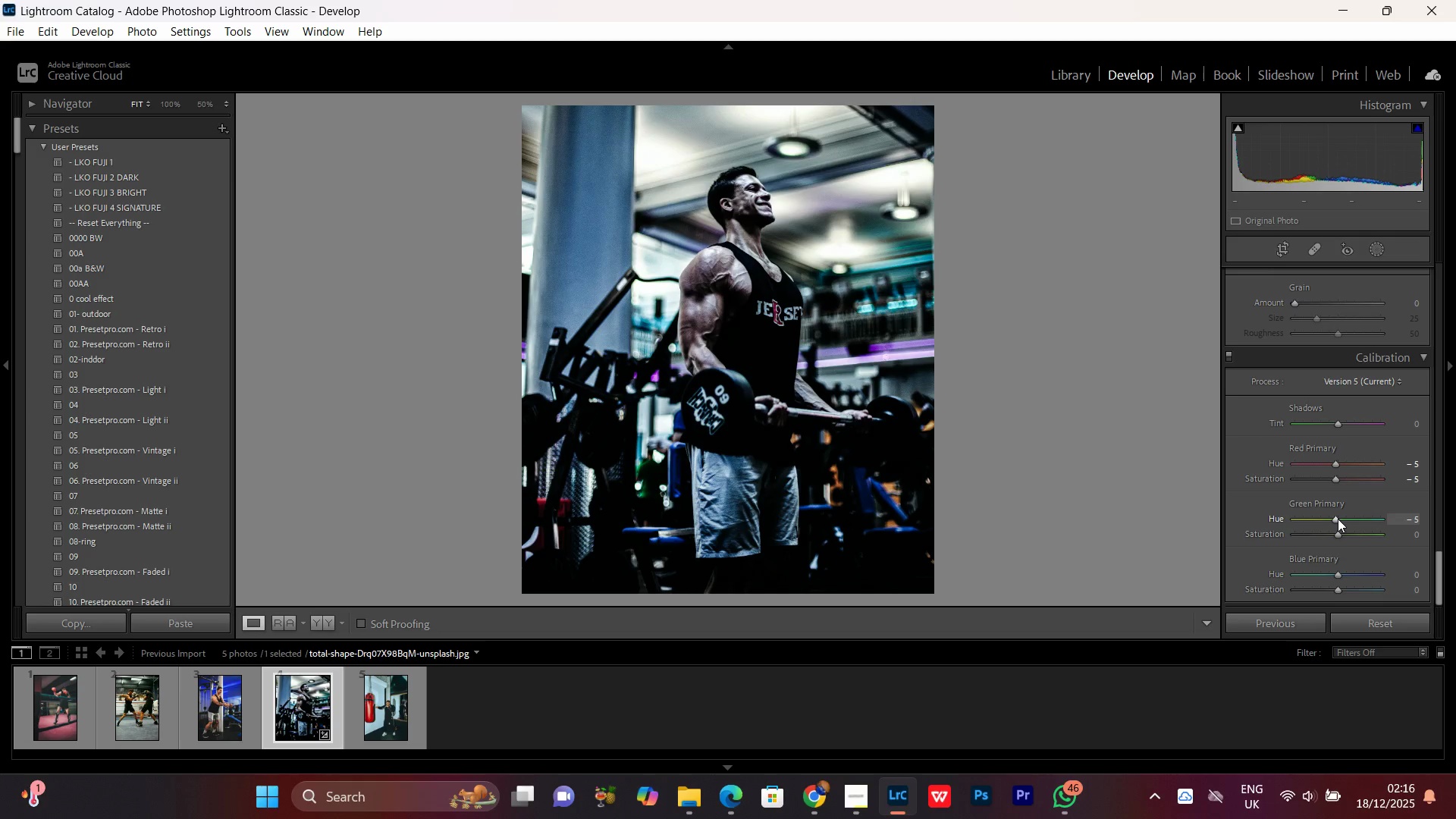 
scroll: coordinate [1338, 519], scroll_direction: down, amount: 1.0
 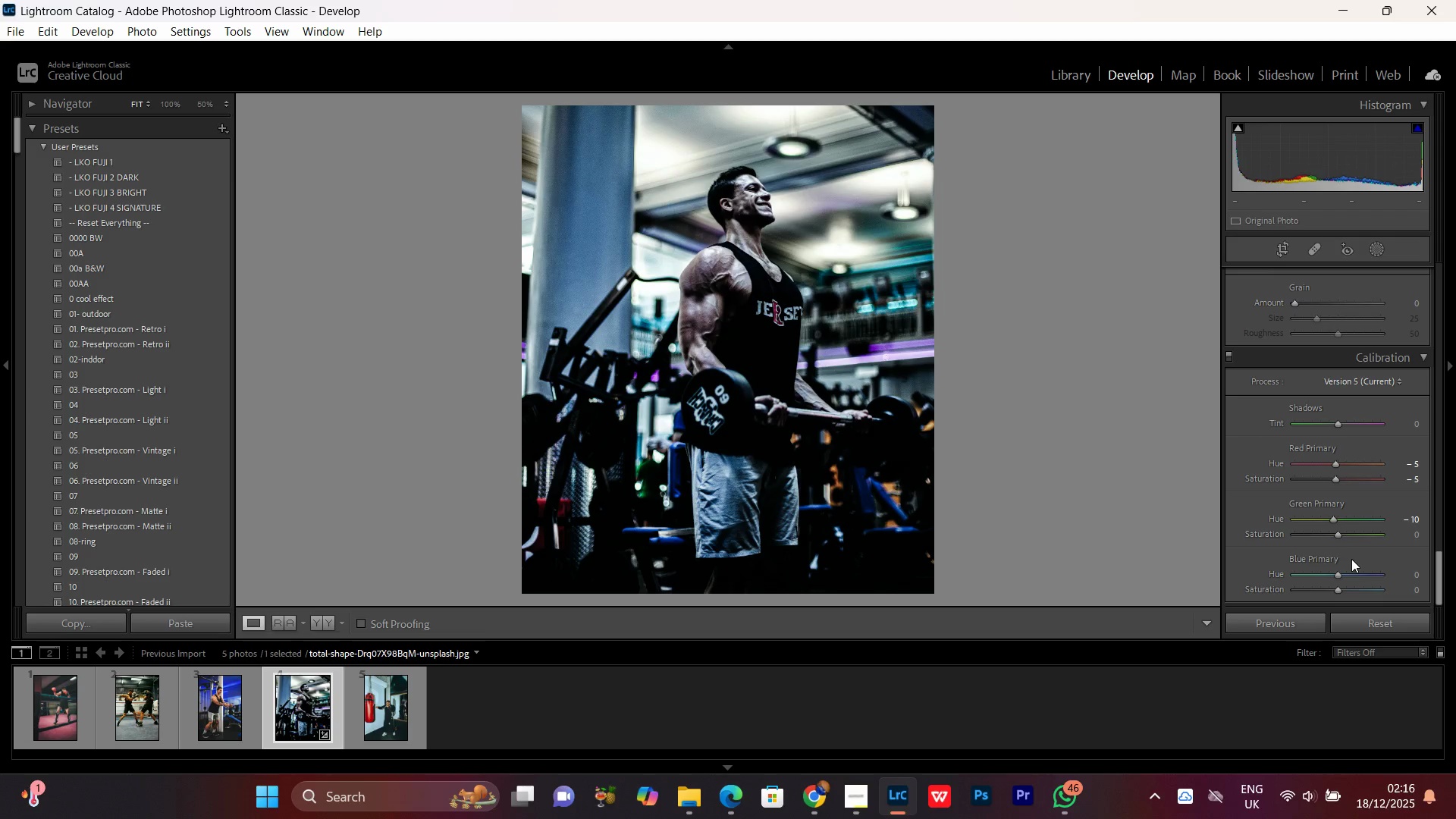 
left_click([1338, 535])
 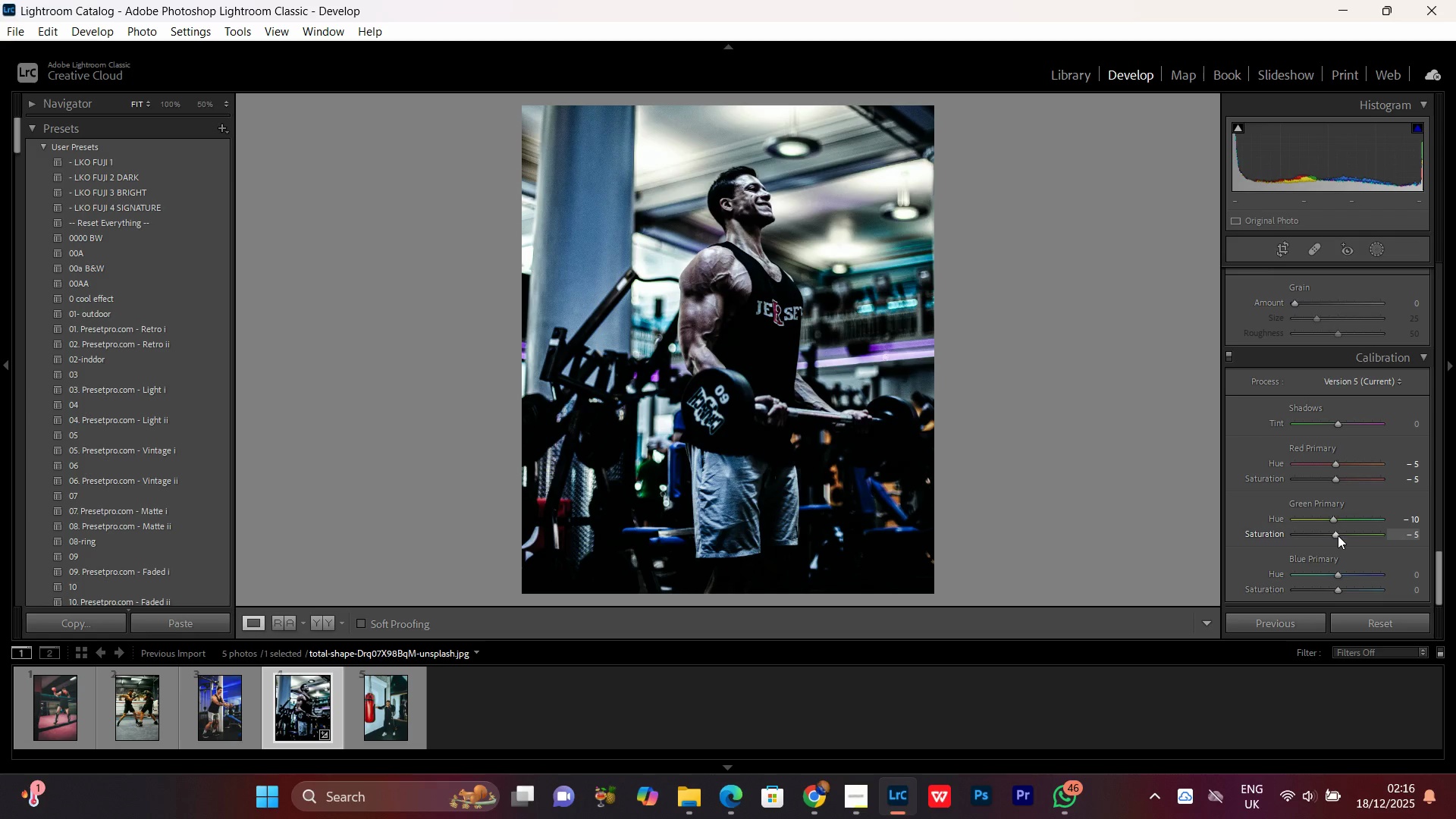 
scroll: coordinate [1338, 535], scroll_direction: down, amount: 1.0
 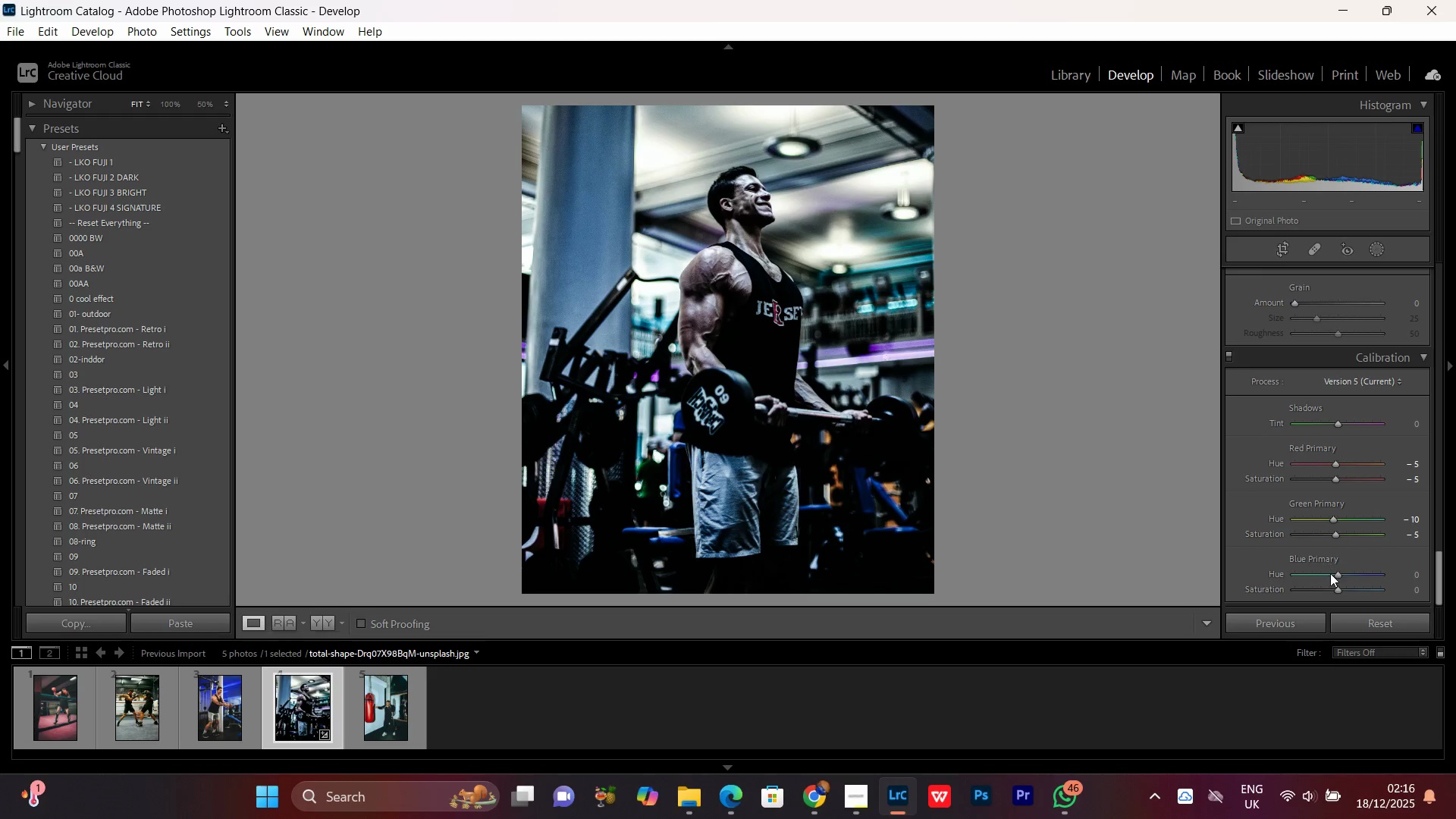 
left_click([1336, 572])
 